 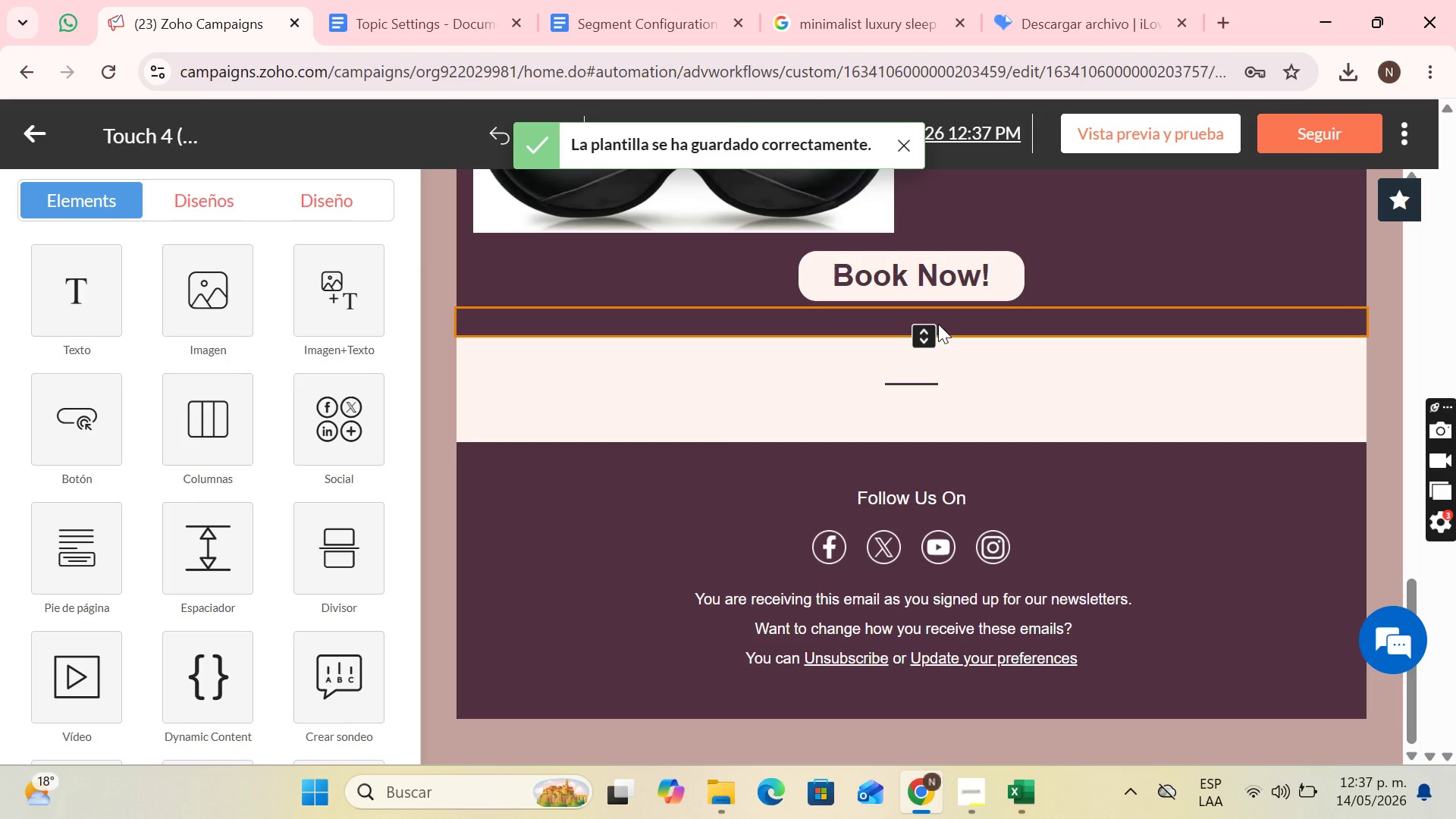 
scroll: coordinate [1157, 300], scroll_direction: down, amount: 9.0
 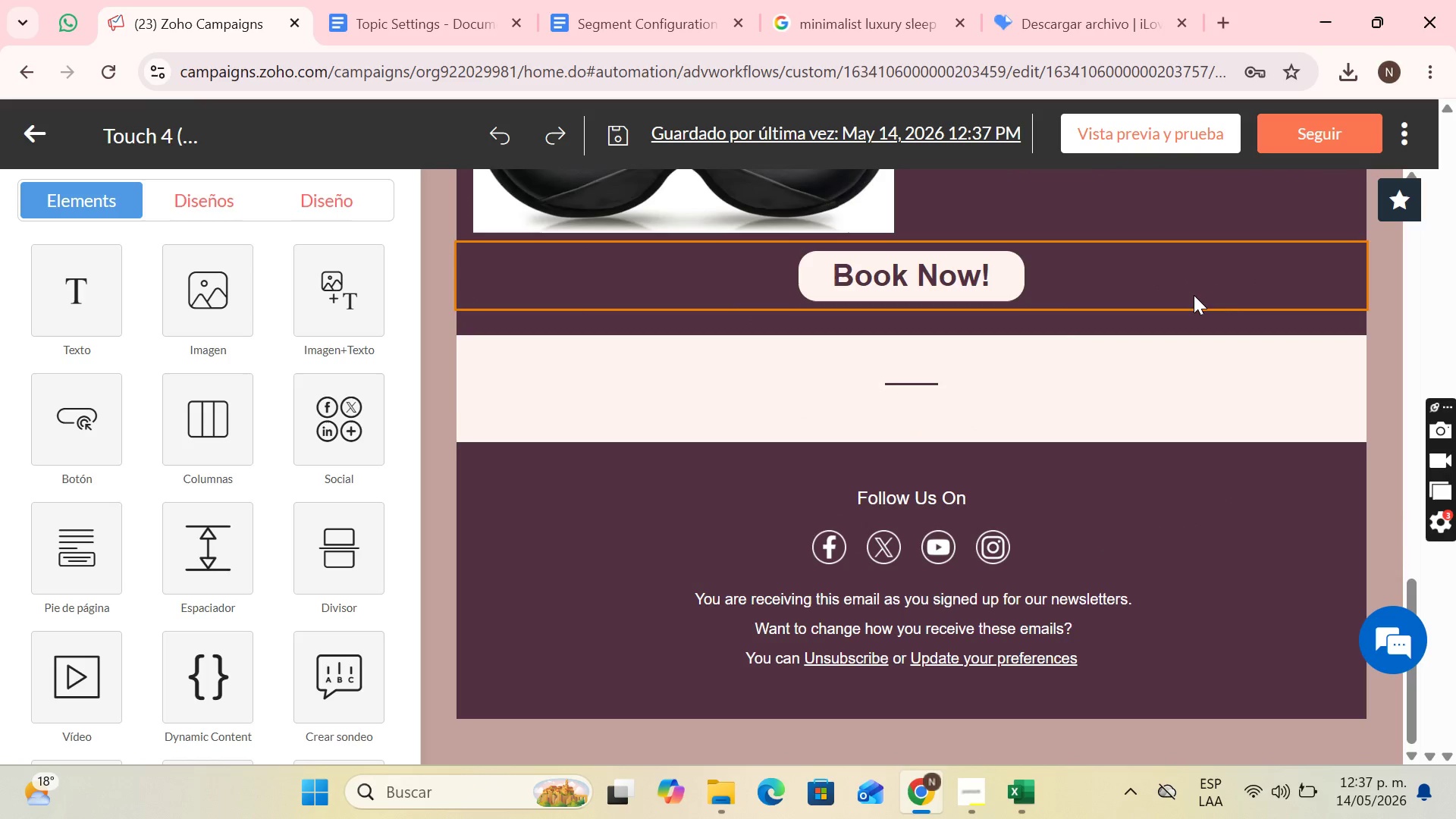 
scroll: coordinate [1240, 306], scroll_direction: up, amount: 12.0
 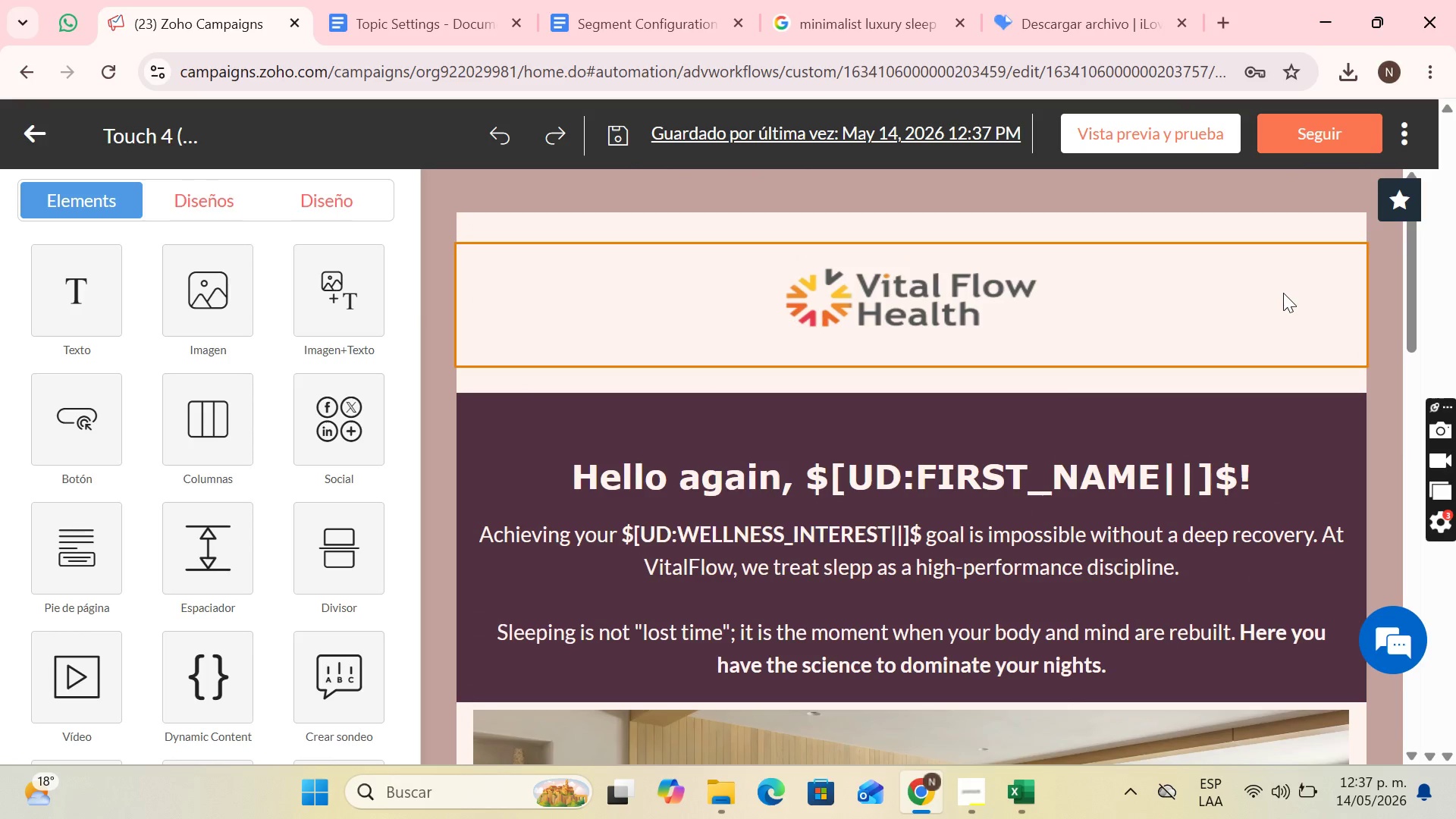 
wait(9.19)
 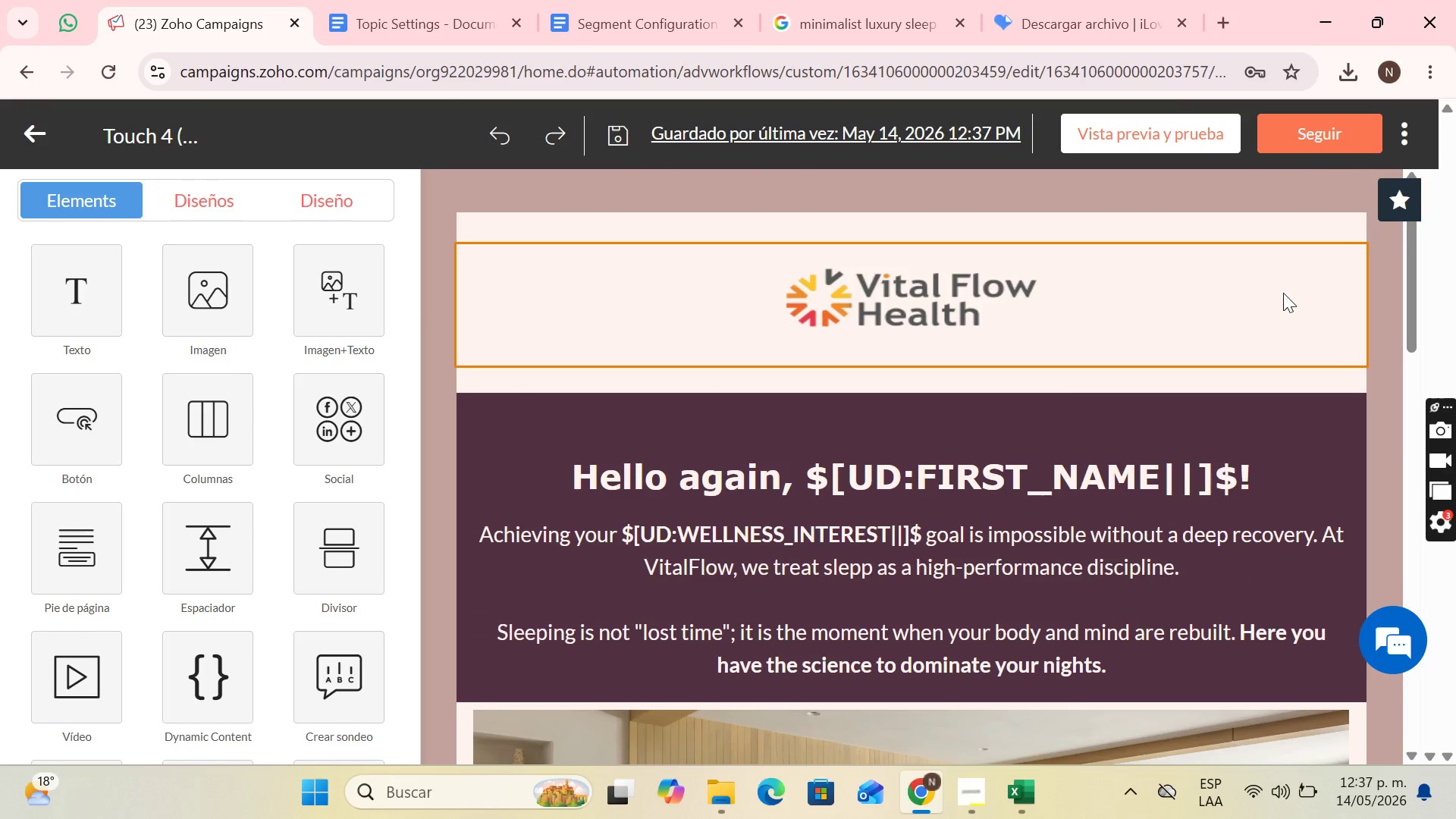 
left_click([1352, 137])
 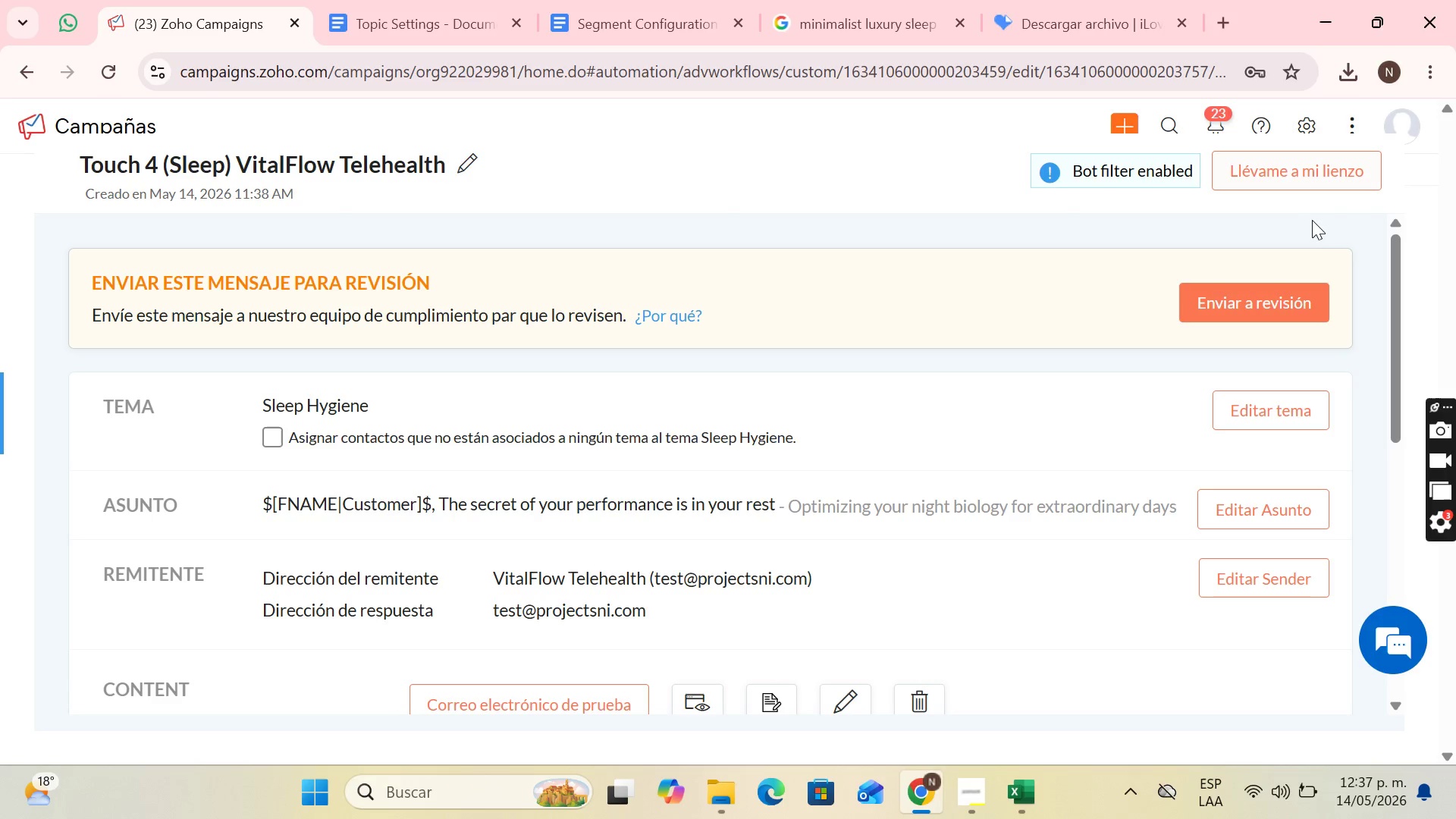 
left_click([1296, 301])
 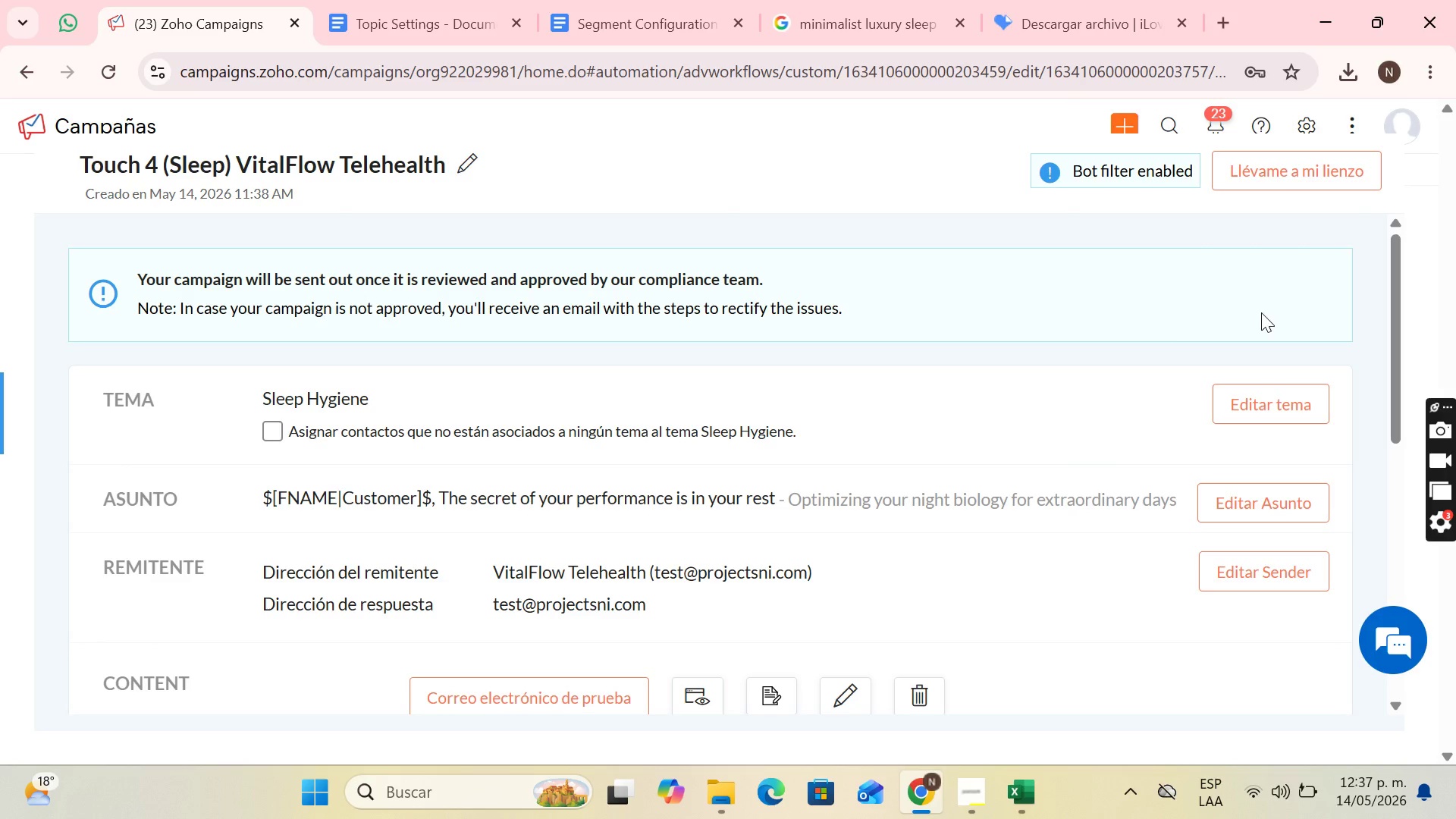 
left_click([1250, 169])
 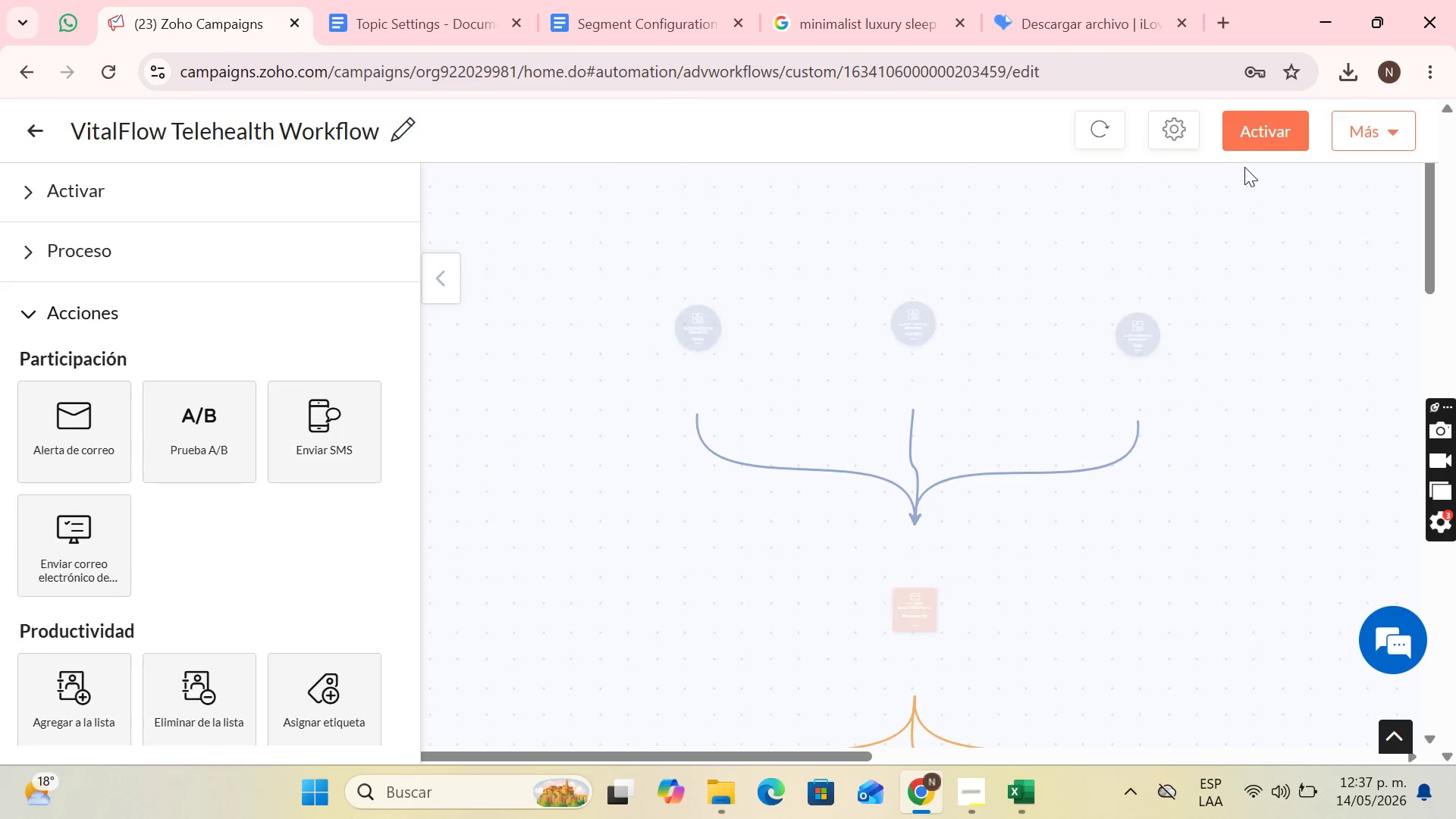 
scroll: coordinate [965, 250], scroll_direction: down, amount: 16.0
 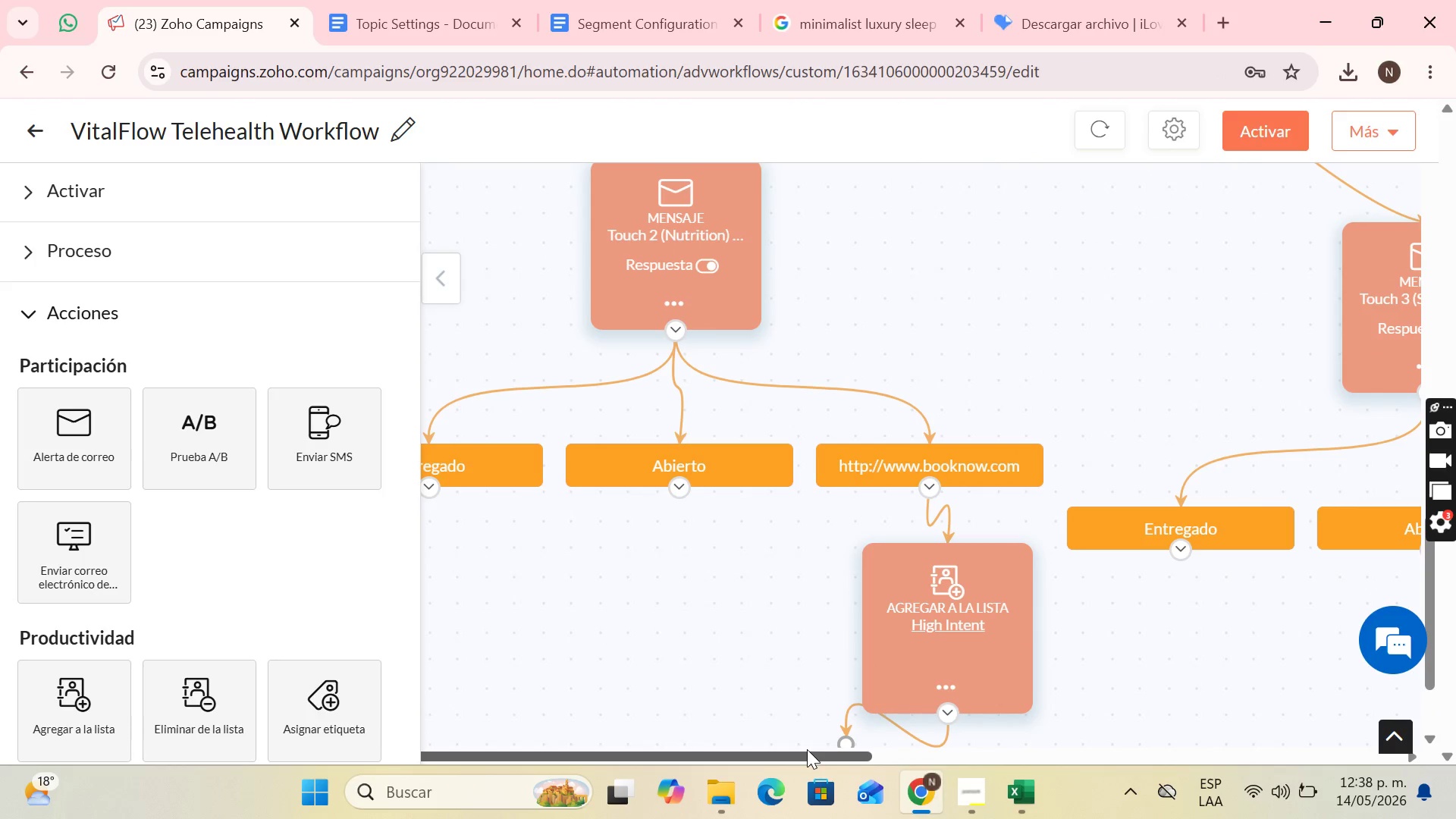 
left_click_drag(start_coordinate=[807, 749], to_coordinate=[1436, 666])
 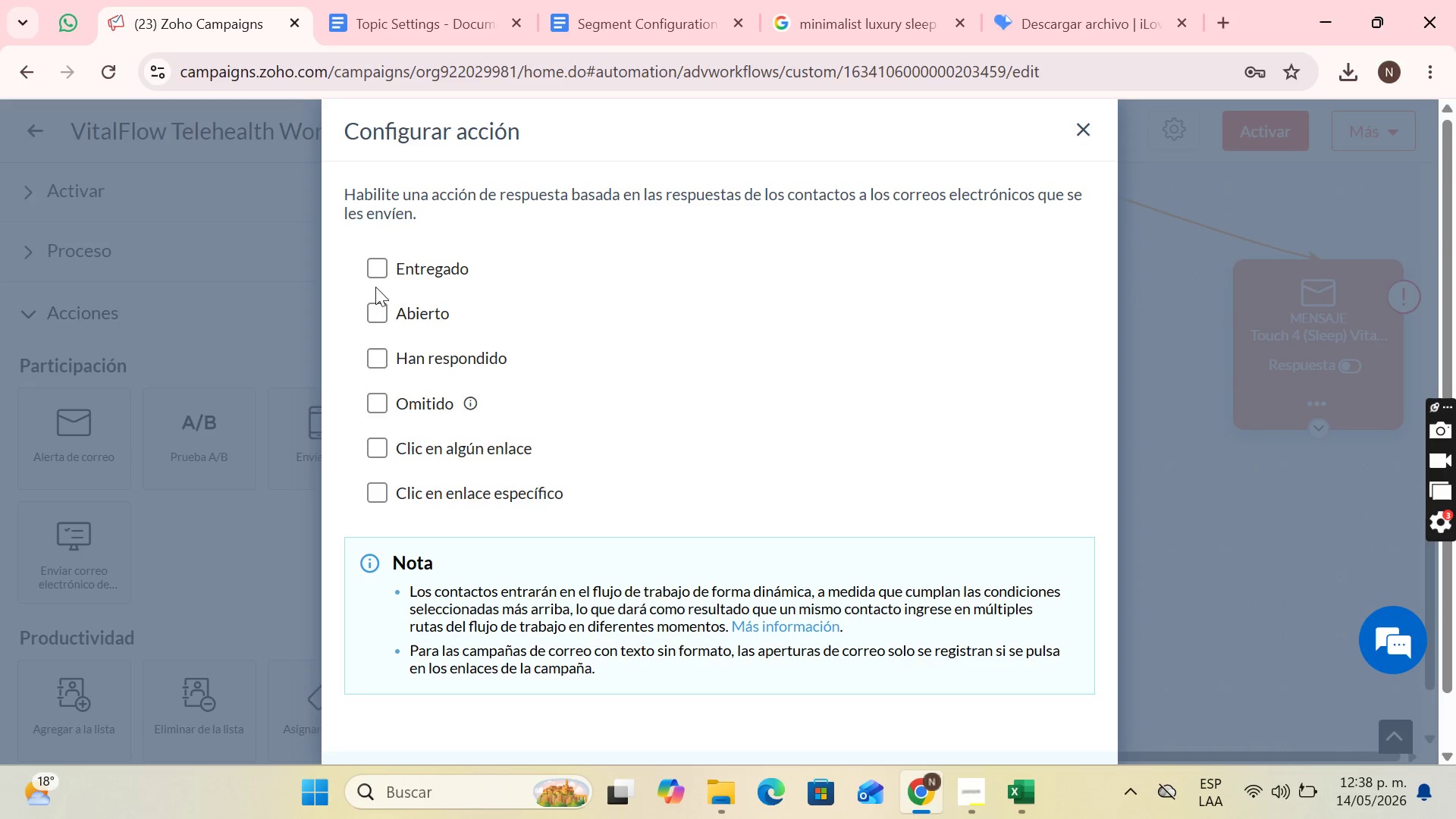 
left_click([374, 265])
 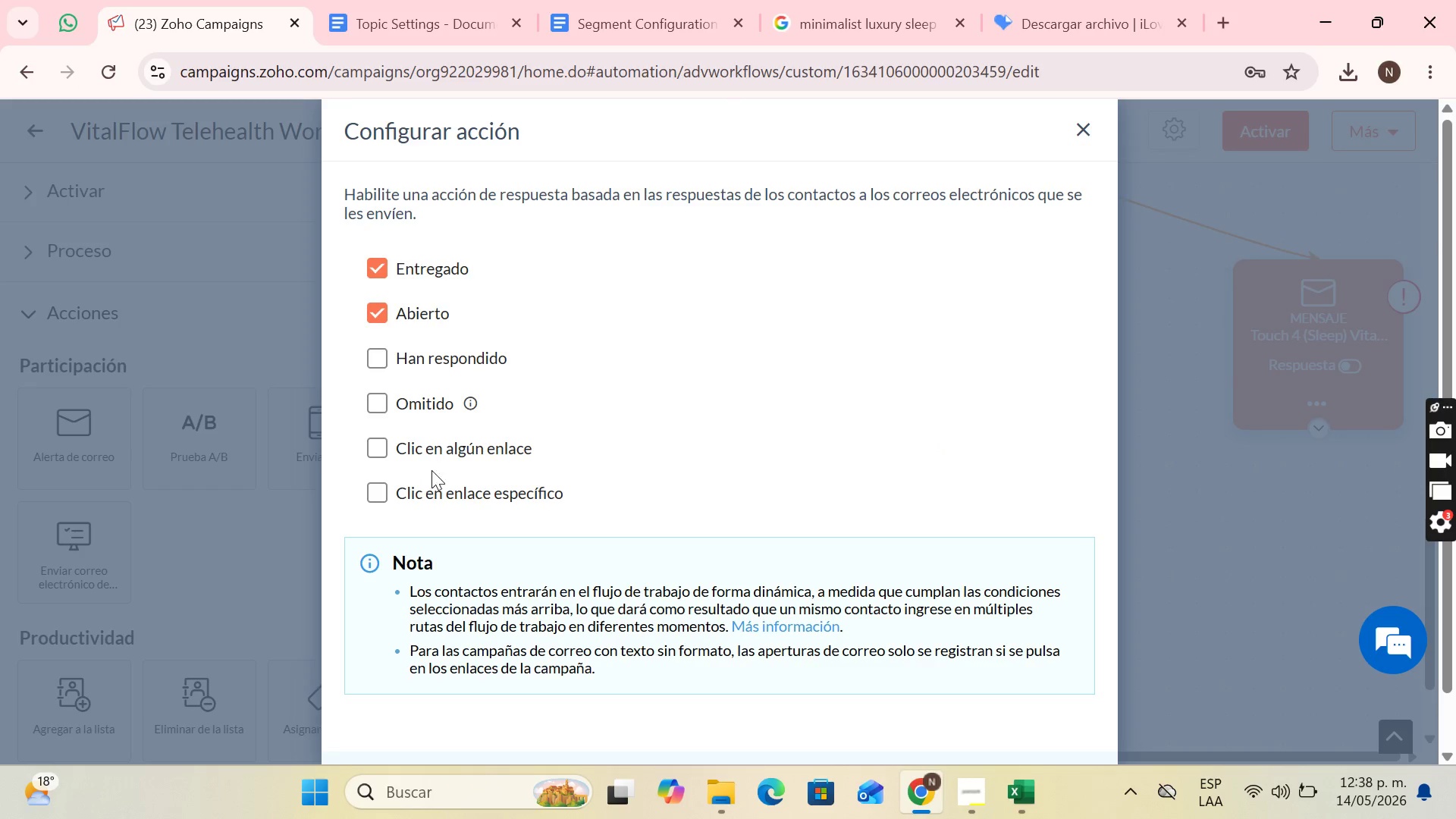 
scroll: coordinate [439, 386], scroll_direction: down, amount: 1.0
 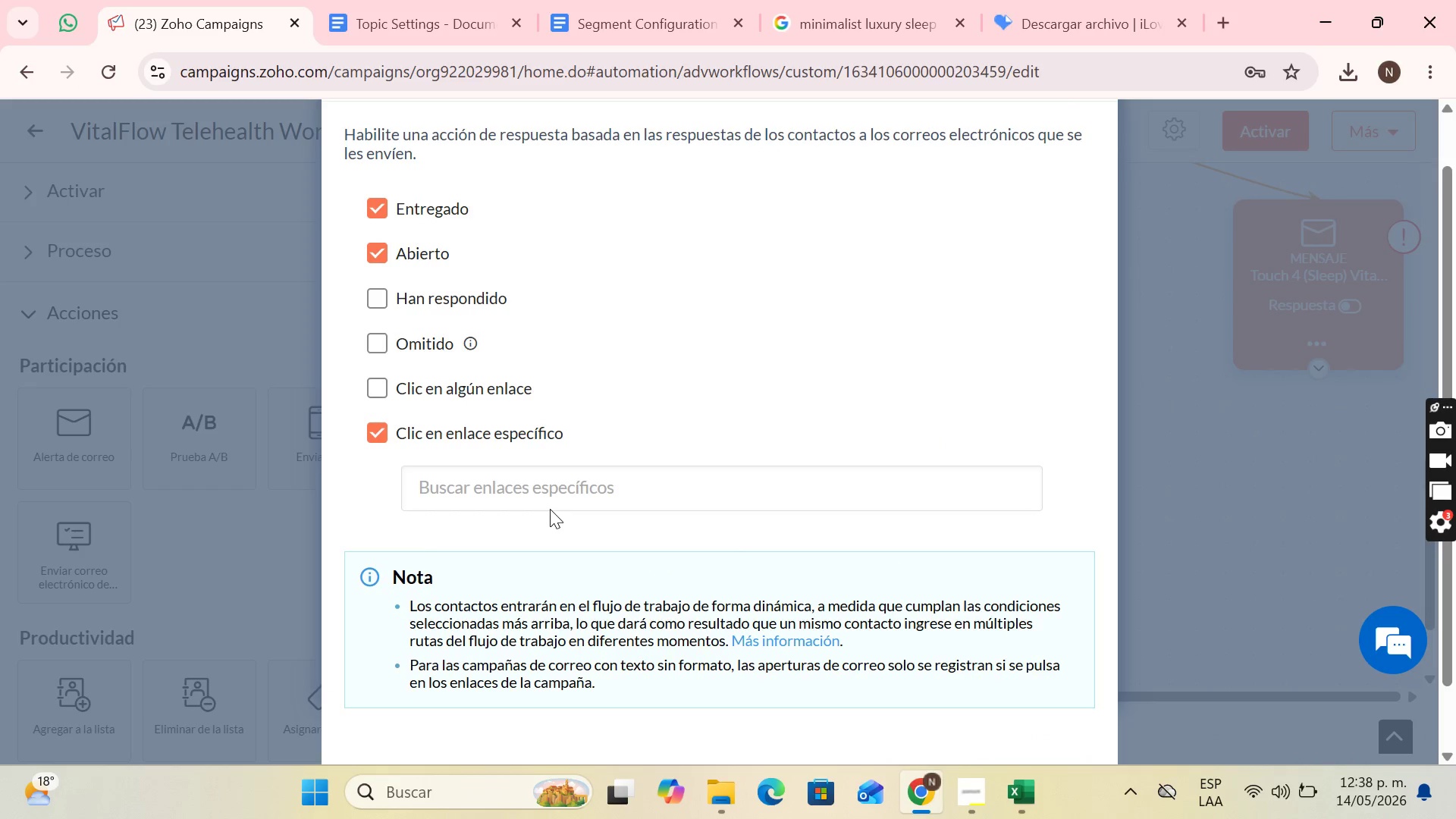 
double_click([559, 495])
 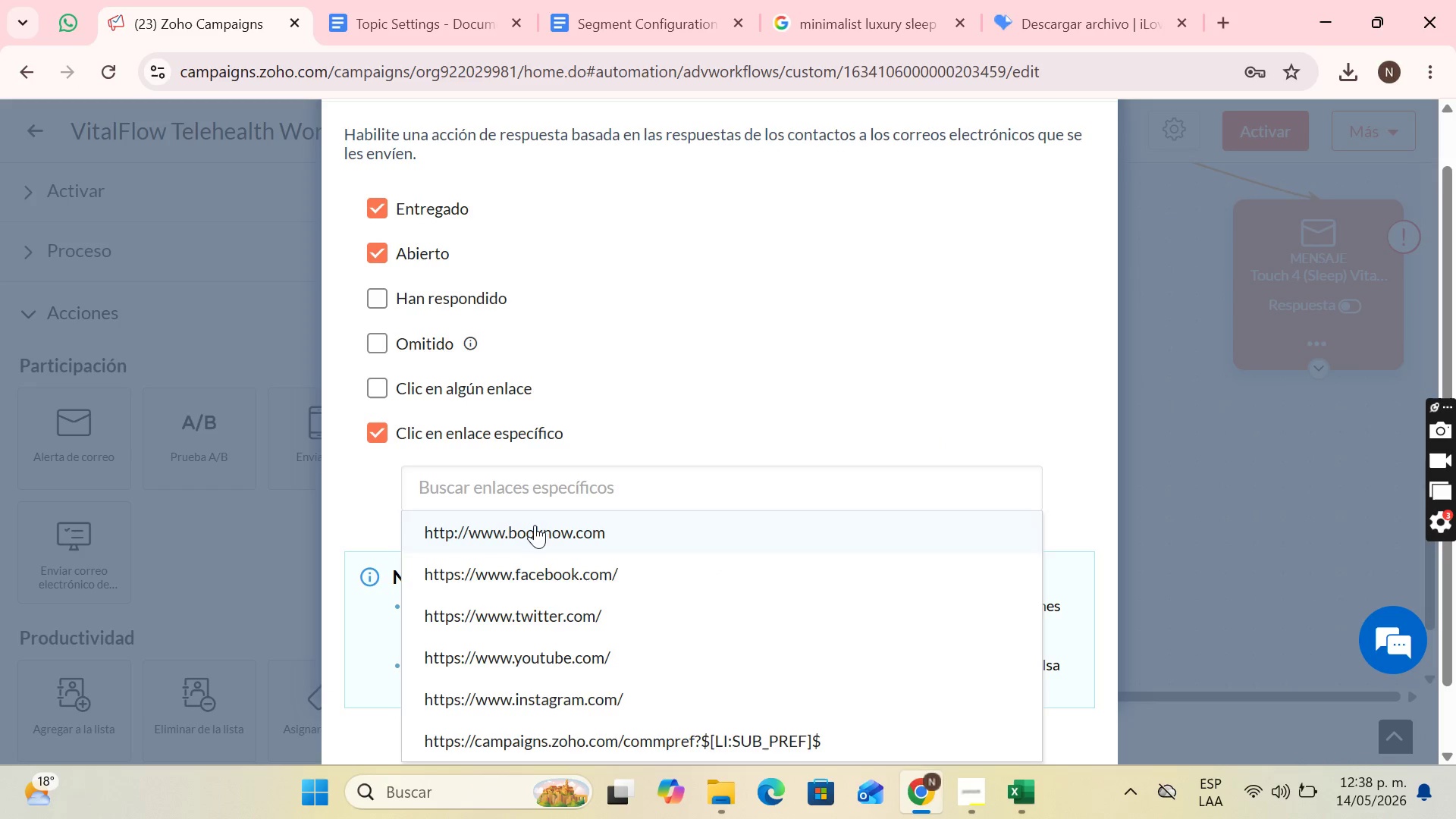 
left_click([537, 525])
 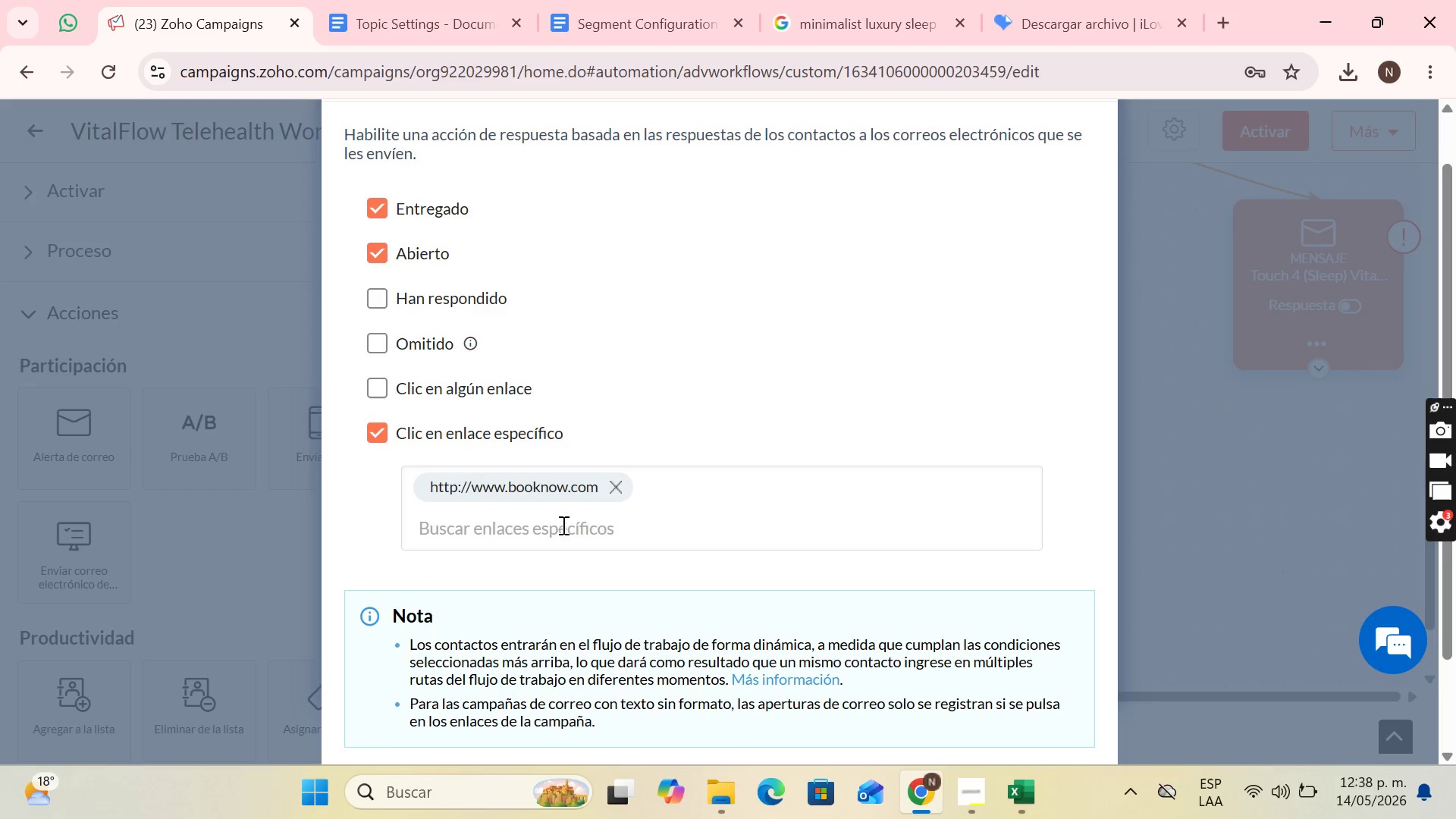 
scroll: coordinate [681, 519], scroll_direction: down, amount: 3.0
 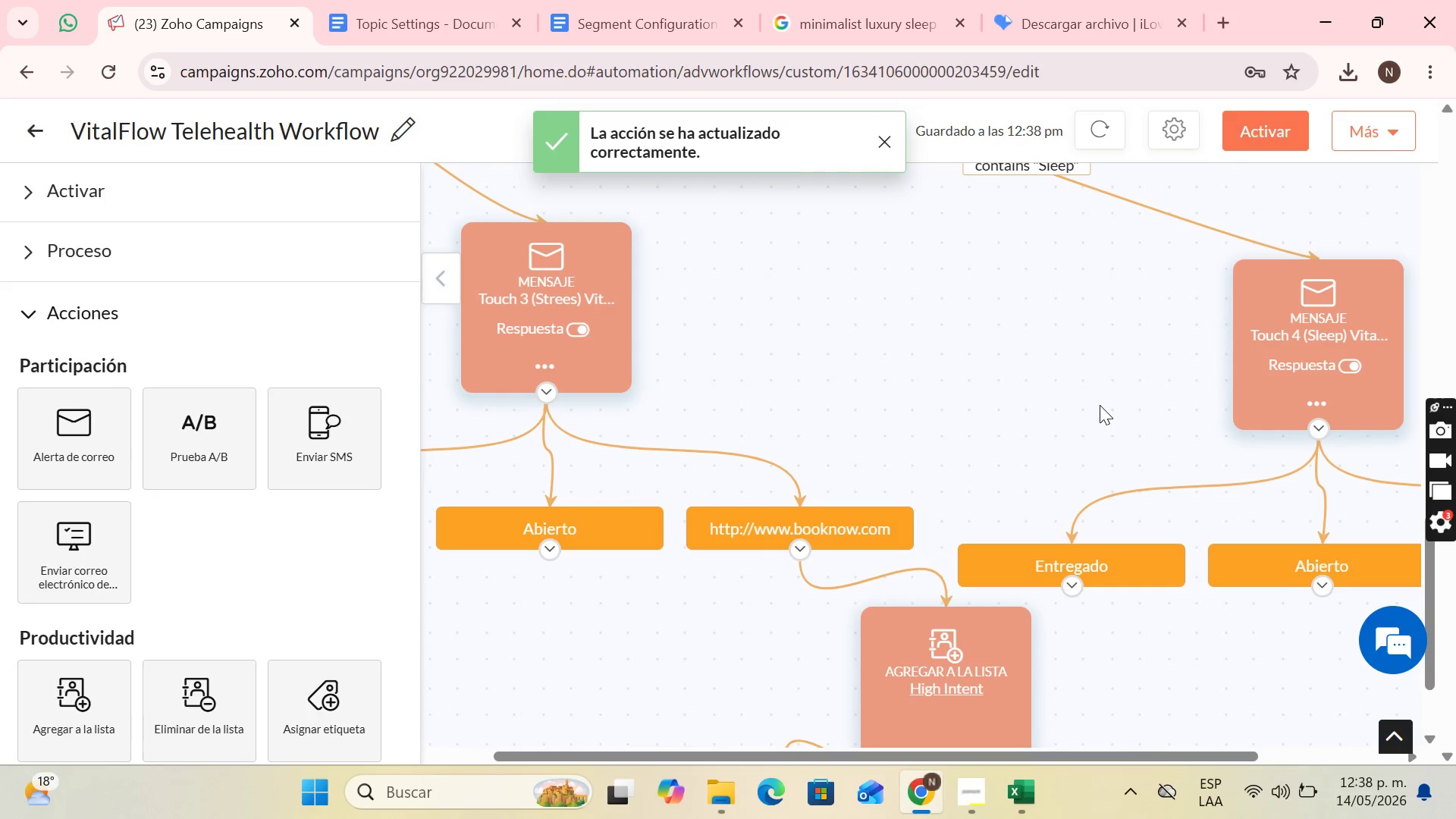 
left_click_drag(start_coordinate=[1315, 339], to_coordinate=[1351, 303])
 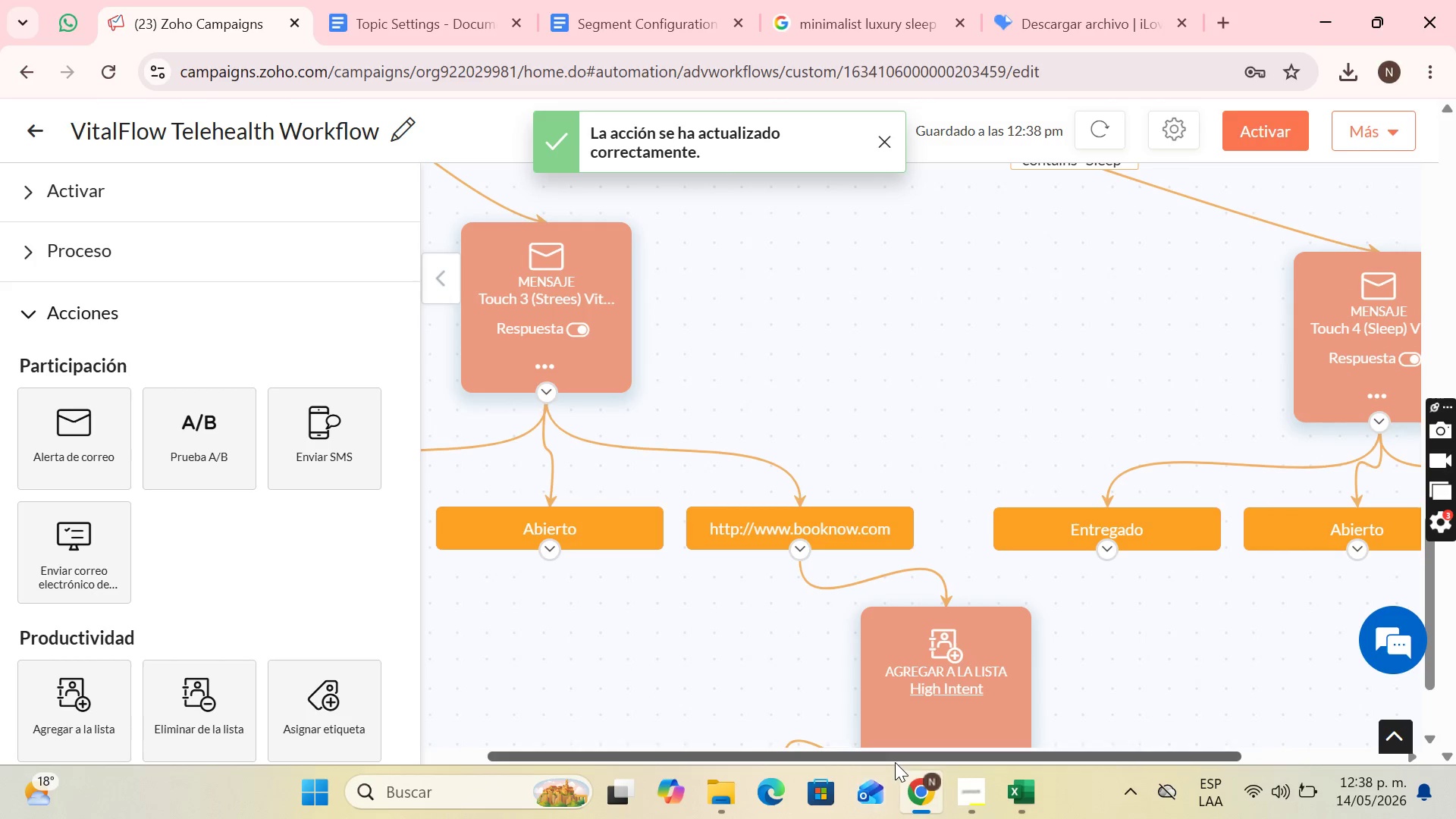 
left_click_drag(start_coordinate=[896, 761], to_coordinate=[1225, 732])
 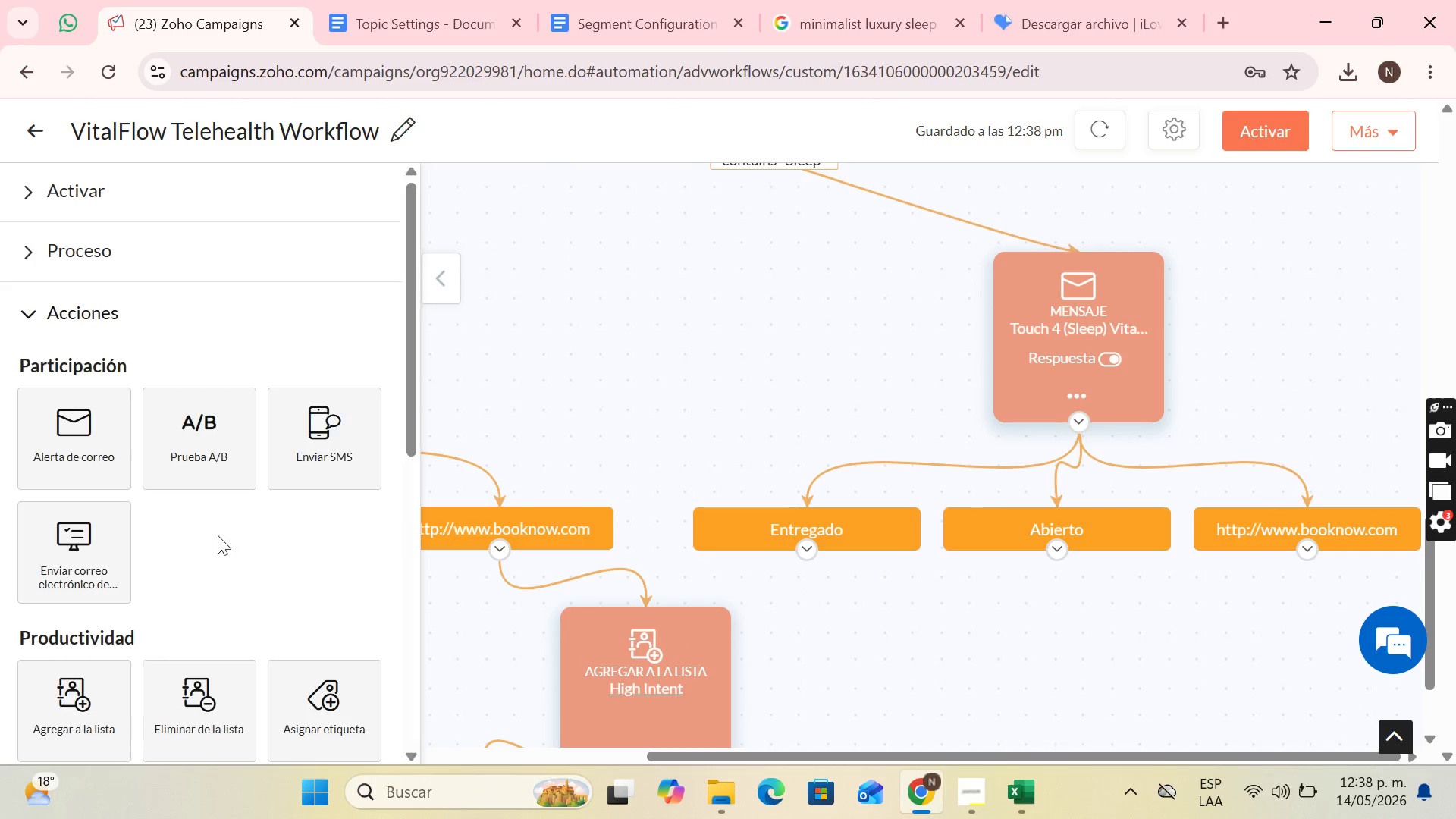 
scroll: coordinate [229, 488], scroll_direction: down, amount: 3.0
 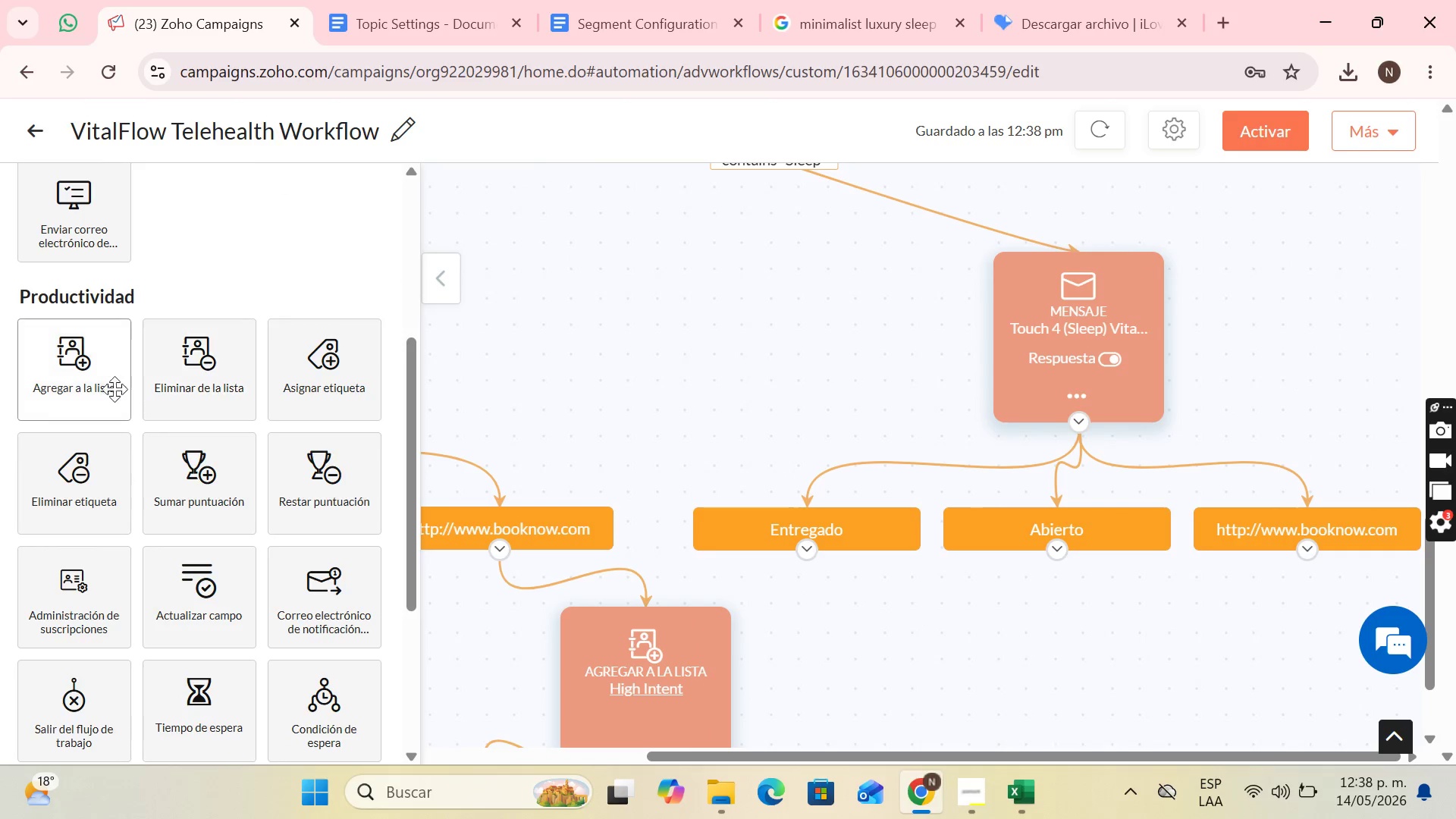 
left_click_drag(start_coordinate=[102, 378], to_coordinate=[1324, 616])
 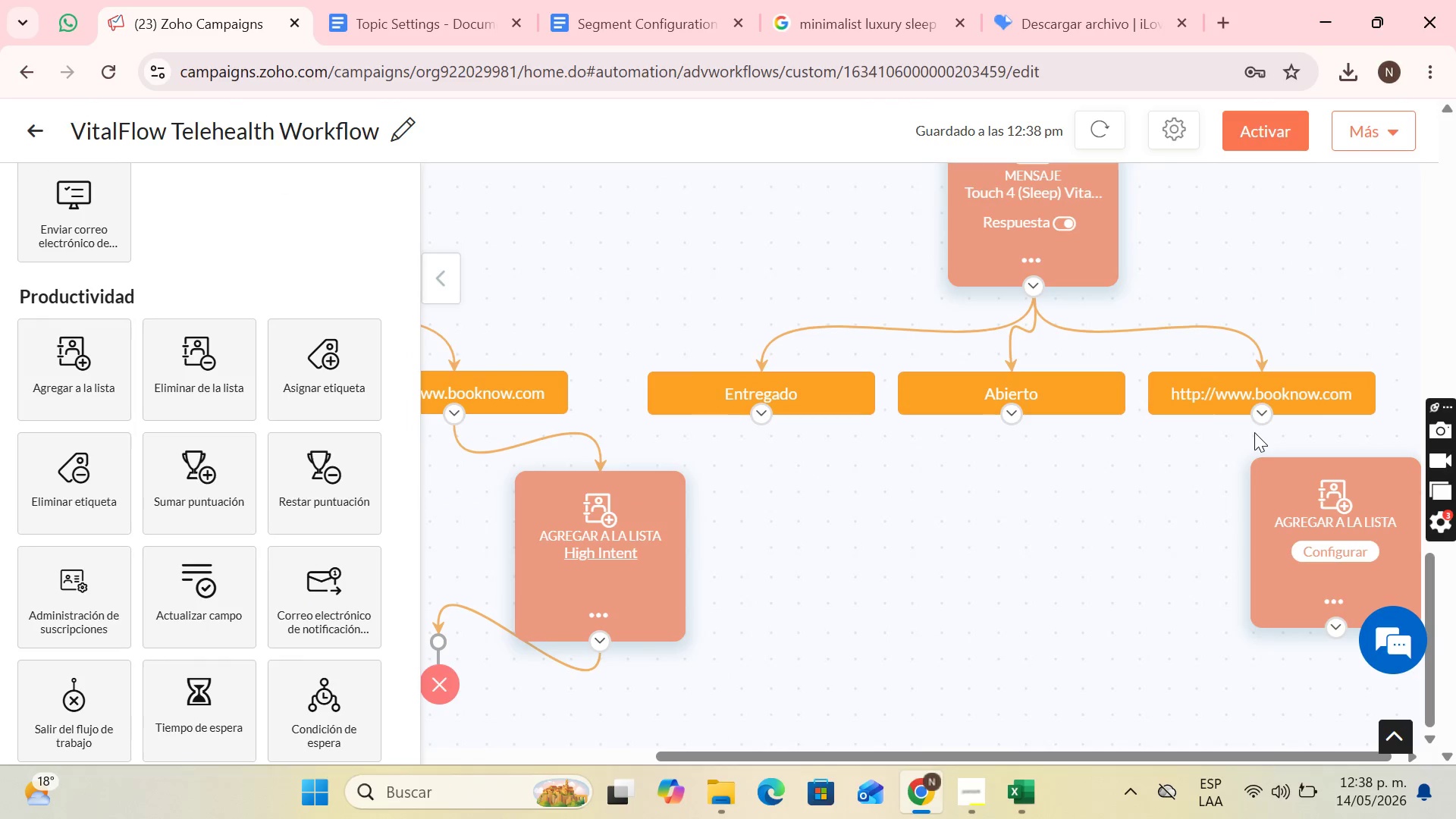 
left_click_drag(start_coordinate=[1261, 414], to_coordinate=[1347, 463])
 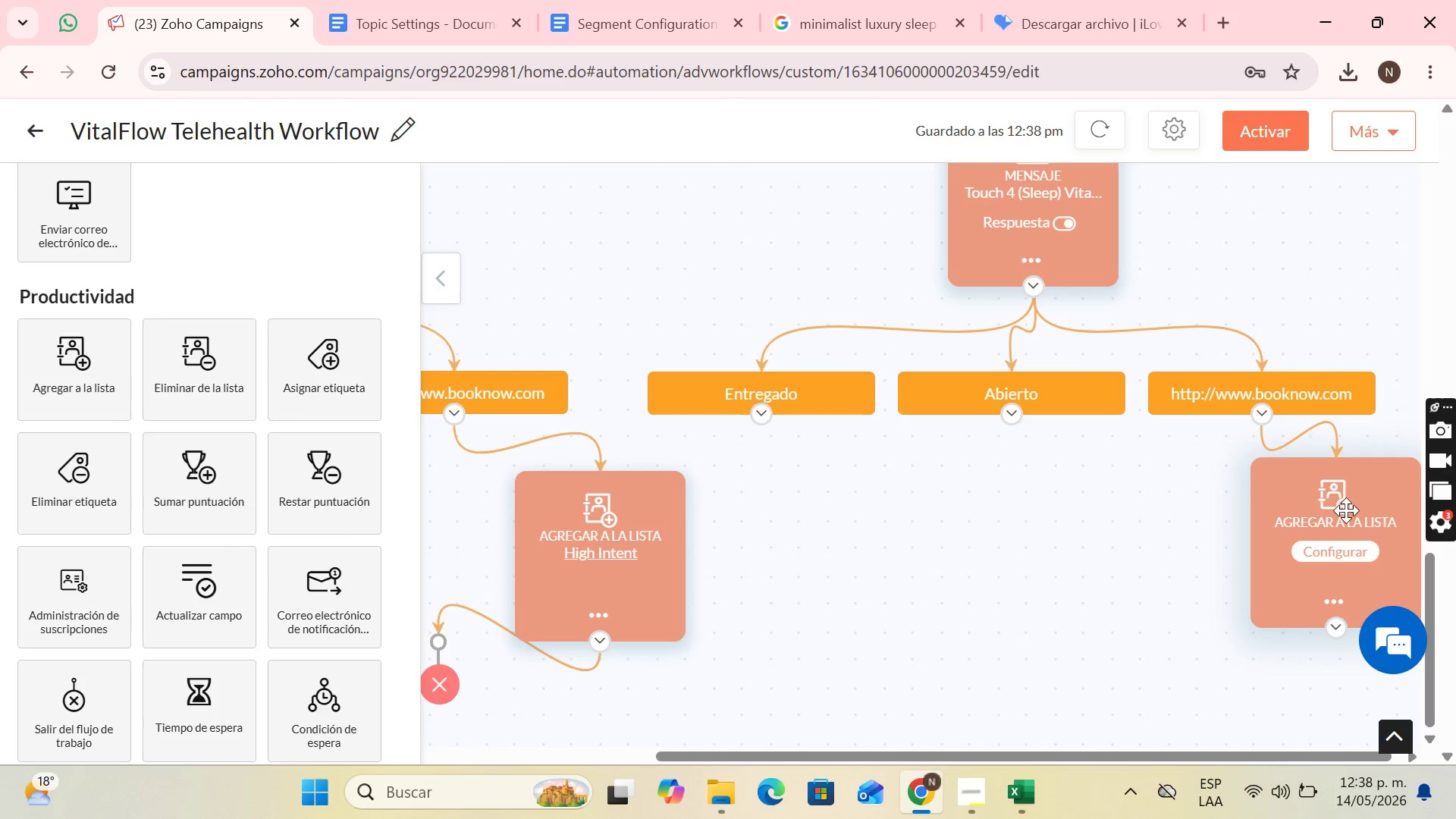 
left_click_drag(start_coordinate=[1350, 517], to_coordinate=[1317, 519])
 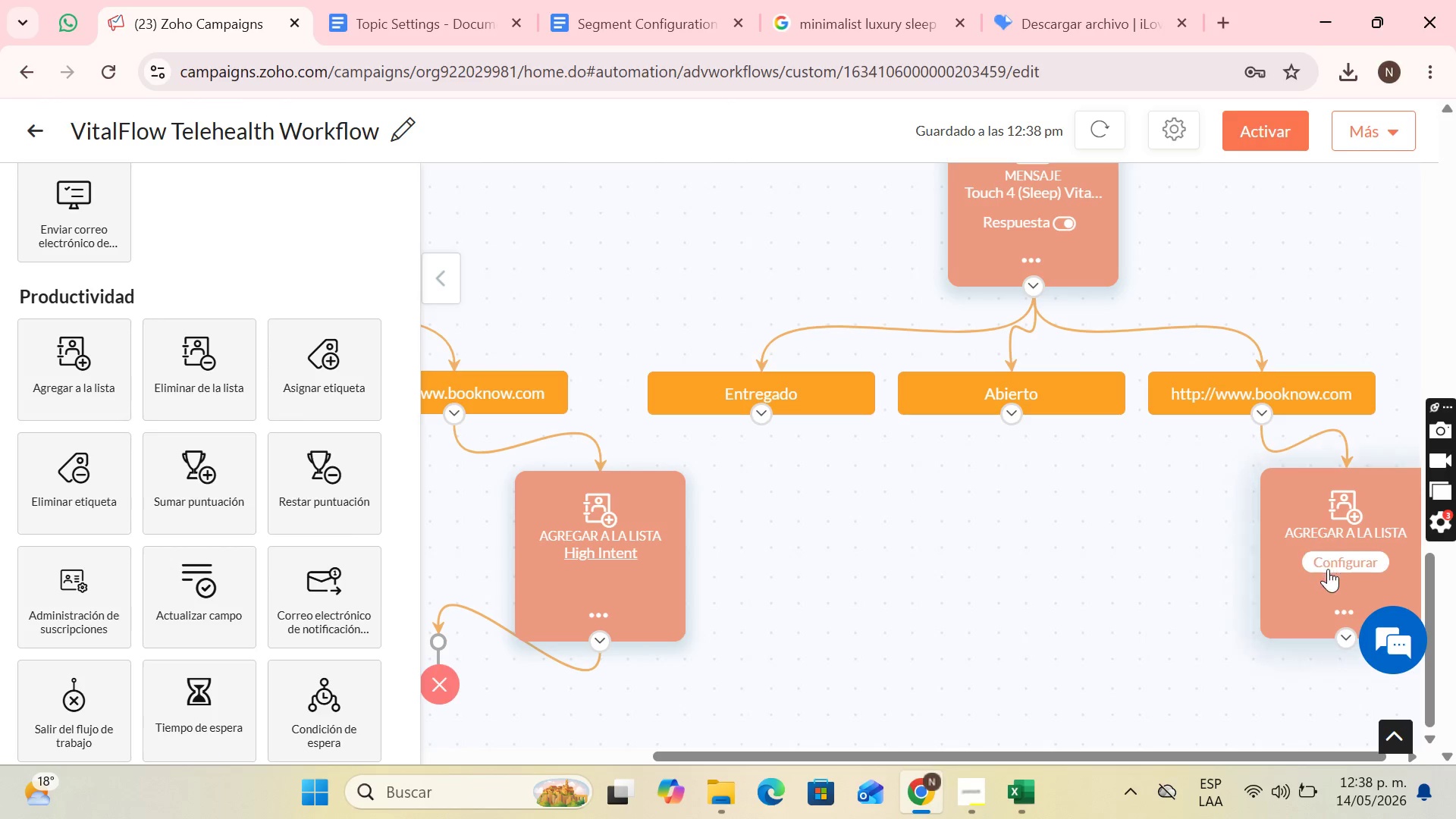 
left_click([1329, 570])
 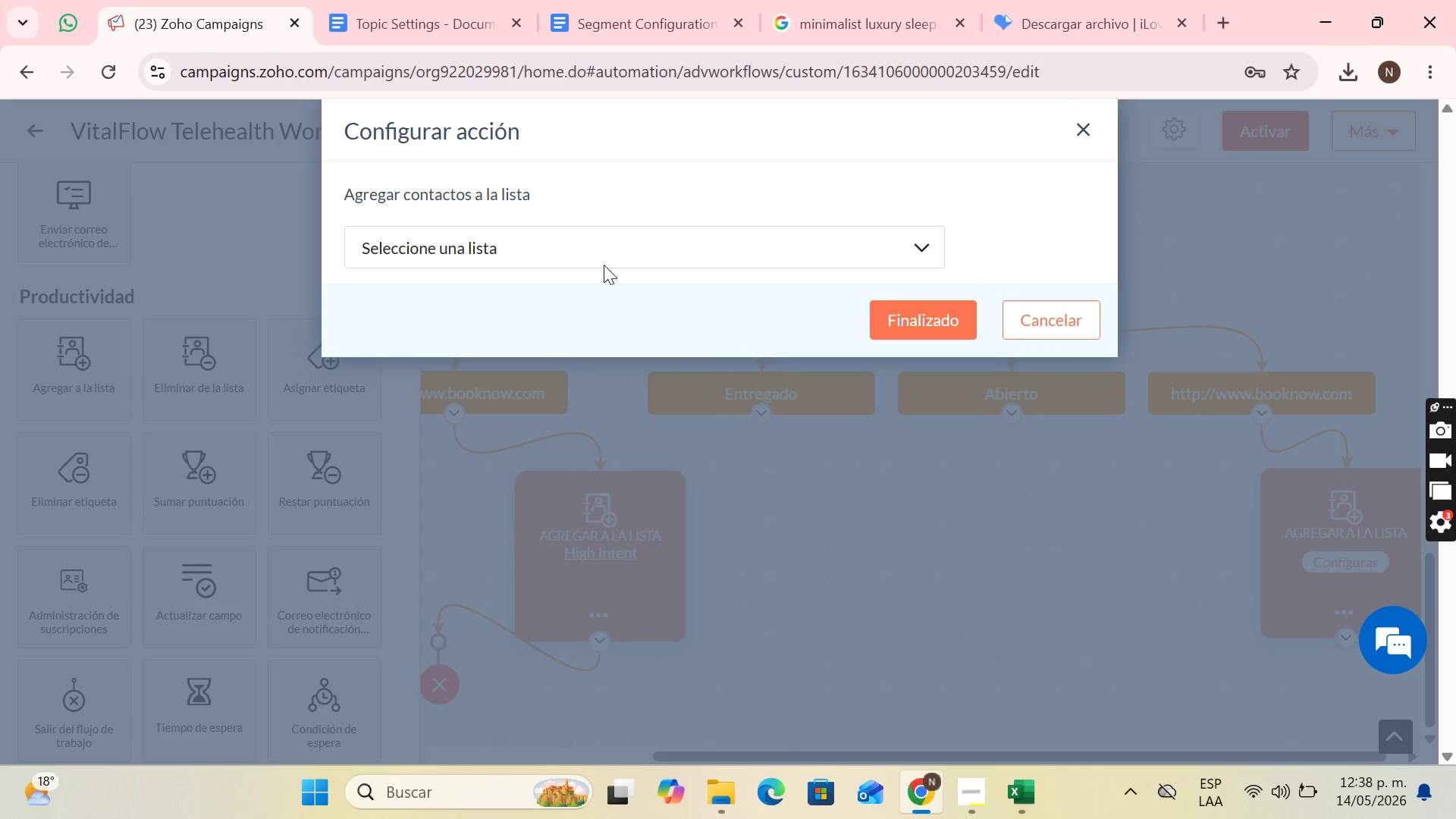 
double_click([604, 253])
 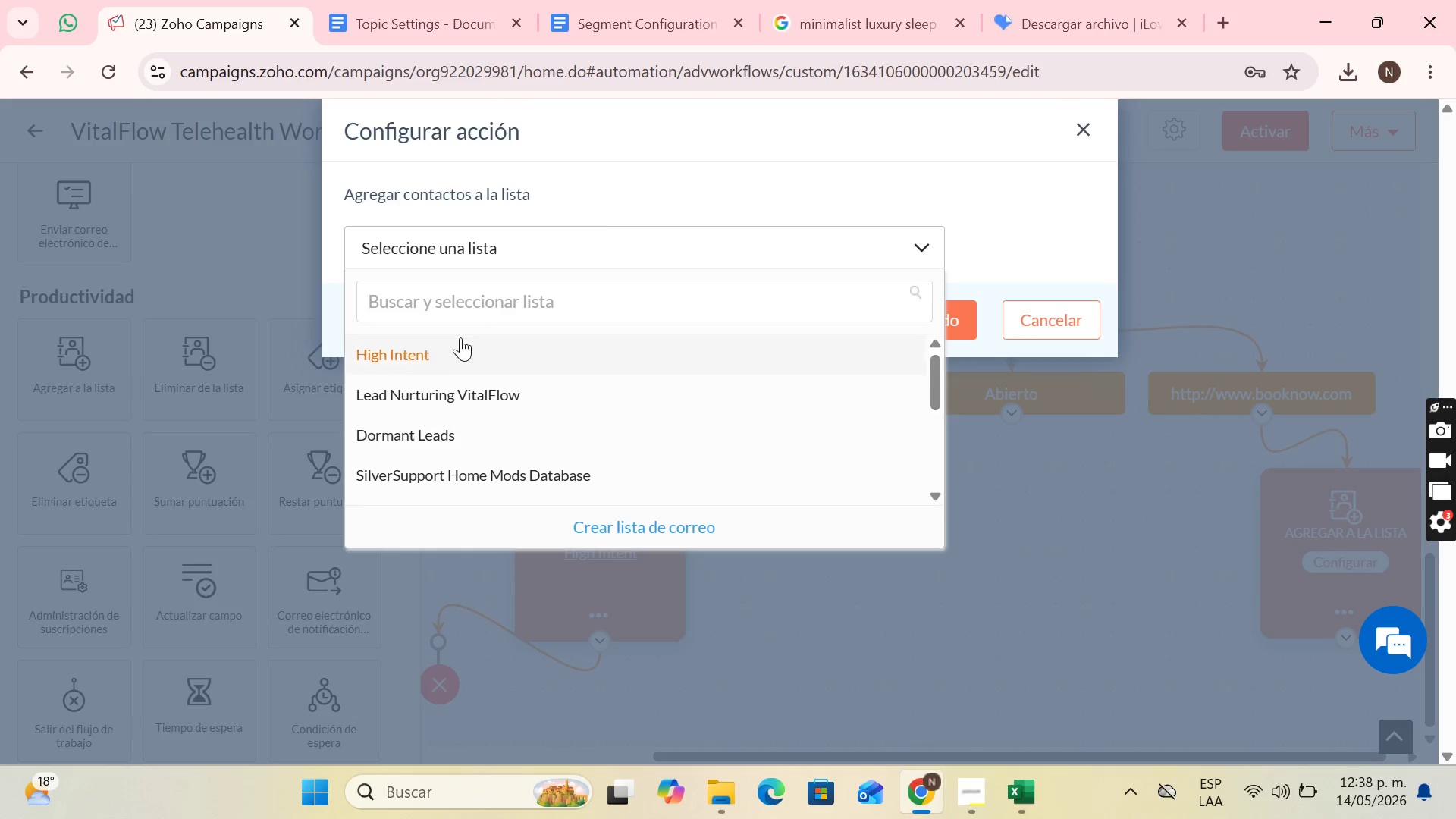 
left_click([458, 341])
 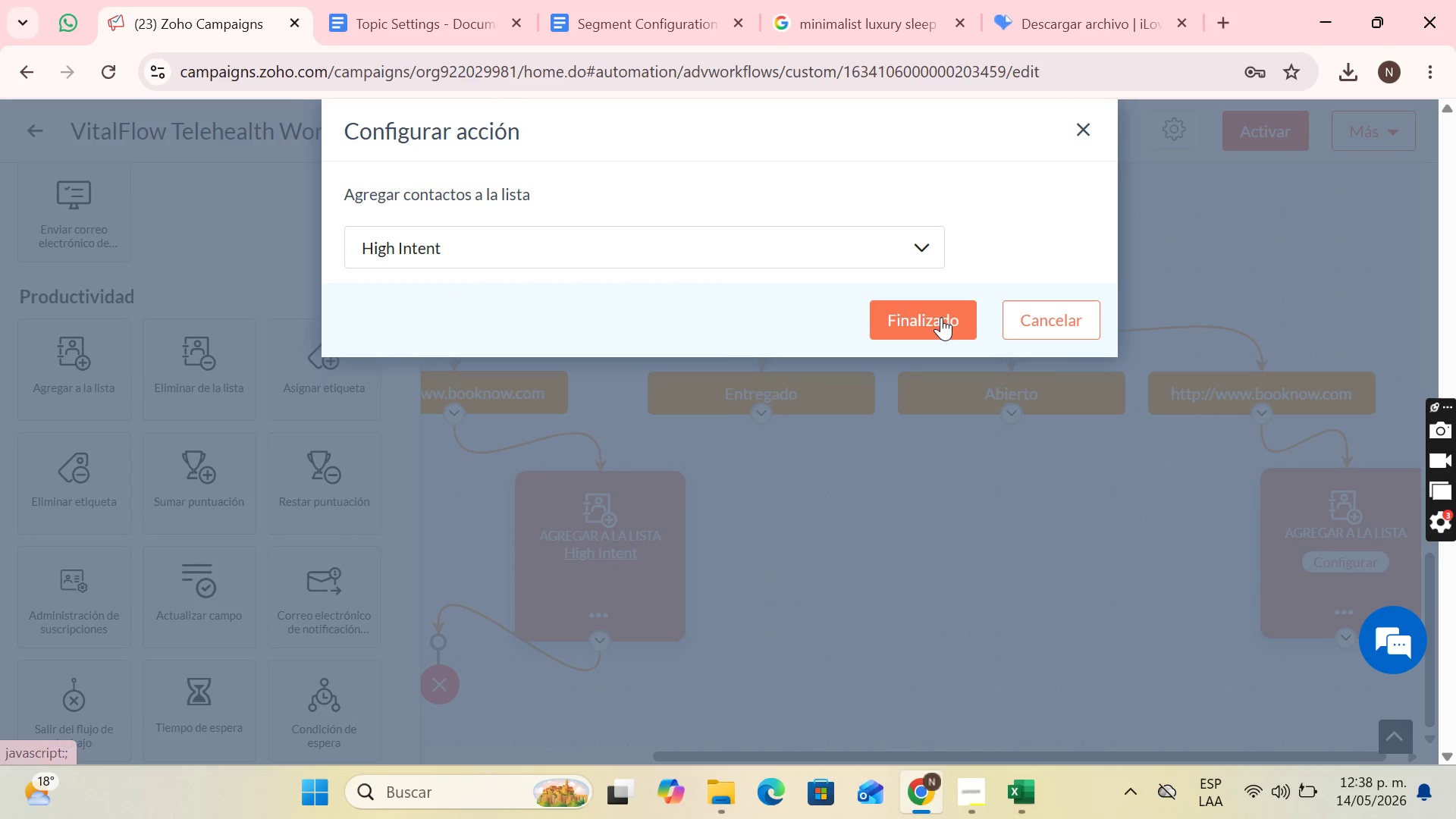 
left_click([930, 313])
 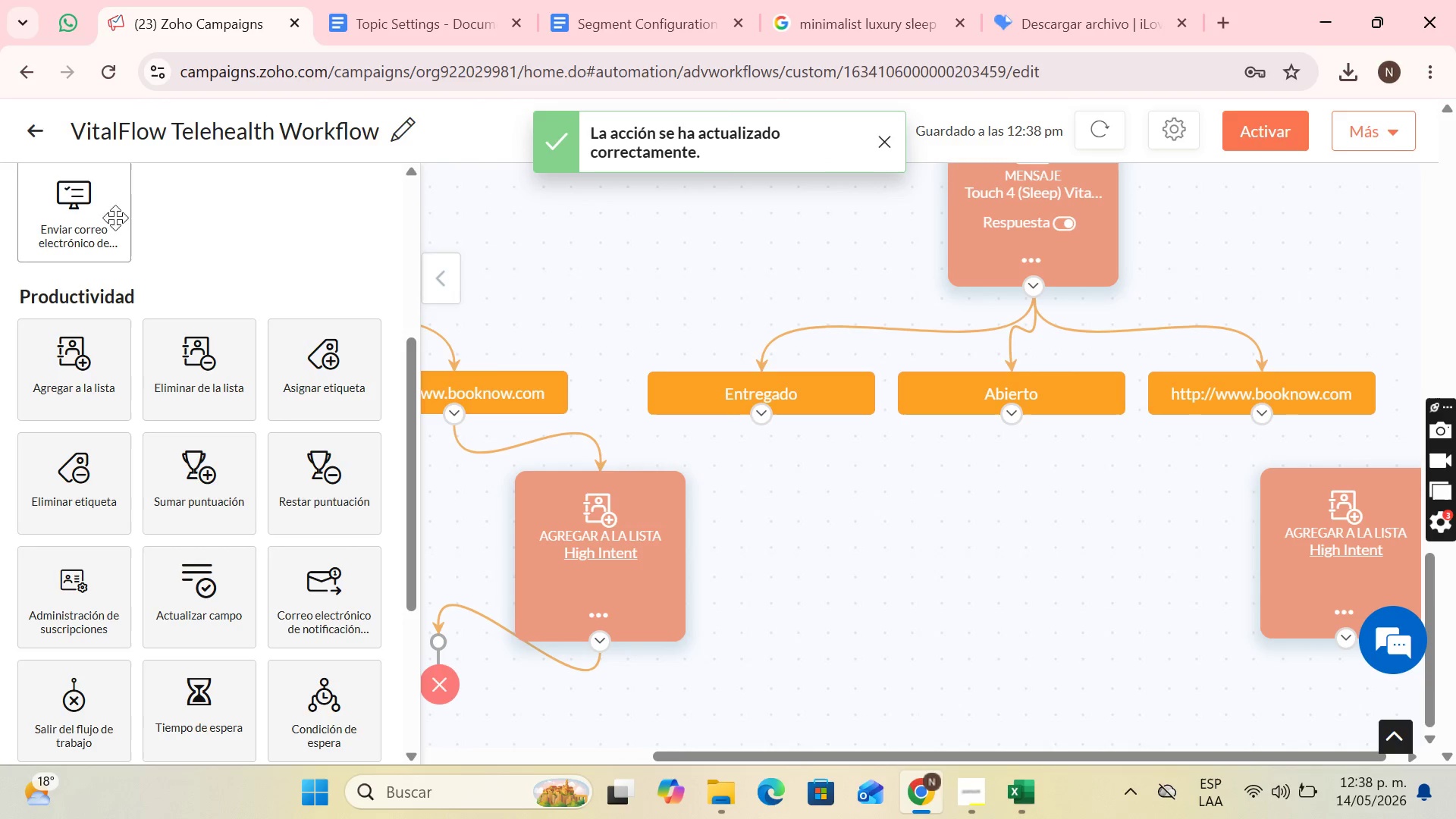 
scroll: coordinate [253, 513], scroll_direction: down, amount: 3.0
 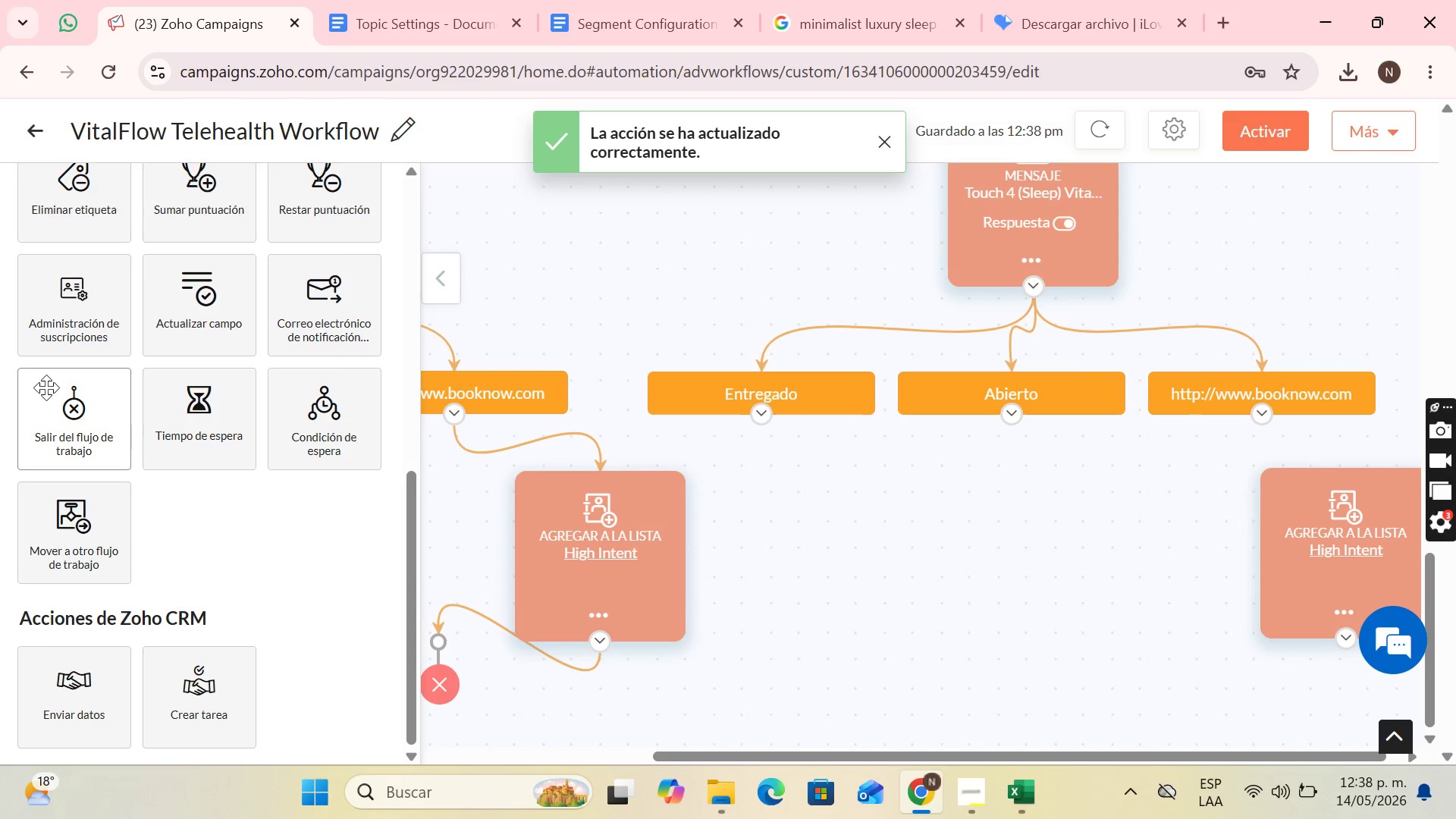 
left_click_drag(start_coordinate=[85, 413], to_coordinate=[1283, 703])
 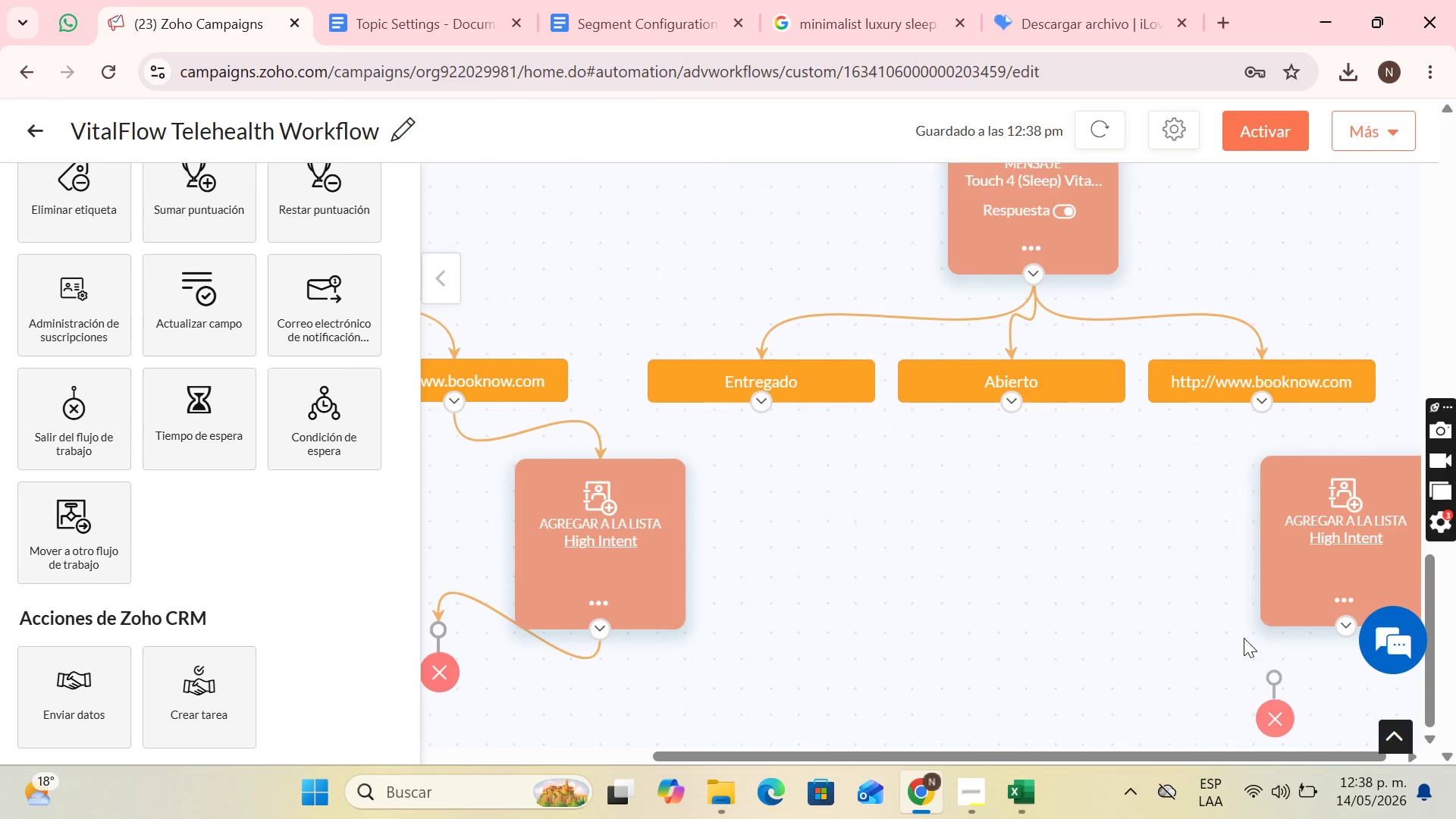 
scroll: coordinate [1241, 633], scroll_direction: down, amount: 3.0
 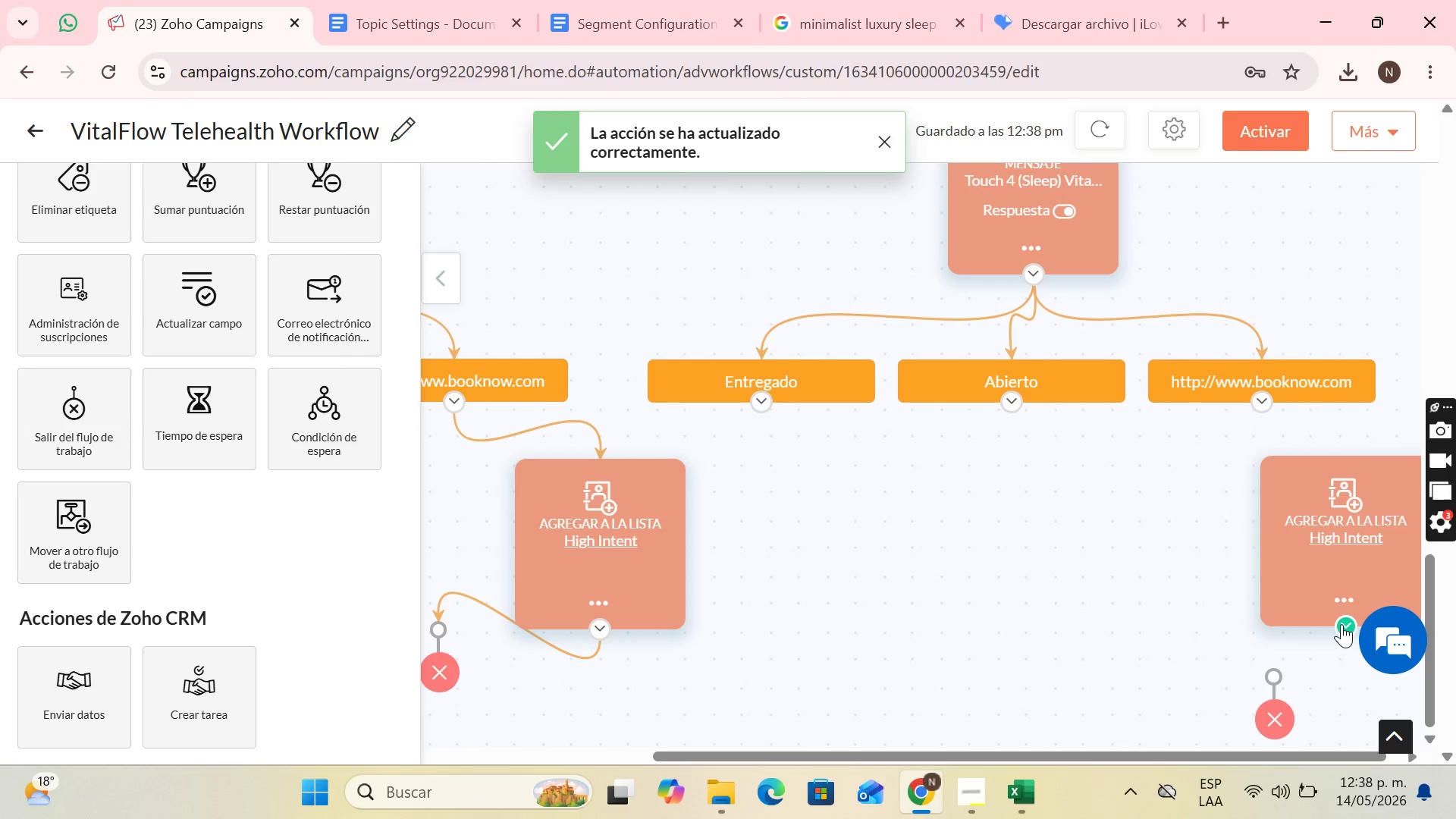 
left_click_drag(start_coordinate=[1341, 624], to_coordinate=[1285, 665])
 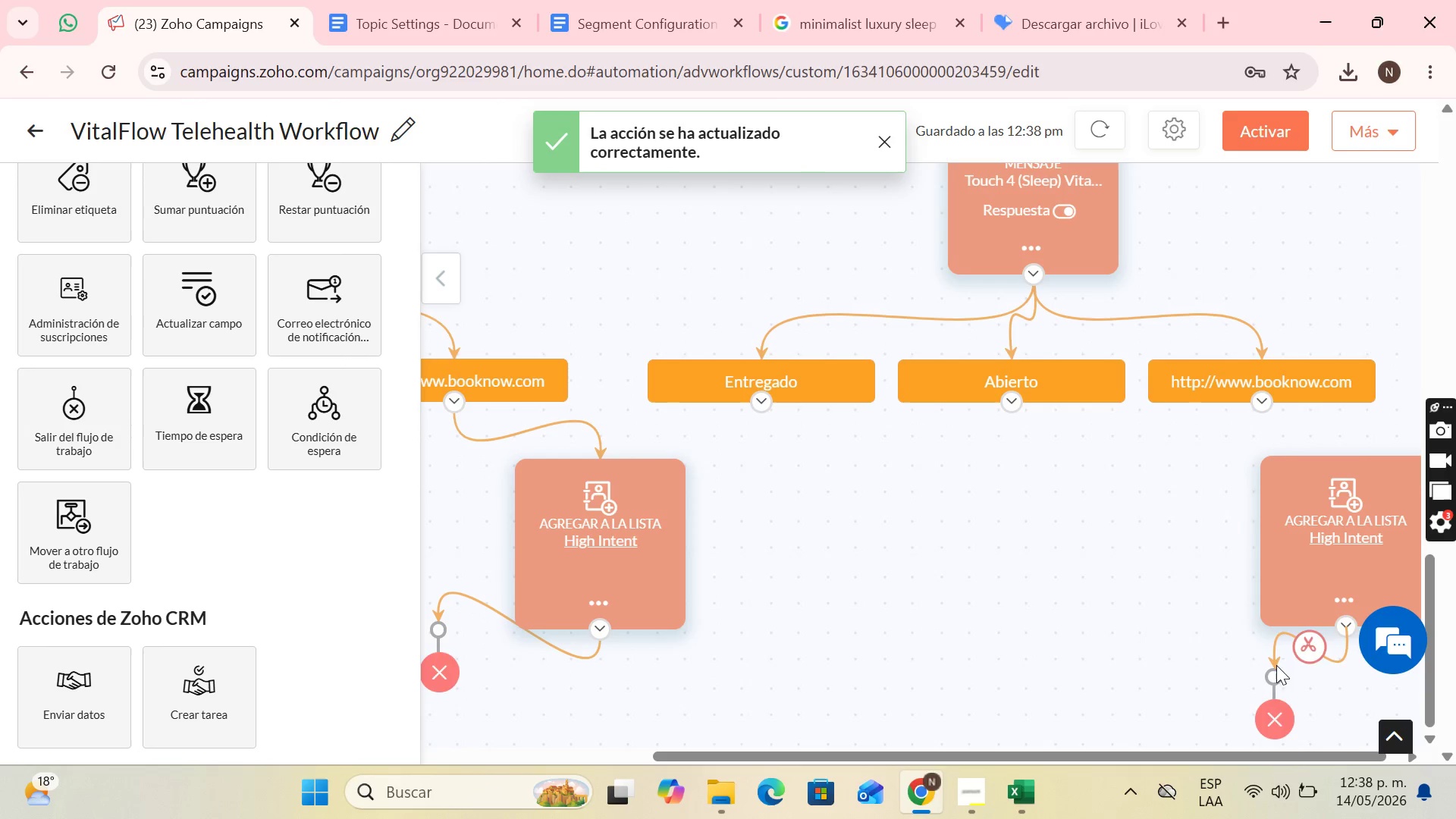 
left_click_drag(start_coordinate=[1276, 671], to_coordinate=[1244, 701])
 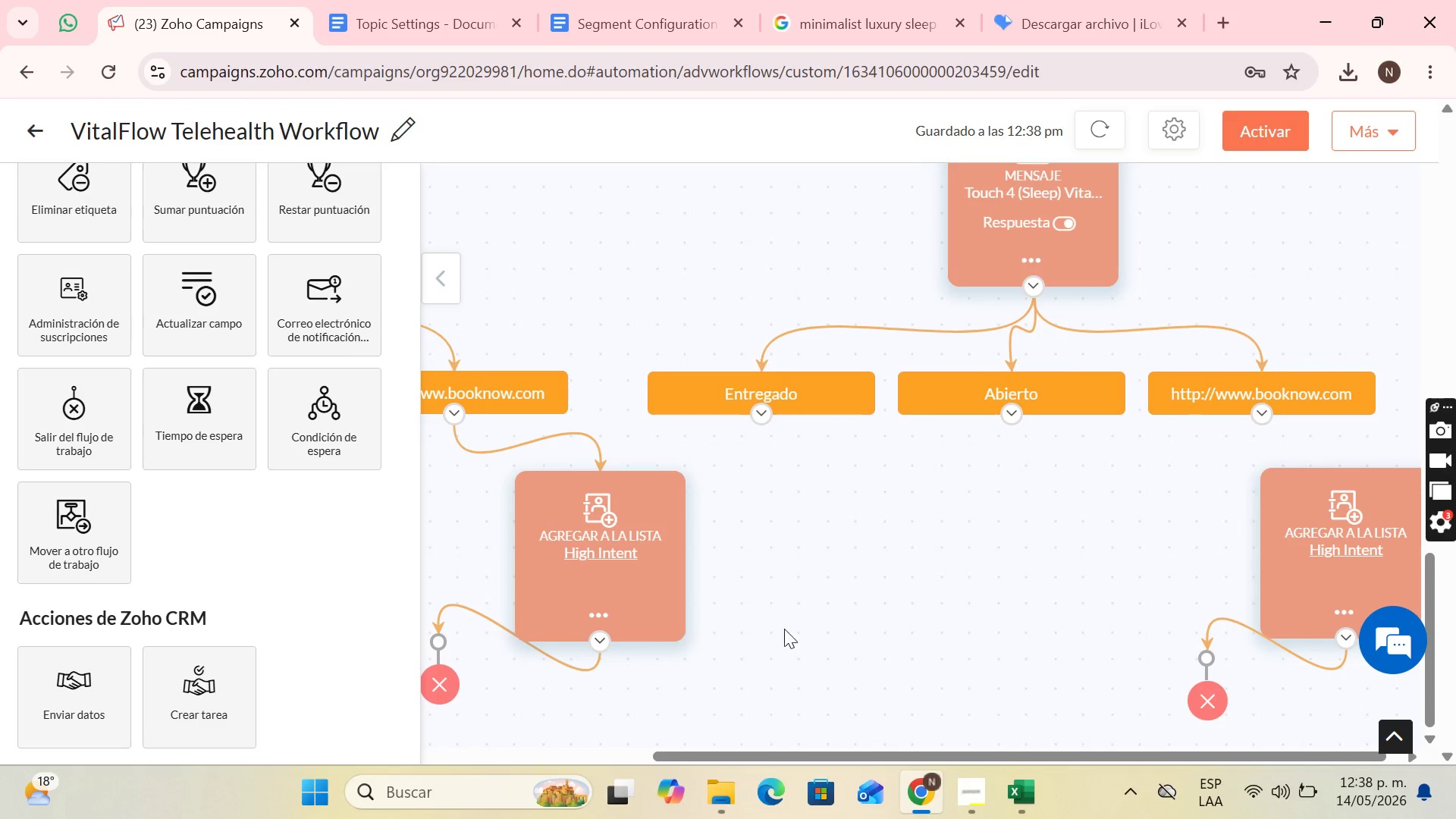 
hold_key(key=ControlLeft, duration=1.51)
scroll: coordinate [791, 557], scroll_direction: down, amount: 3.0
 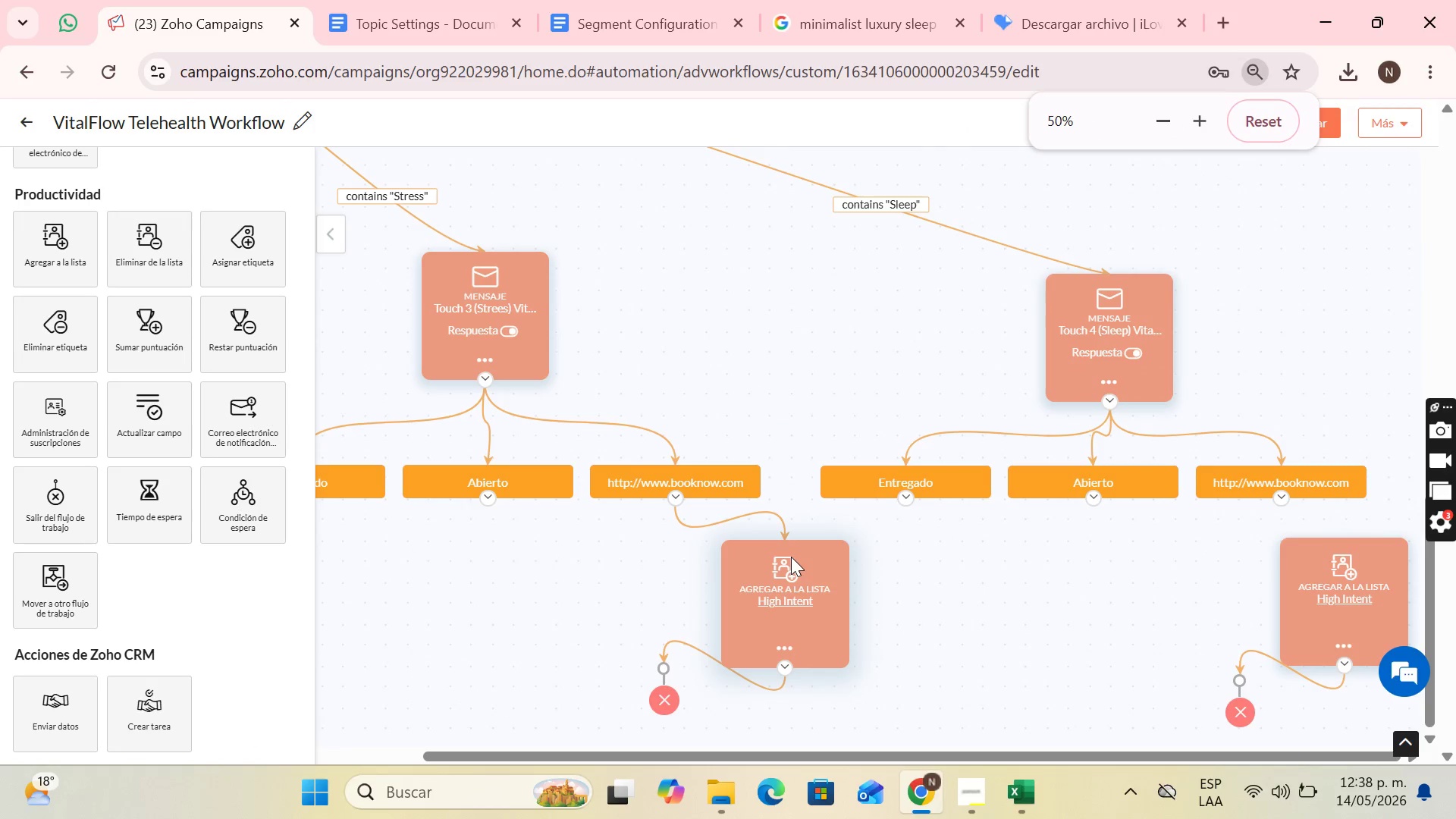 
key(Control+ControlLeft)
 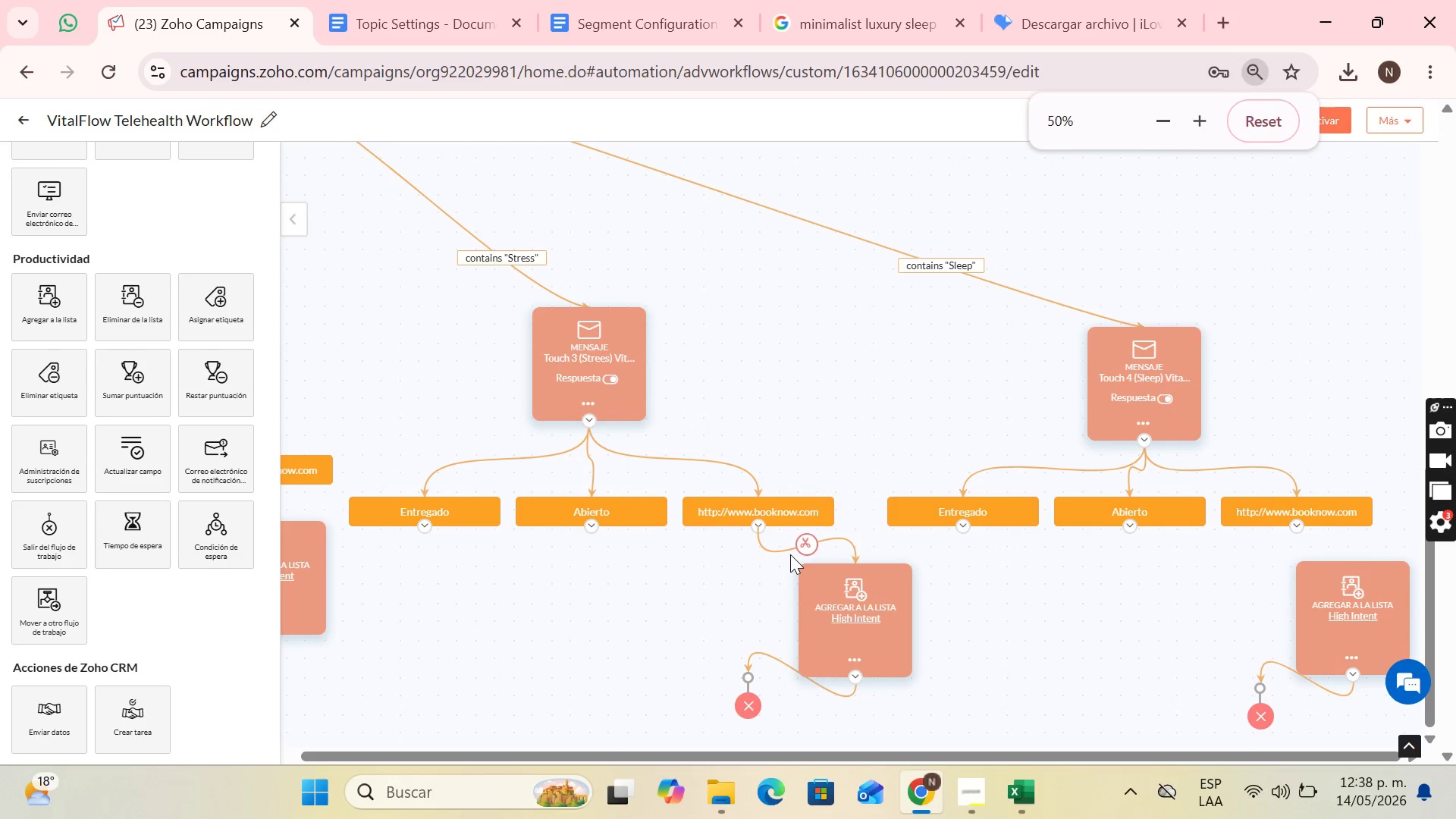 
key(Control+ControlLeft)
 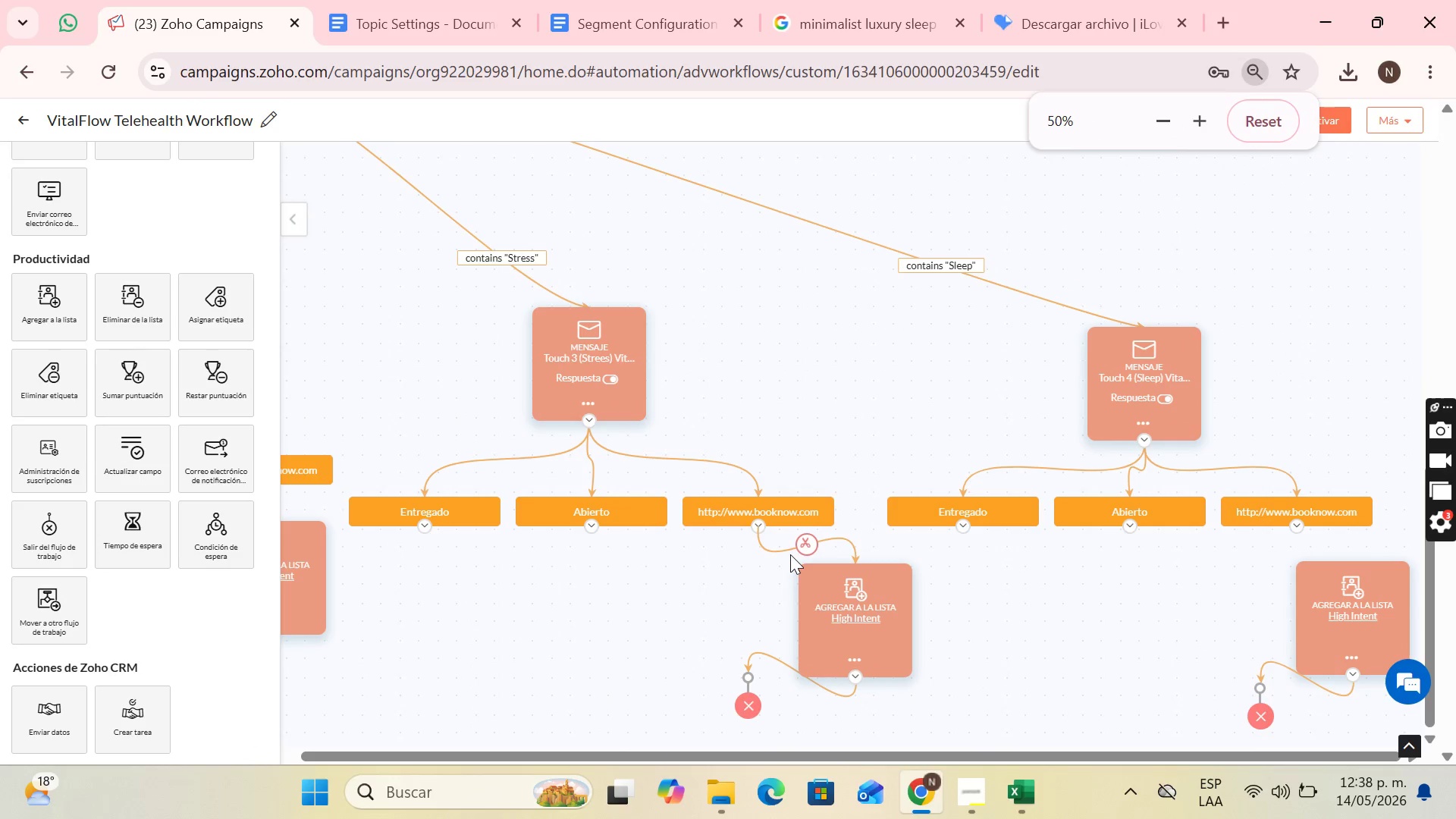 
key(Control+ControlLeft)
 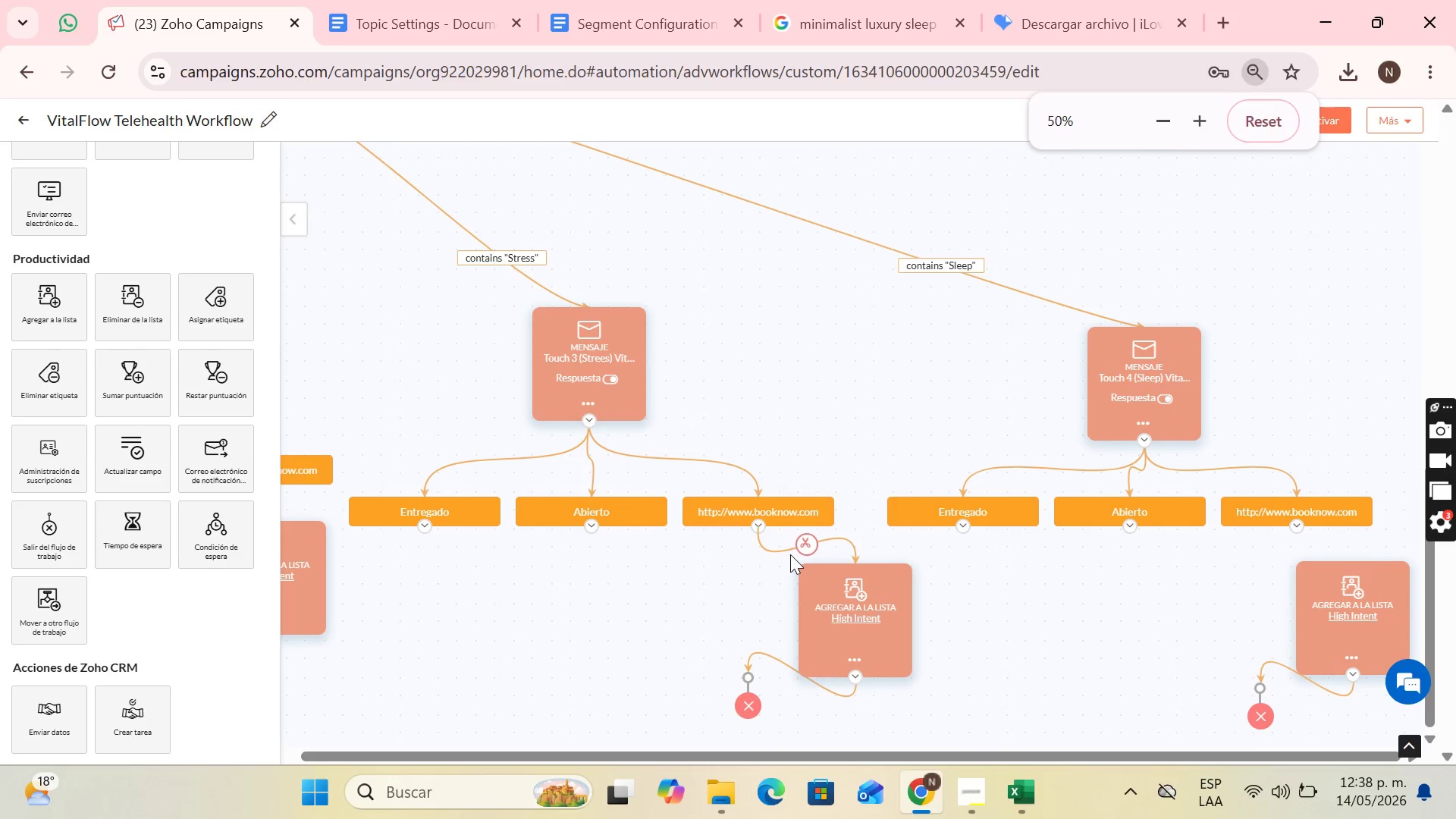 
key(Control+ControlLeft)
 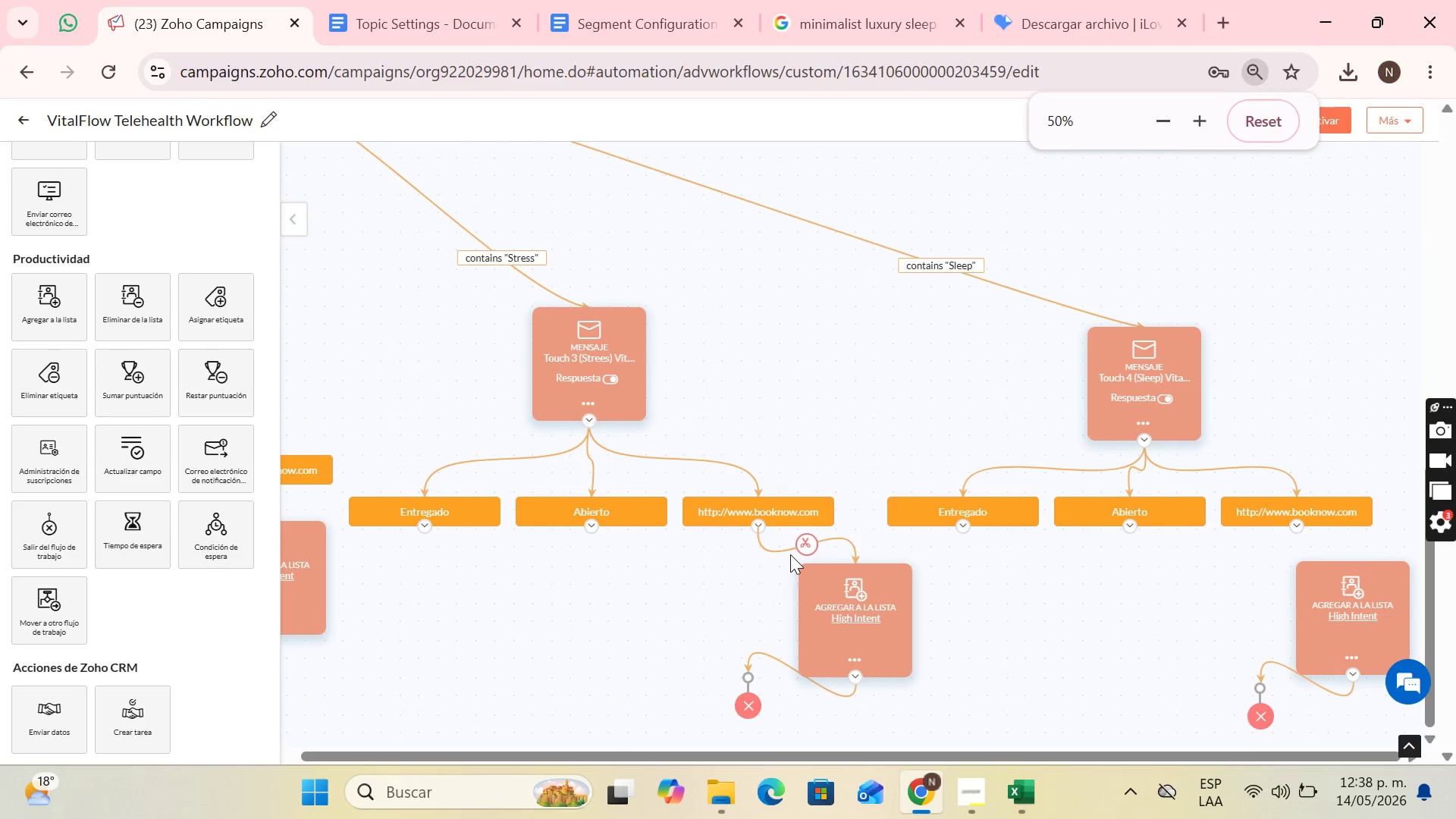 
key(Control+ControlLeft)
 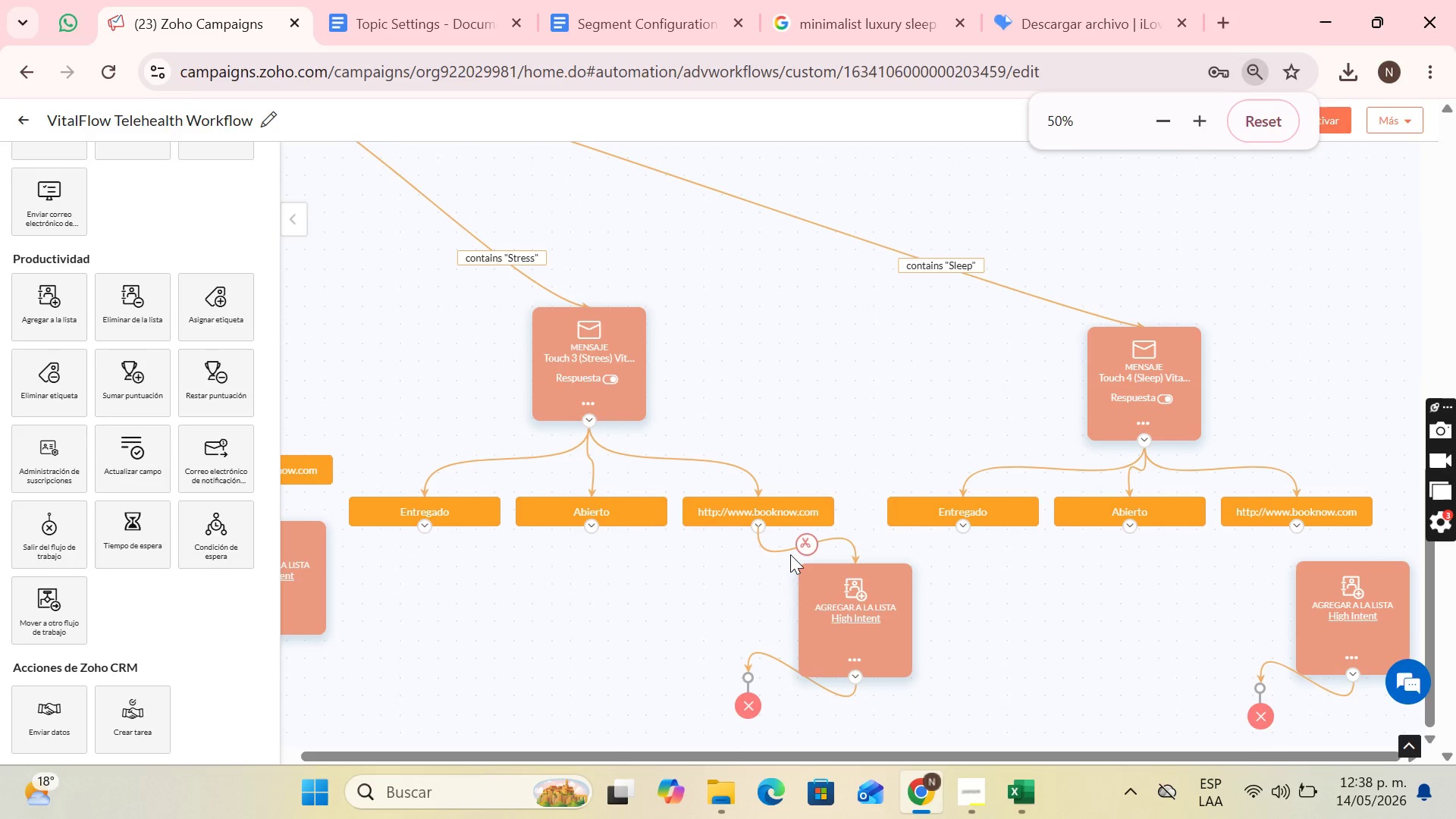 
key(Control+ControlLeft)
 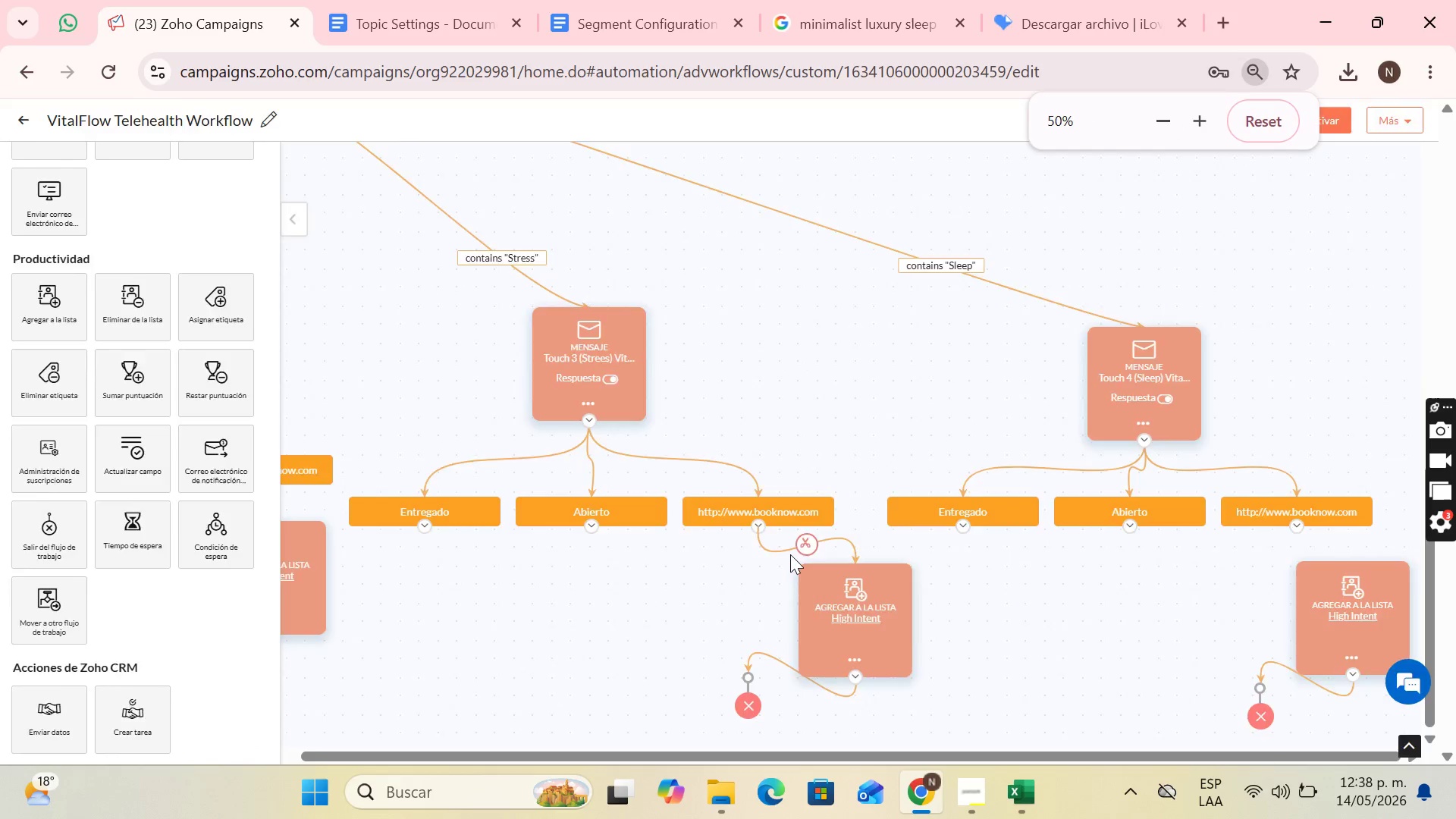 
scroll: coordinate [702, 575], scroll_direction: down, amount: 6.0
 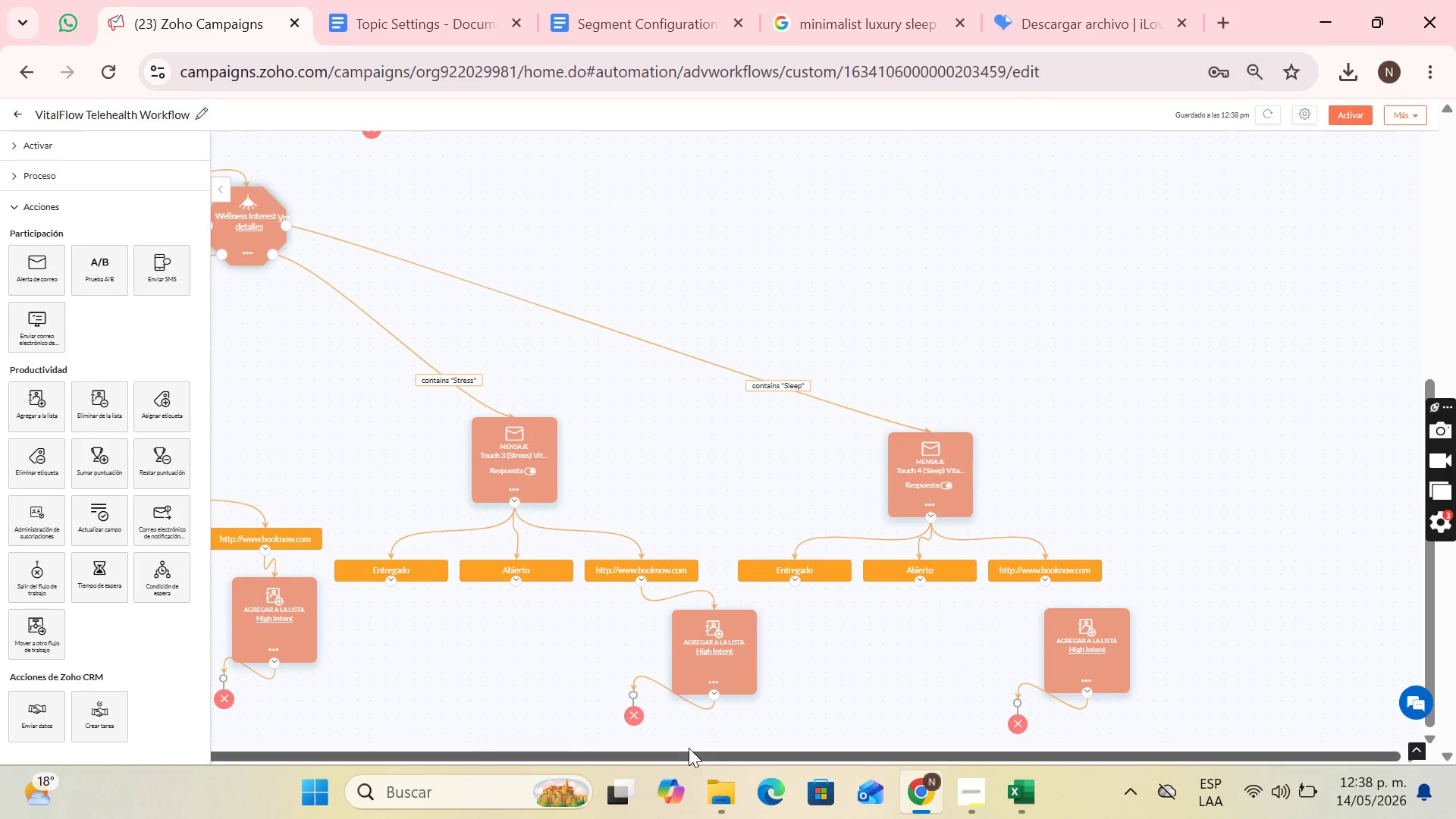 
left_click_drag(start_coordinate=[689, 748], to_coordinate=[553, 758])
 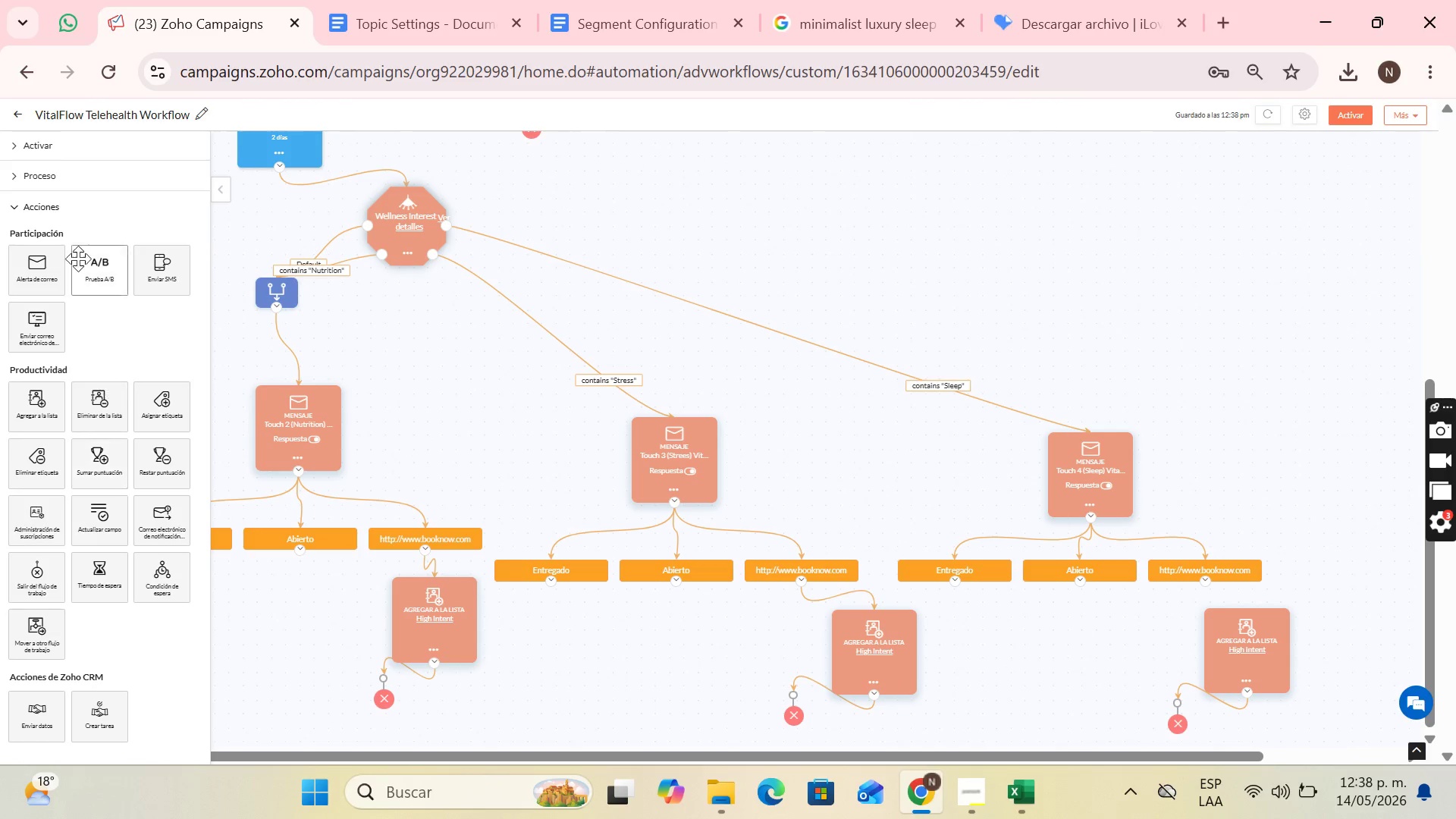 
left_click([61, 175])
 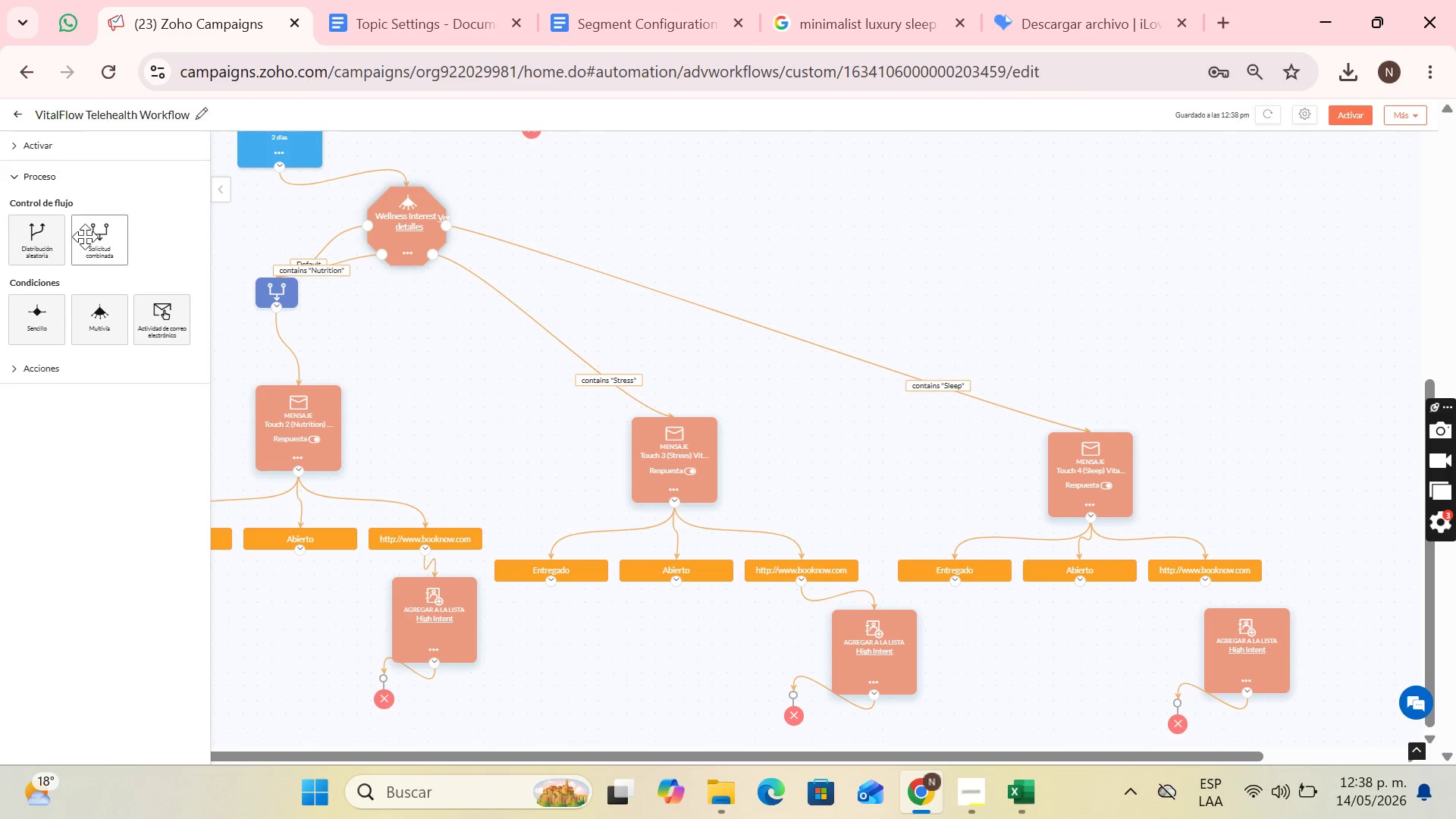 
left_click_drag(start_coordinate=[86, 237], to_coordinate=[690, 717])
 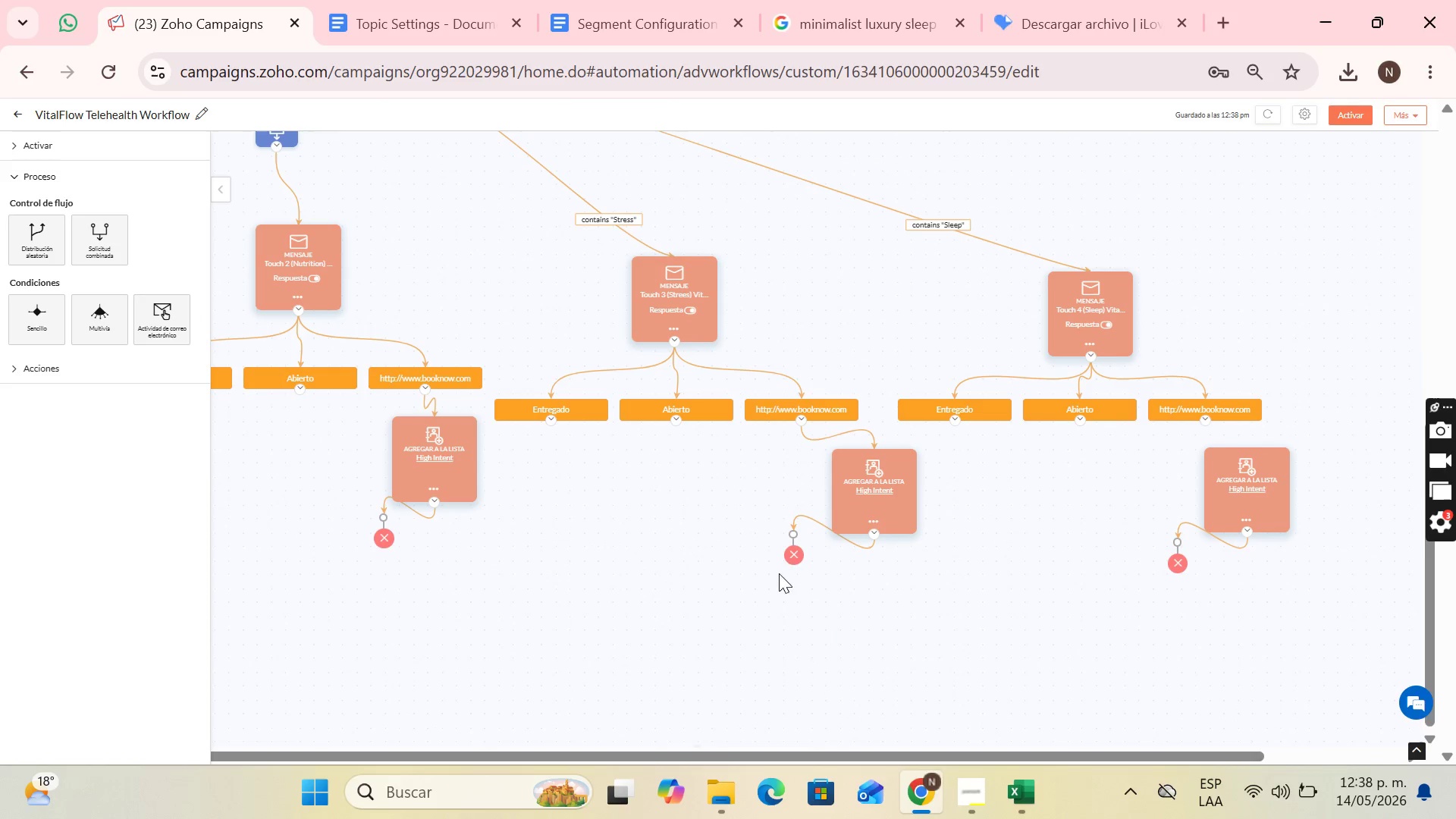 
scroll: coordinate [783, 555], scroll_direction: down, amount: 2.0
 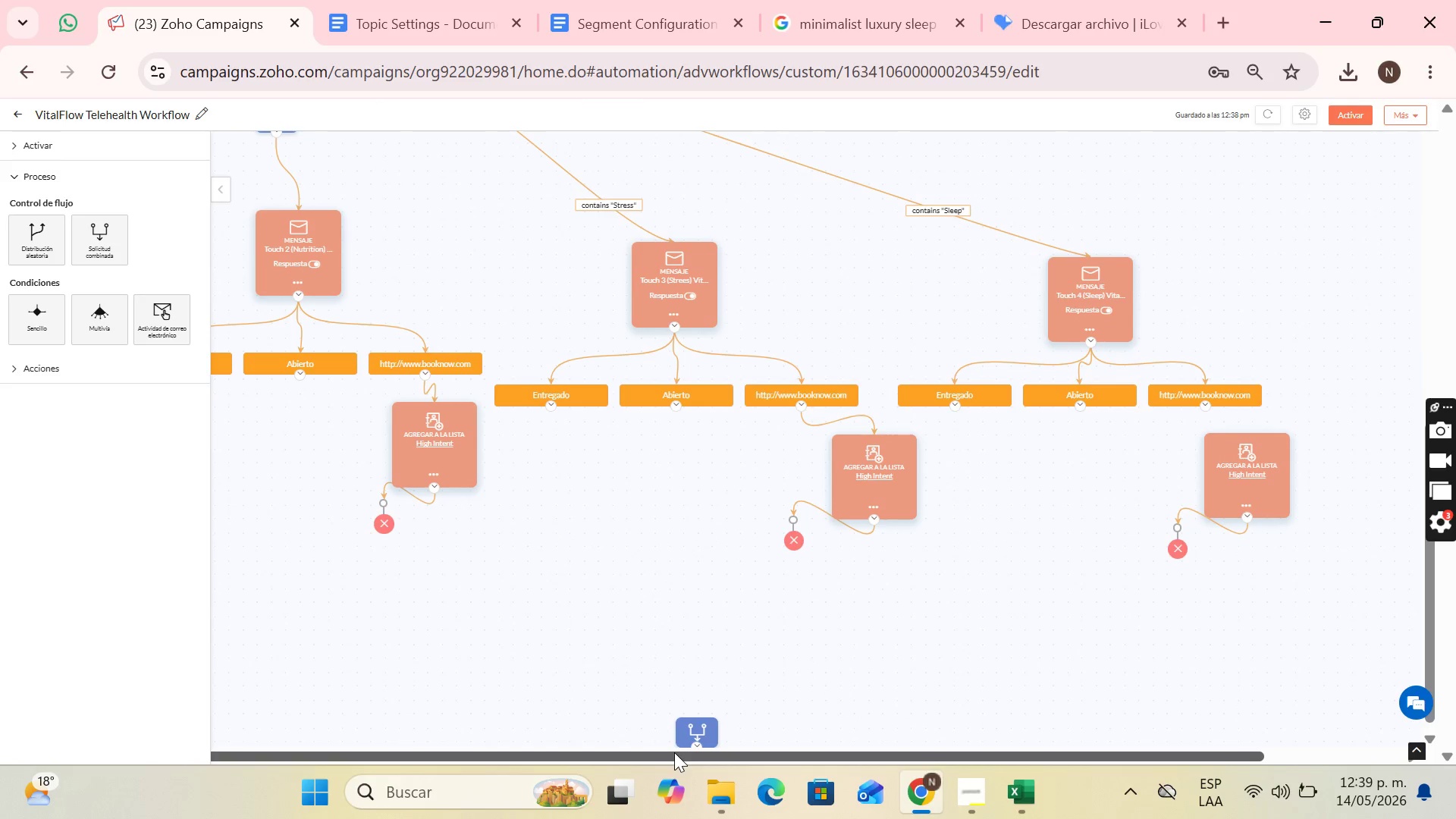 
left_click_drag(start_coordinate=[674, 752], to_coordinate=[482, 761])
 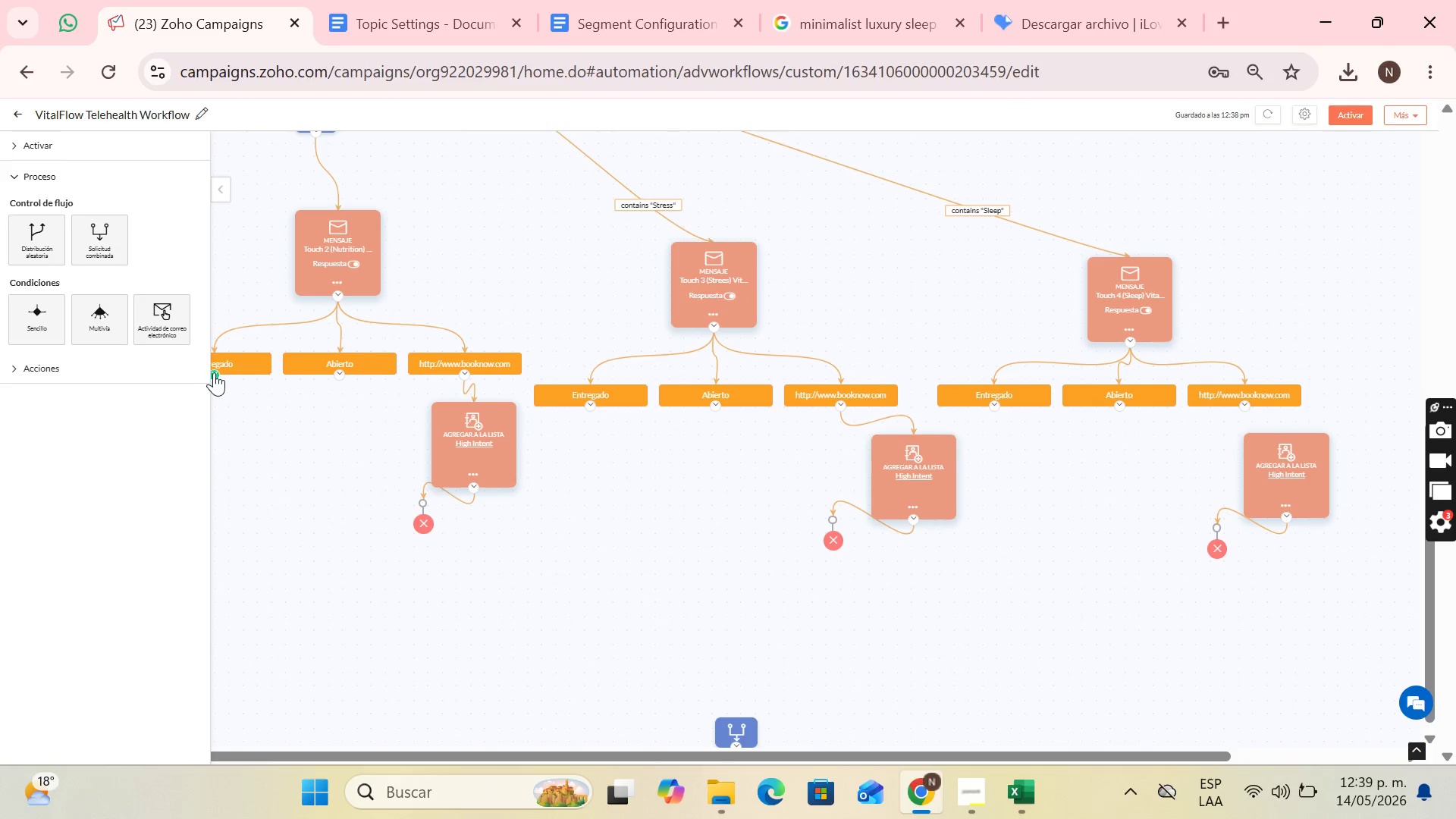 
left_click_drag(start_coordinate=[213, 372], to_coordinate=[737, 713])
 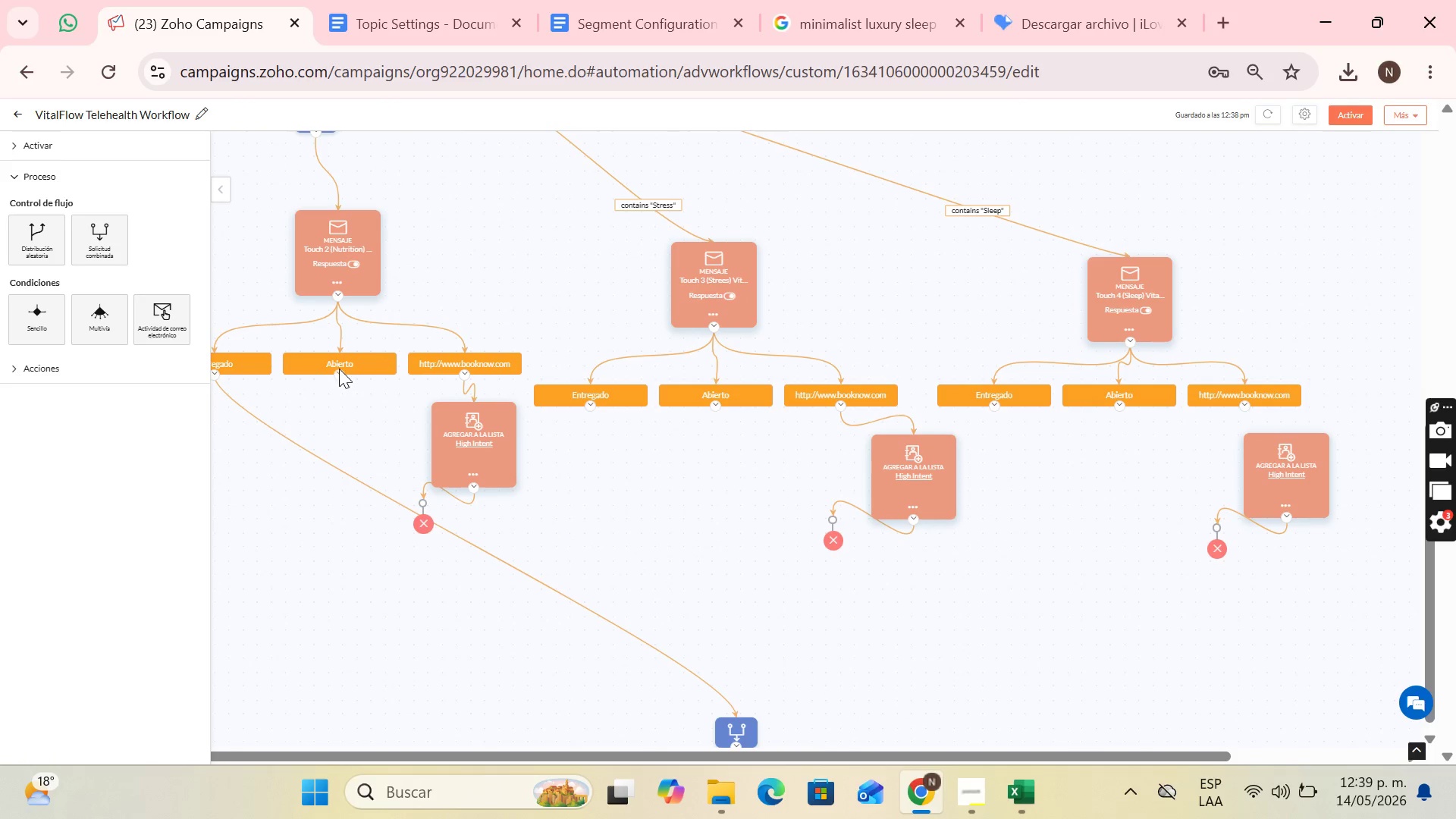 
left_click_drag(start_coordinate=[342, 372], to_coordinate=[738, 716])
 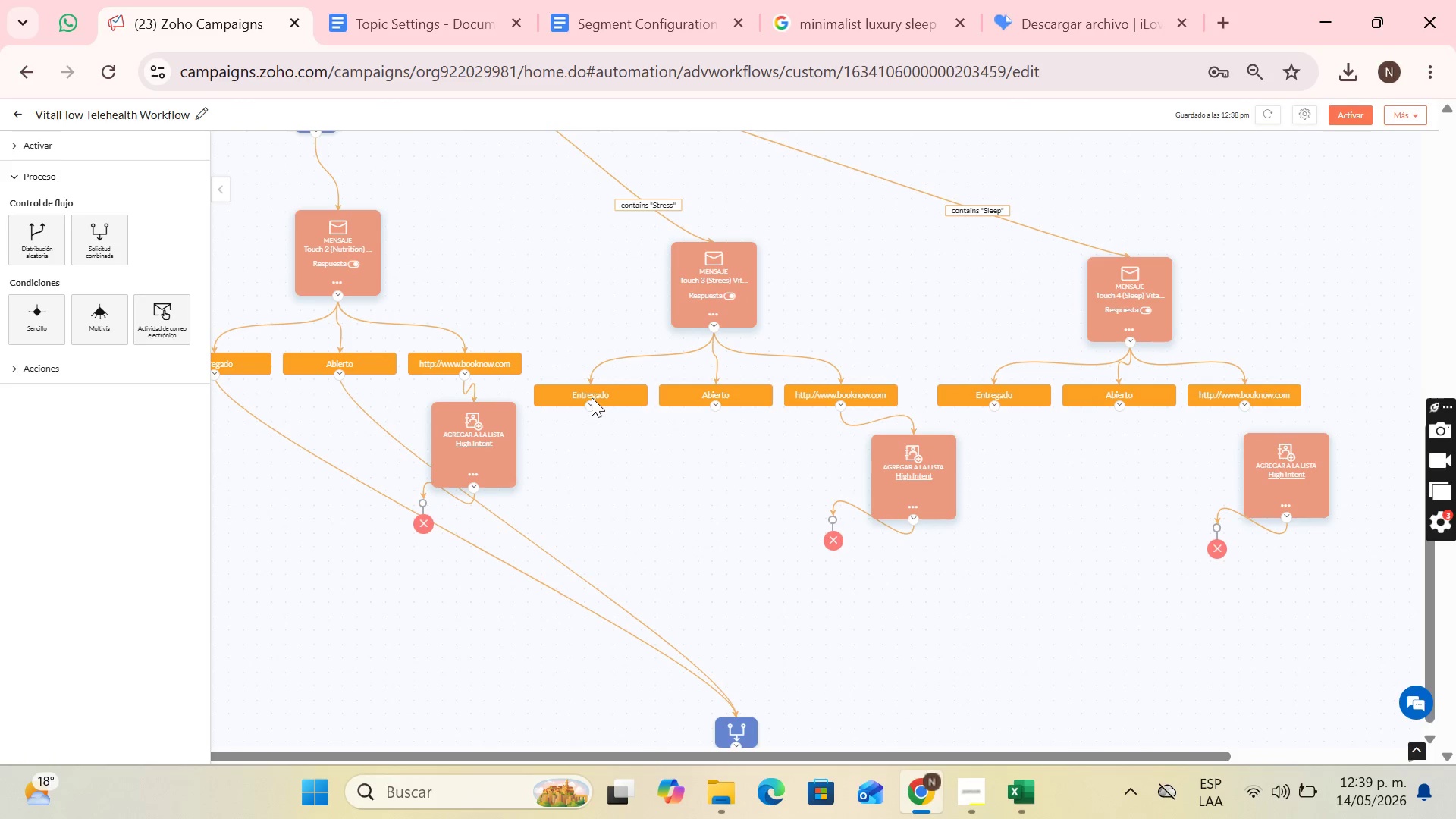 
left_click_drag(start_coordinate=[592, 400], to_coordinate=[741, 706])
 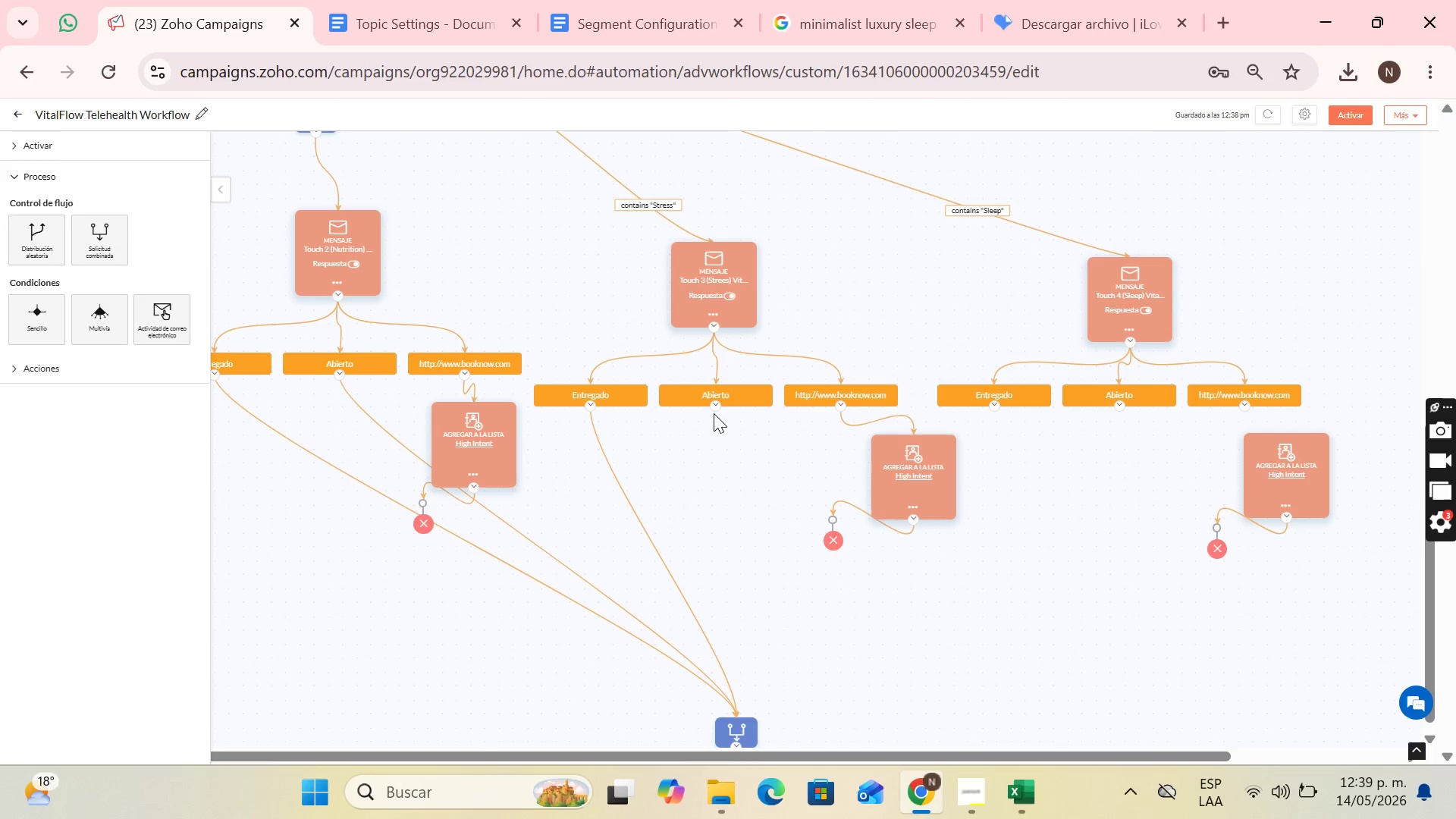 
left_click_drag(start_coordinate=[714, 411], to_coordinate=[741, 706])
 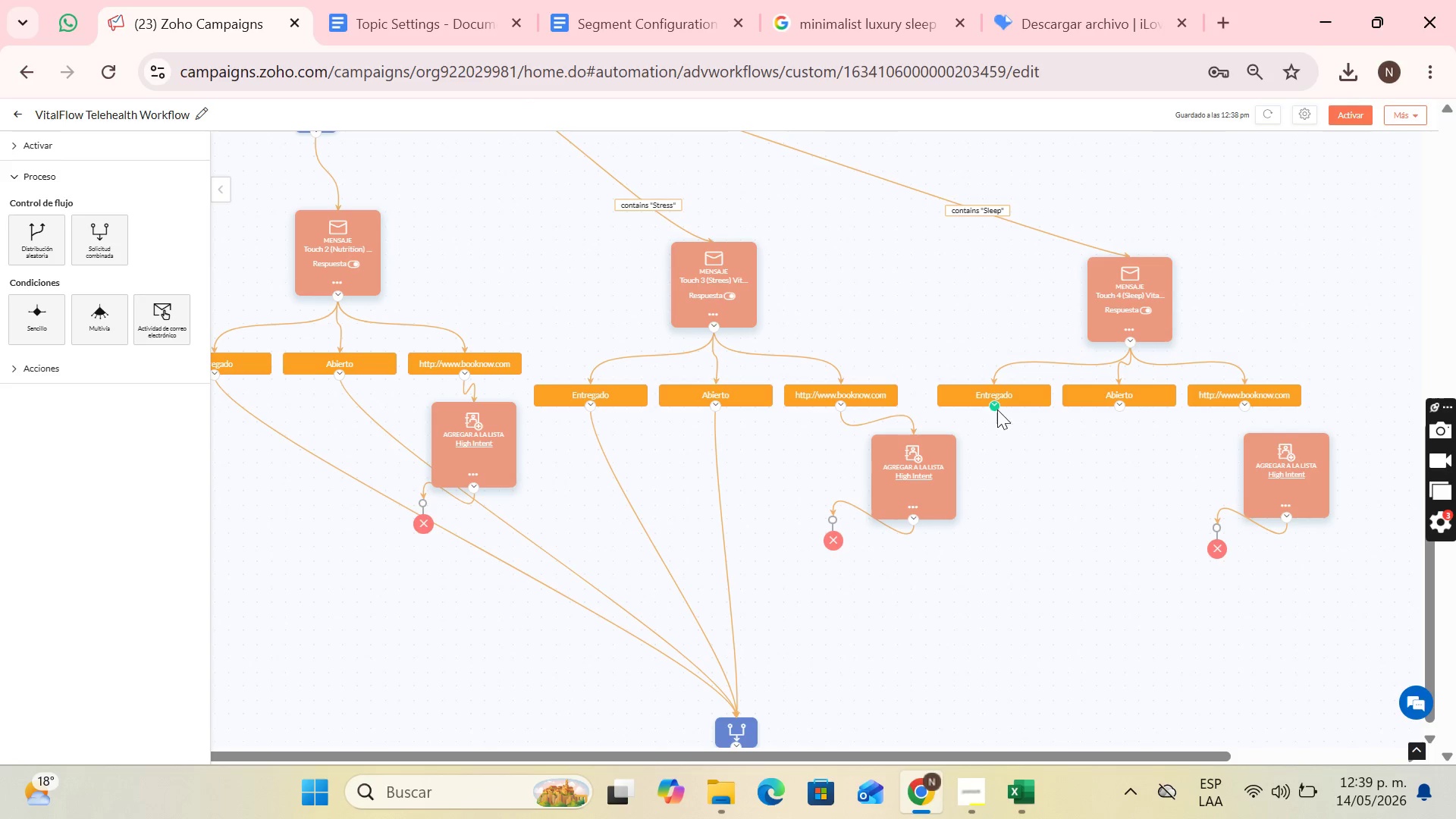 
left_click_drag(start_coordinate=[996, 409], to_coordinate=[732, 715])
 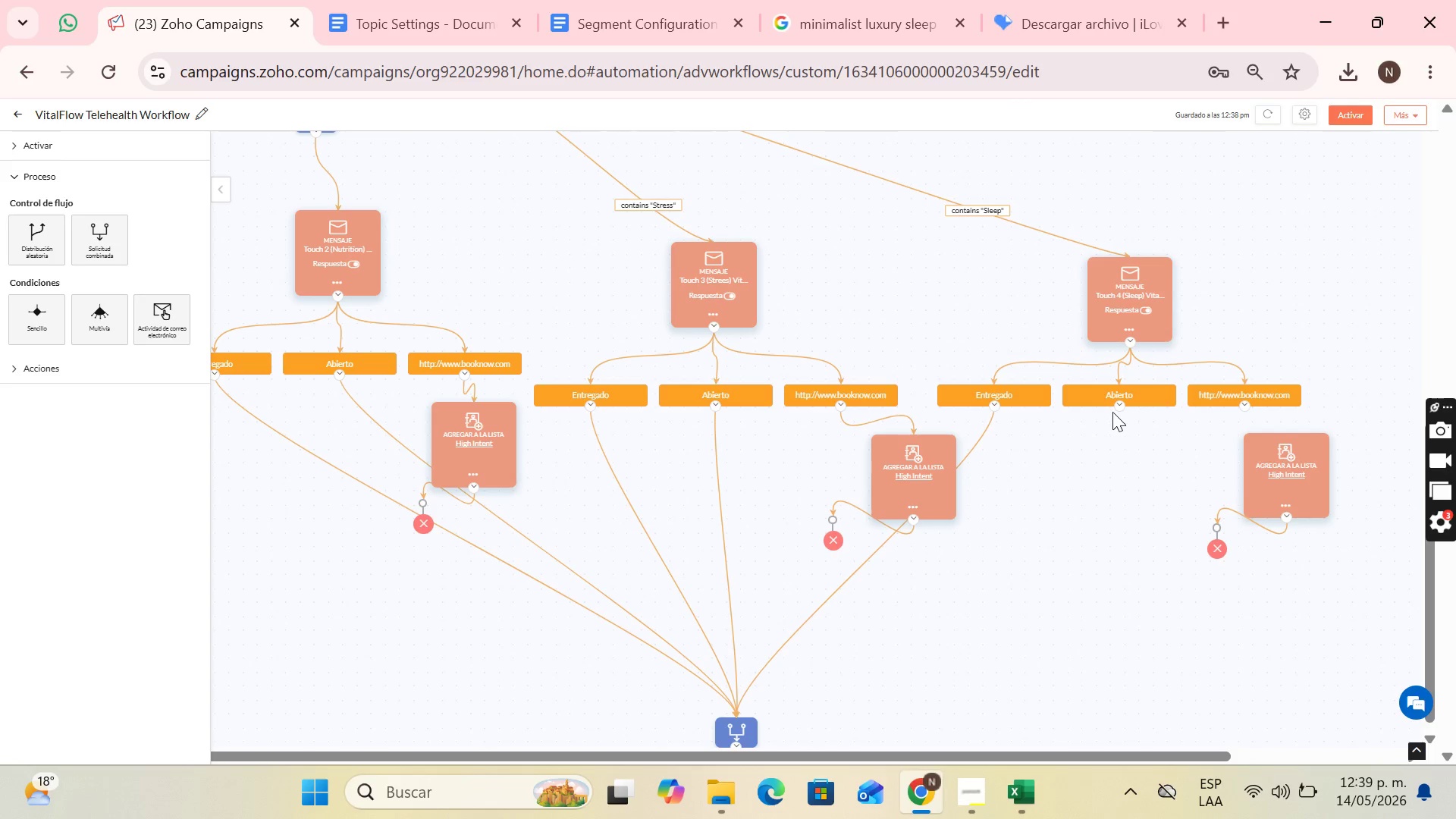 
left_click_drag(start_coordinate=[1114, 402], to_coordinate=[736, 717])
 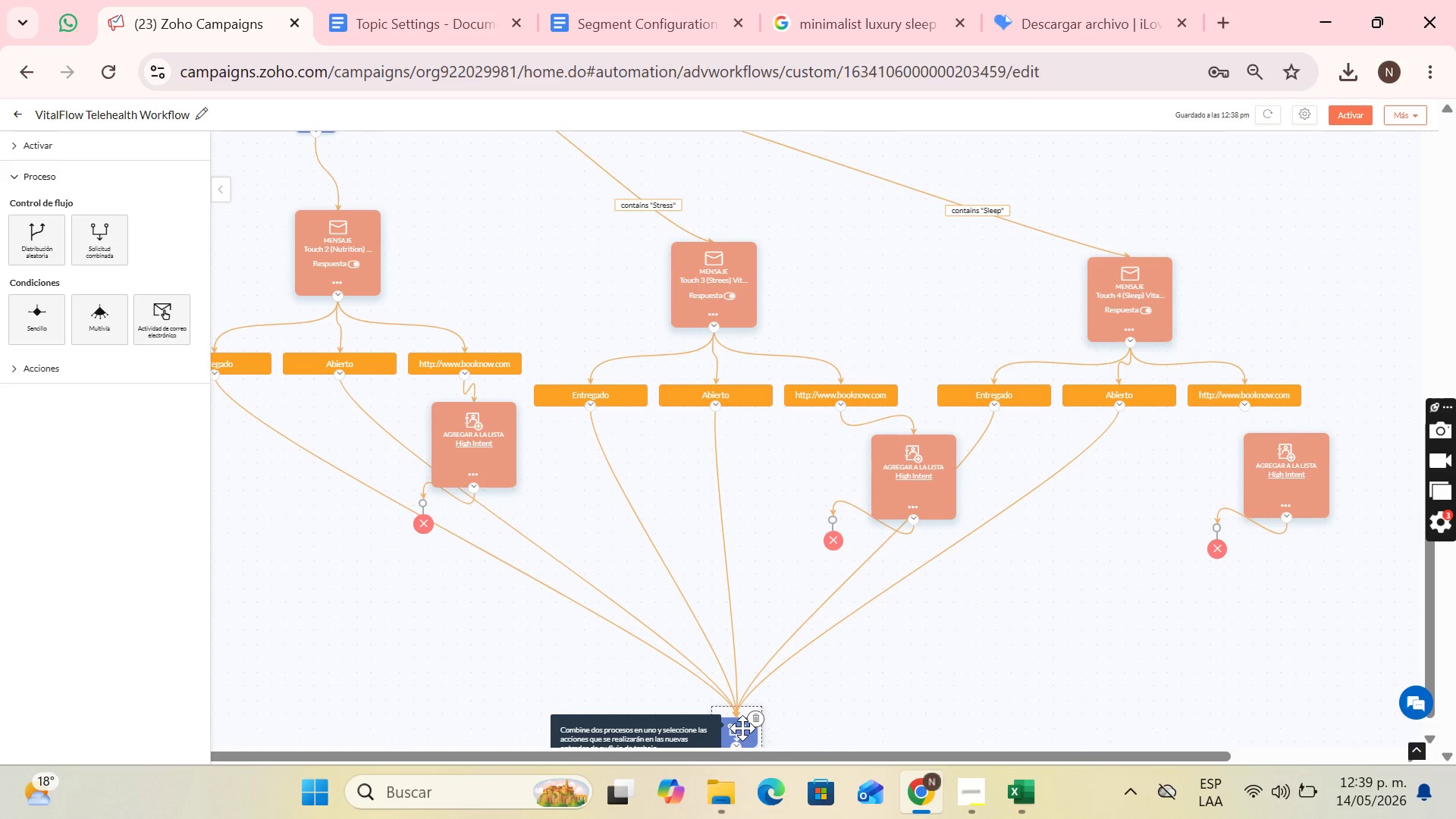 
left_click_drag(start_coordinate=[742, 728], to_coordinate=[759, 732])
 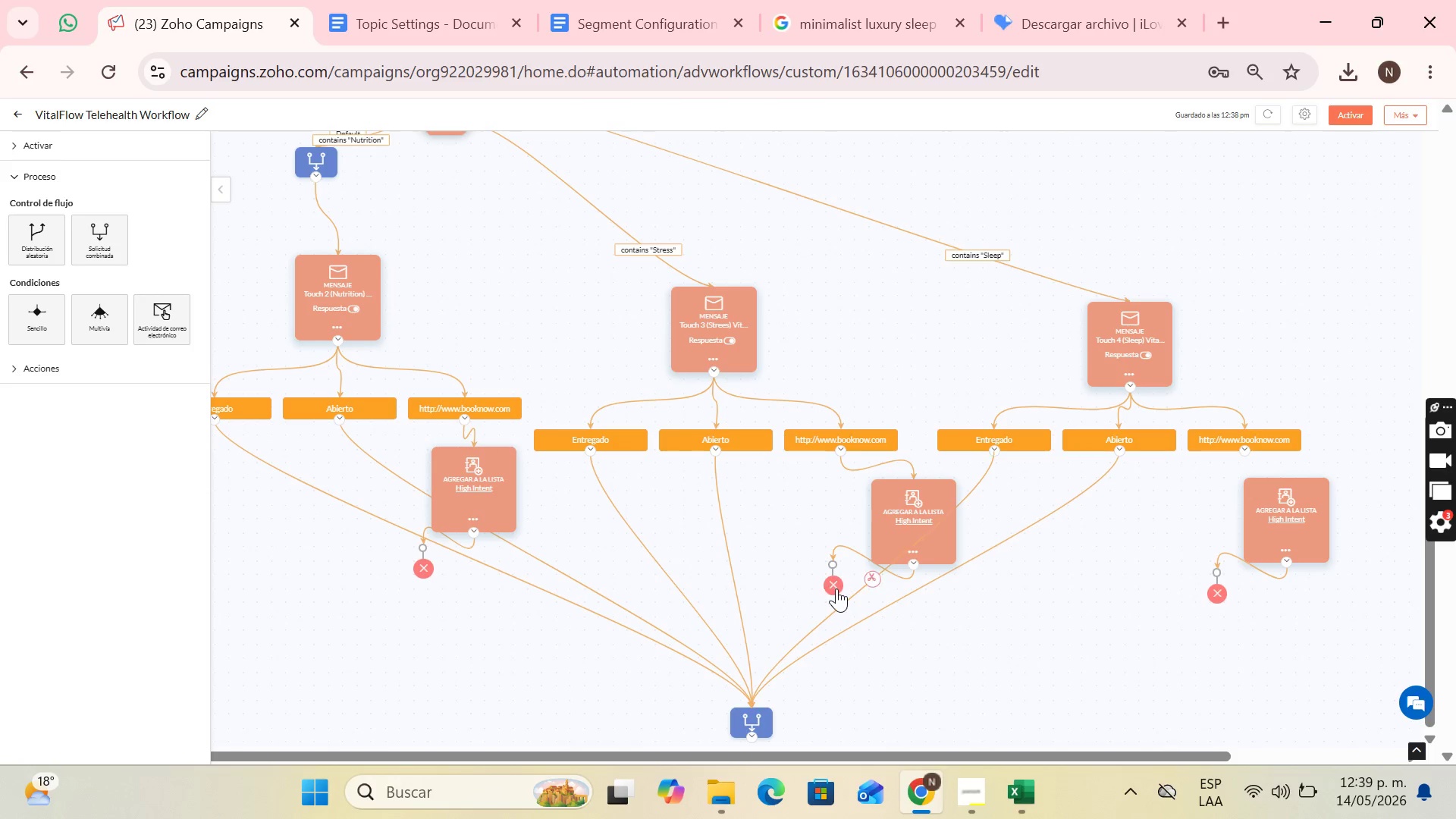 
scroll: coordinate [836, 588], scroll_direction: down, amount: 3.0
 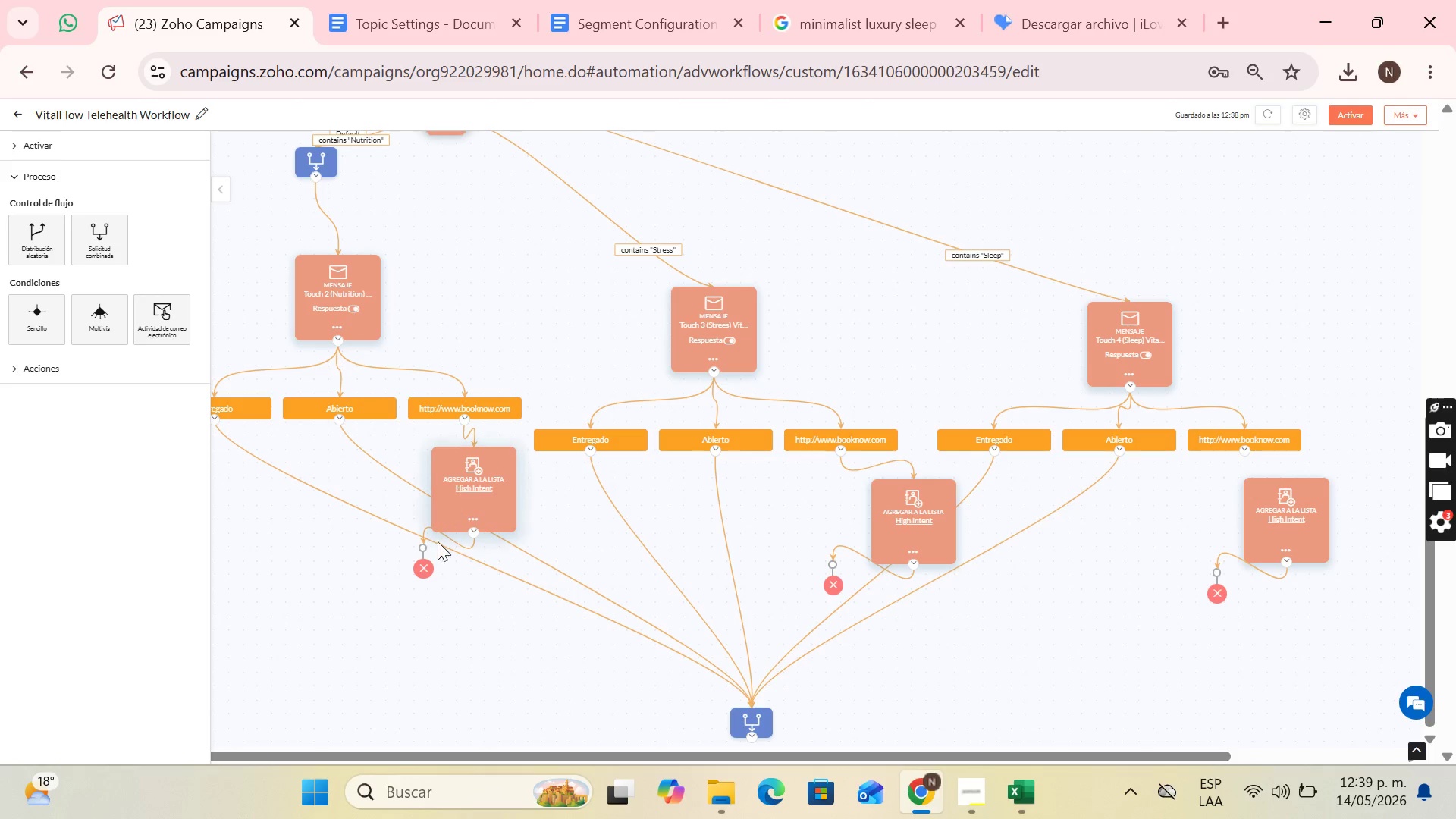 
left_click_drag(start_coordinate=[426, 566], to_coordinate=[577, 539])
 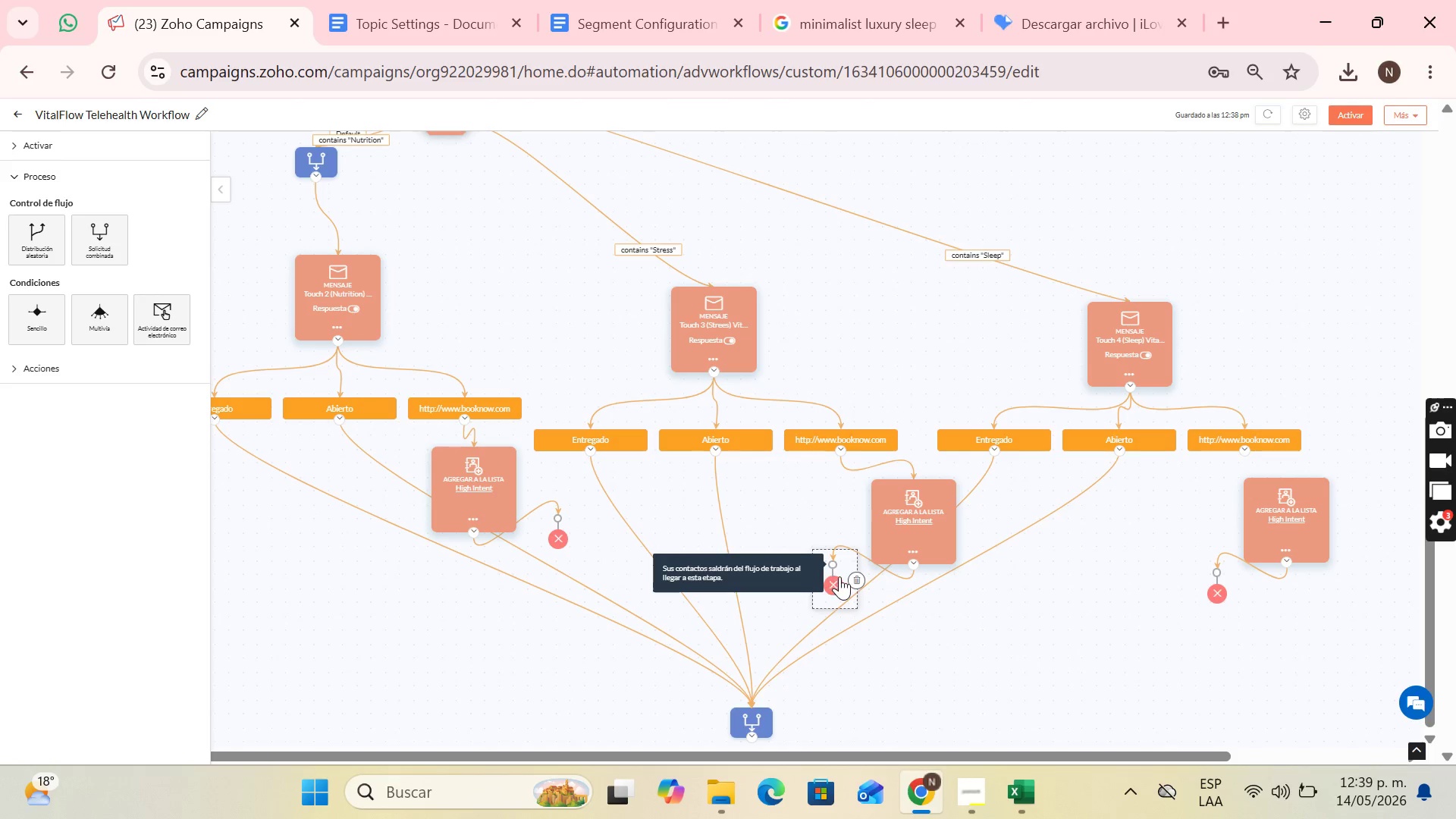 
left_click_drag(start_coordinate=[841, 576], to_coordinate=[830, 558])
 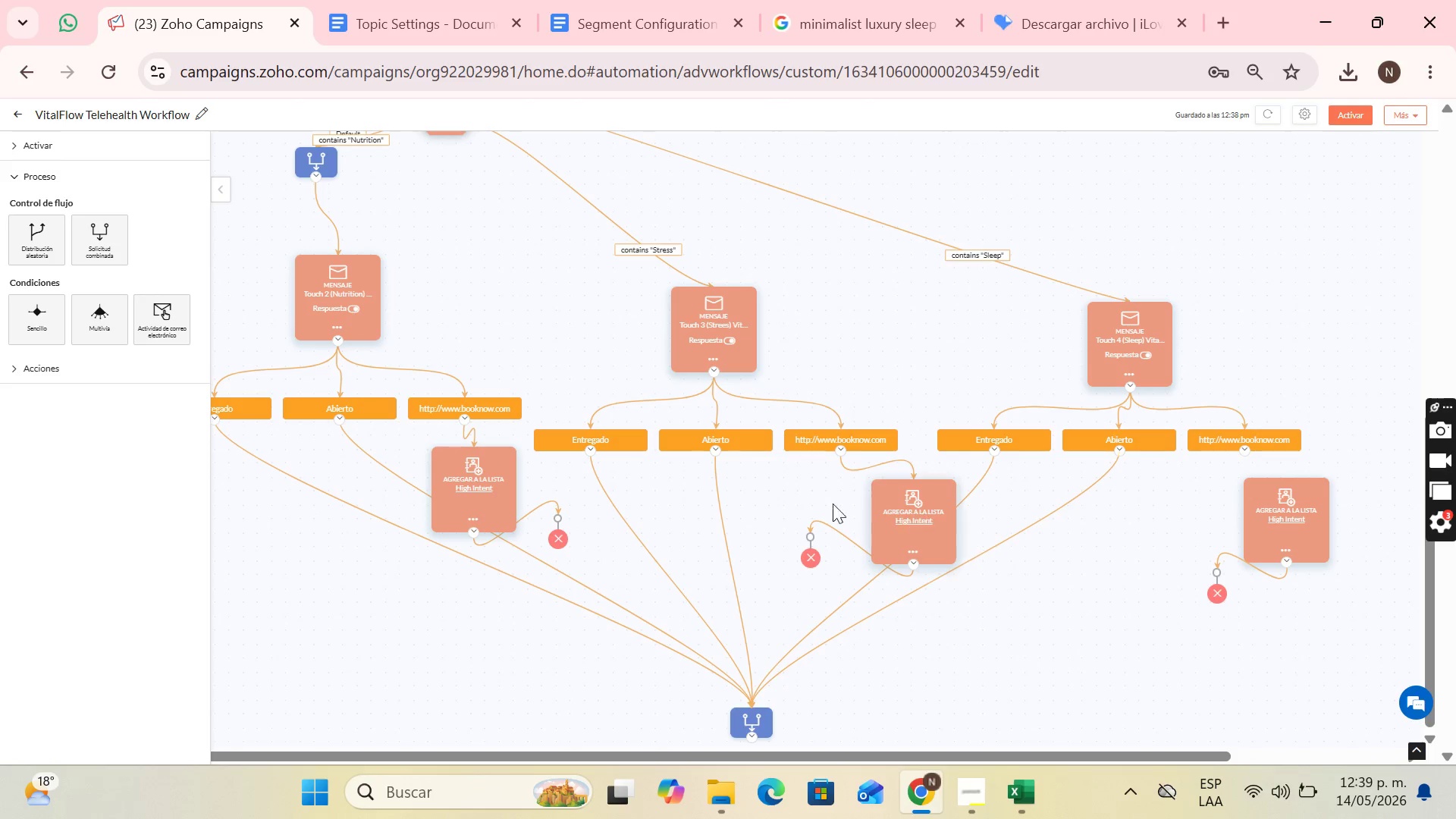 
scroll: coordinate [714, 429], scroll_direction: none, amount: 0.0
 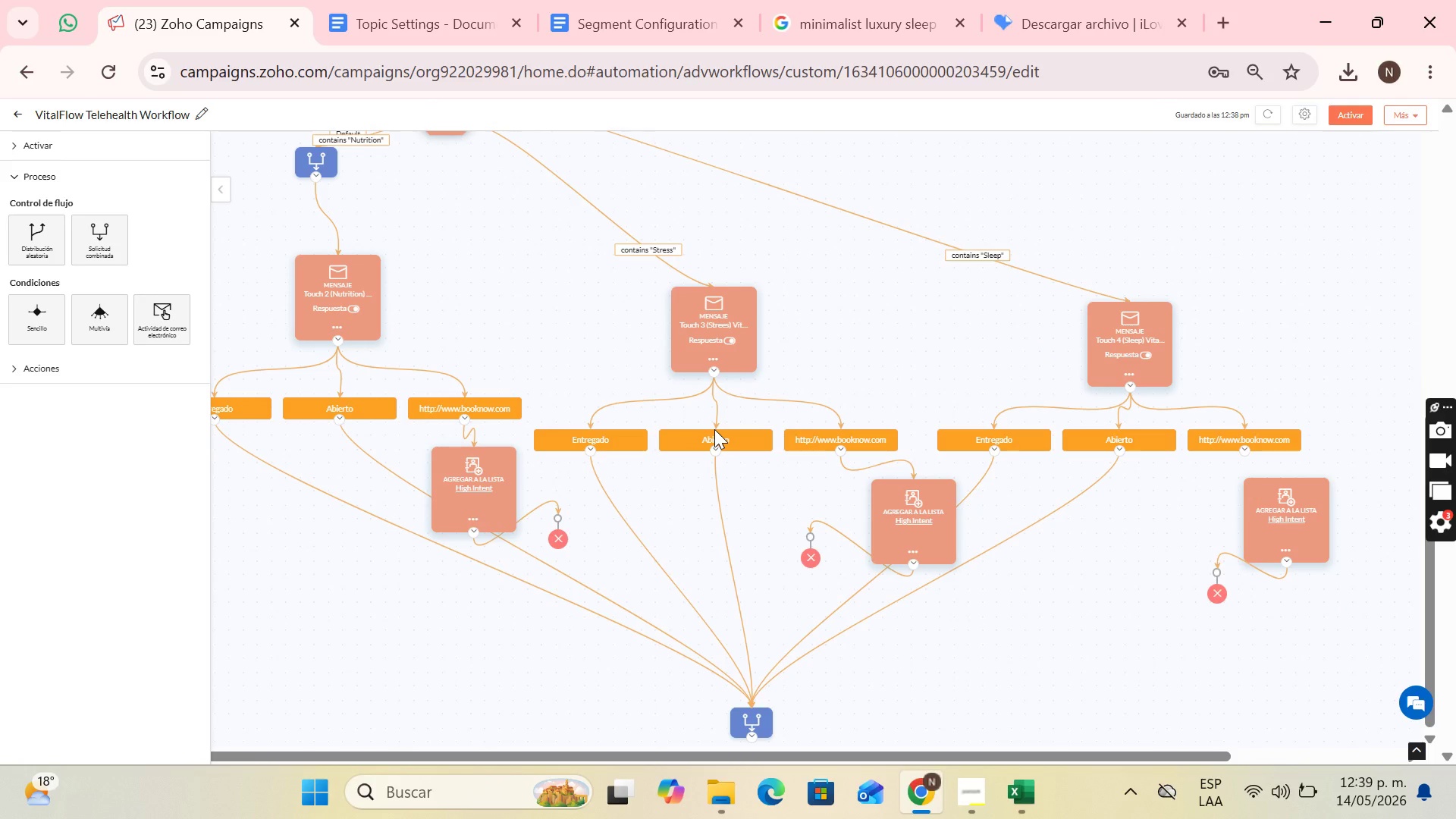 
wait(5.21)
 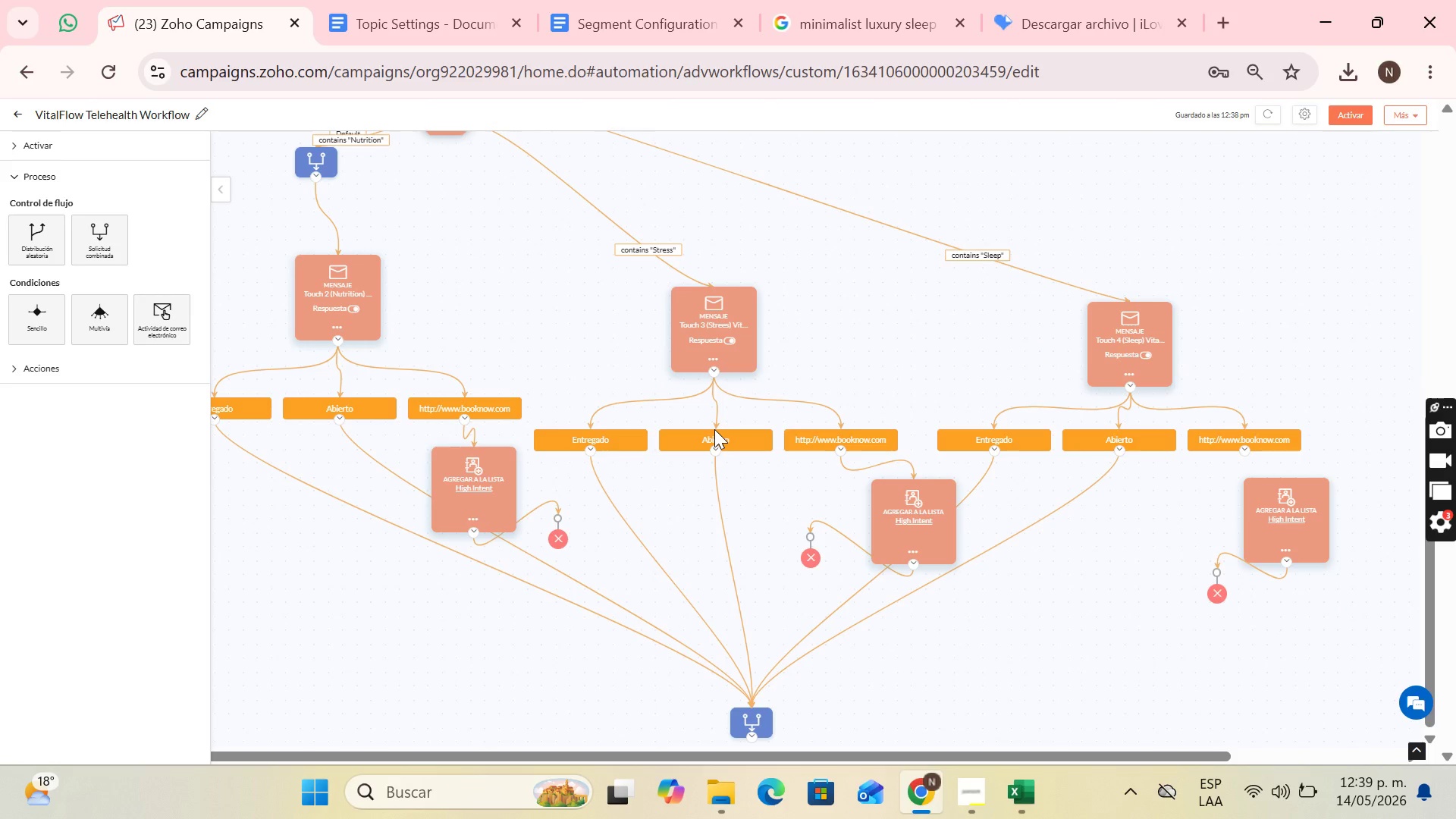 
scroll: coordinate [704, 344], scroll_direction: up, amount: 7.0
 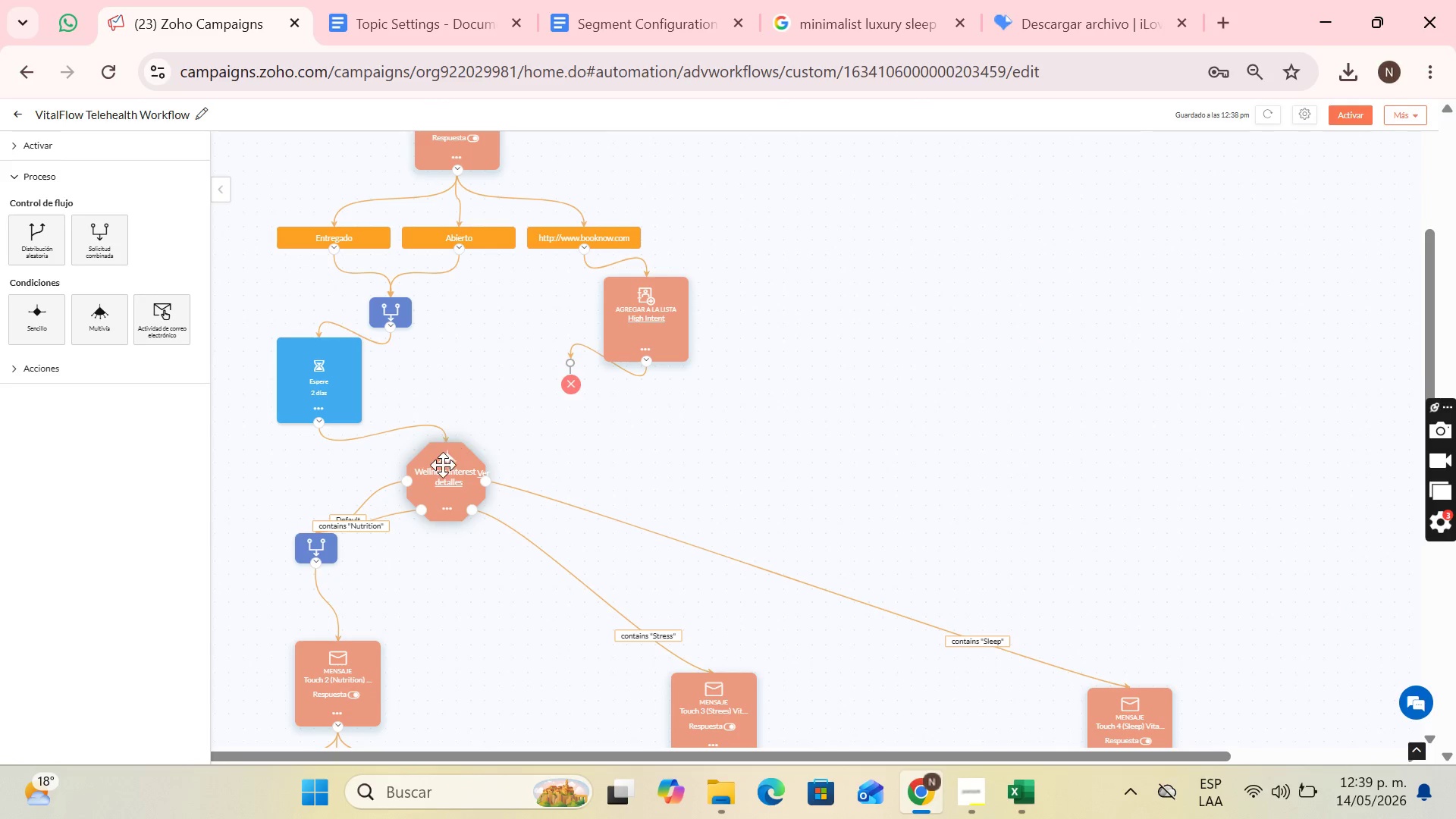 
left_click_drag(start_coordinate=[443, 465], to_coordinate=[680, 459])
 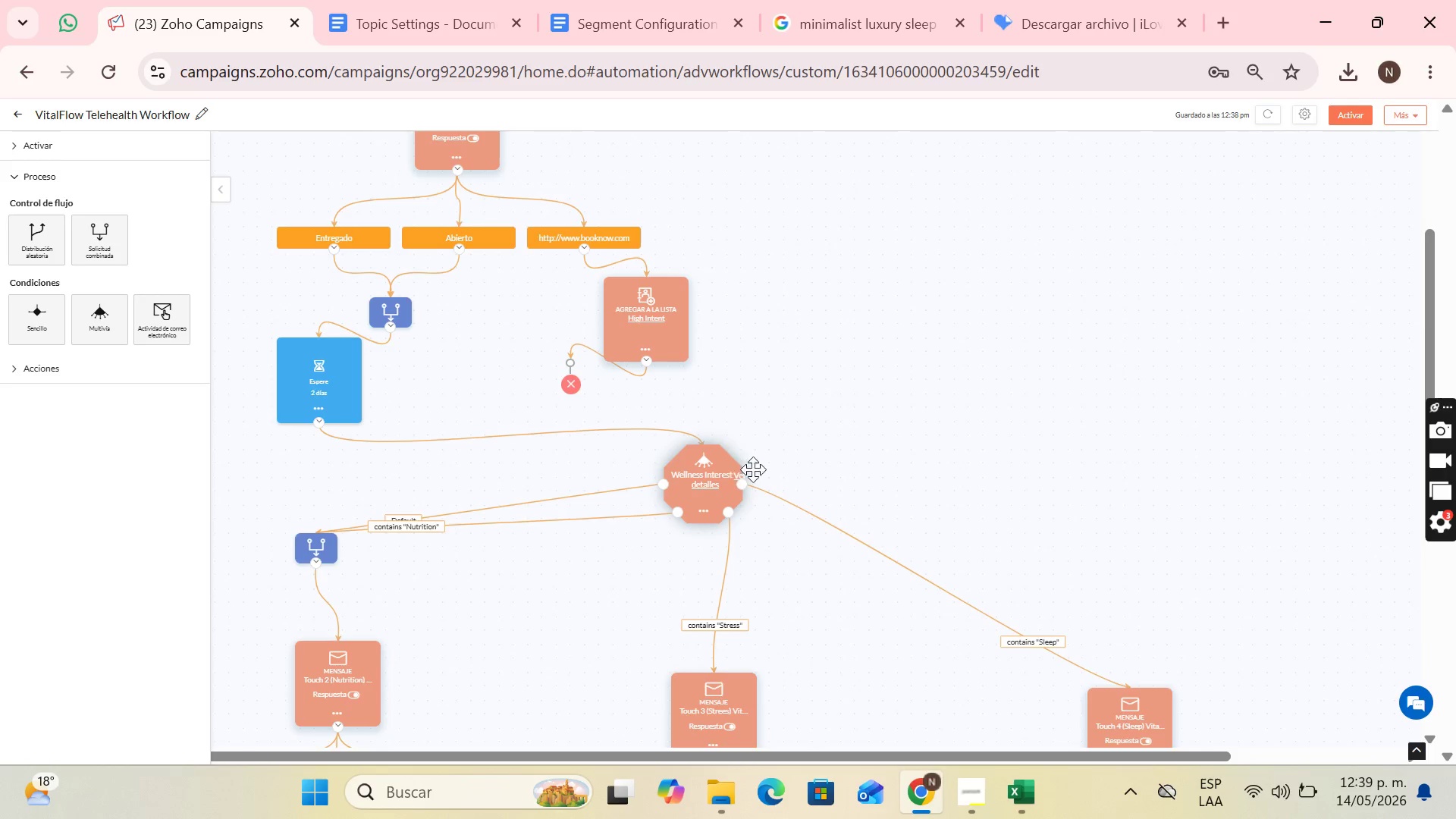 
scroll: coordinate [922, 428], scroll_direction: down, amount: 4.0
 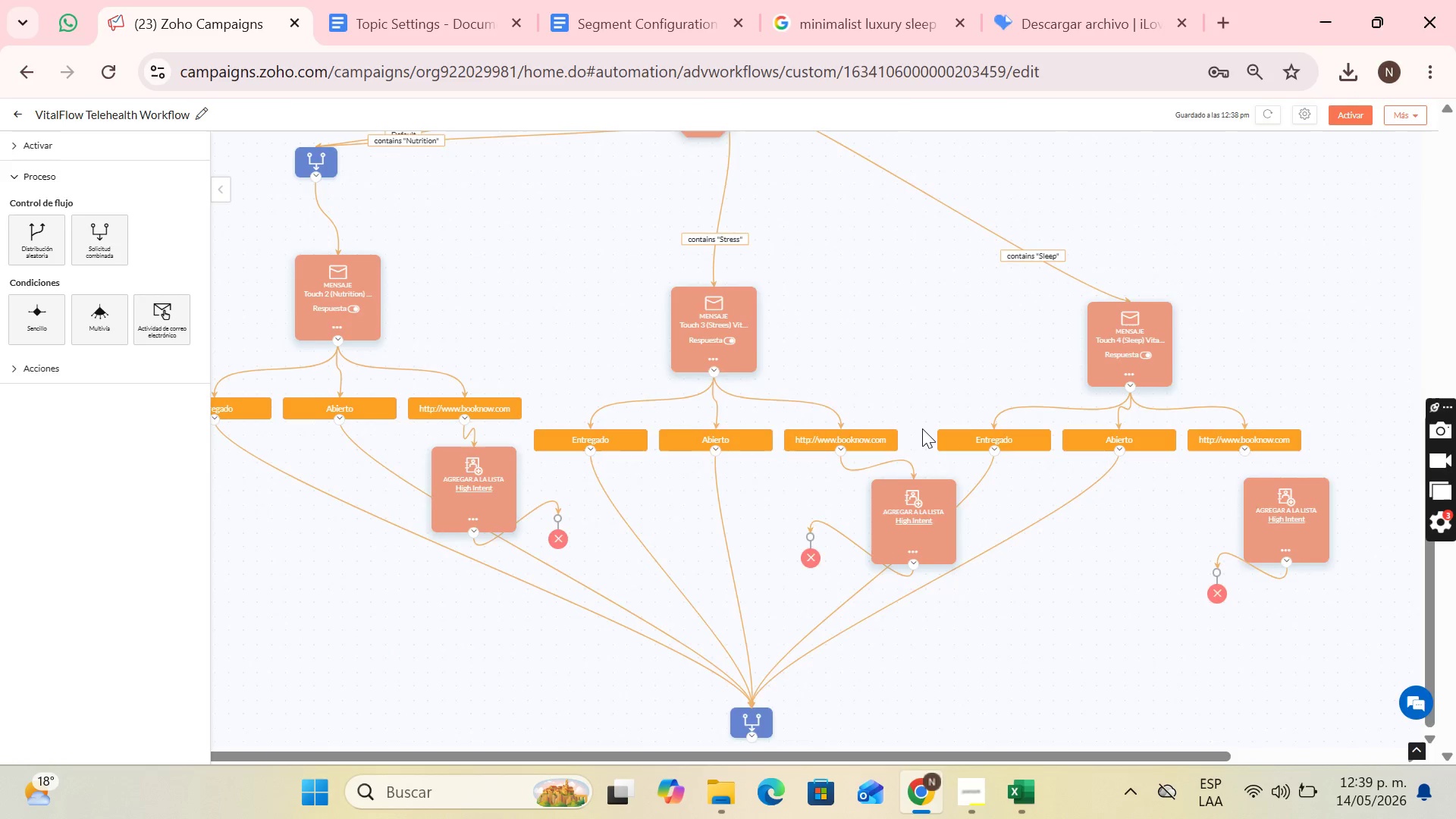 
scroll: coordinate [928, 428], scroll_direction: up, amount: 6.0
 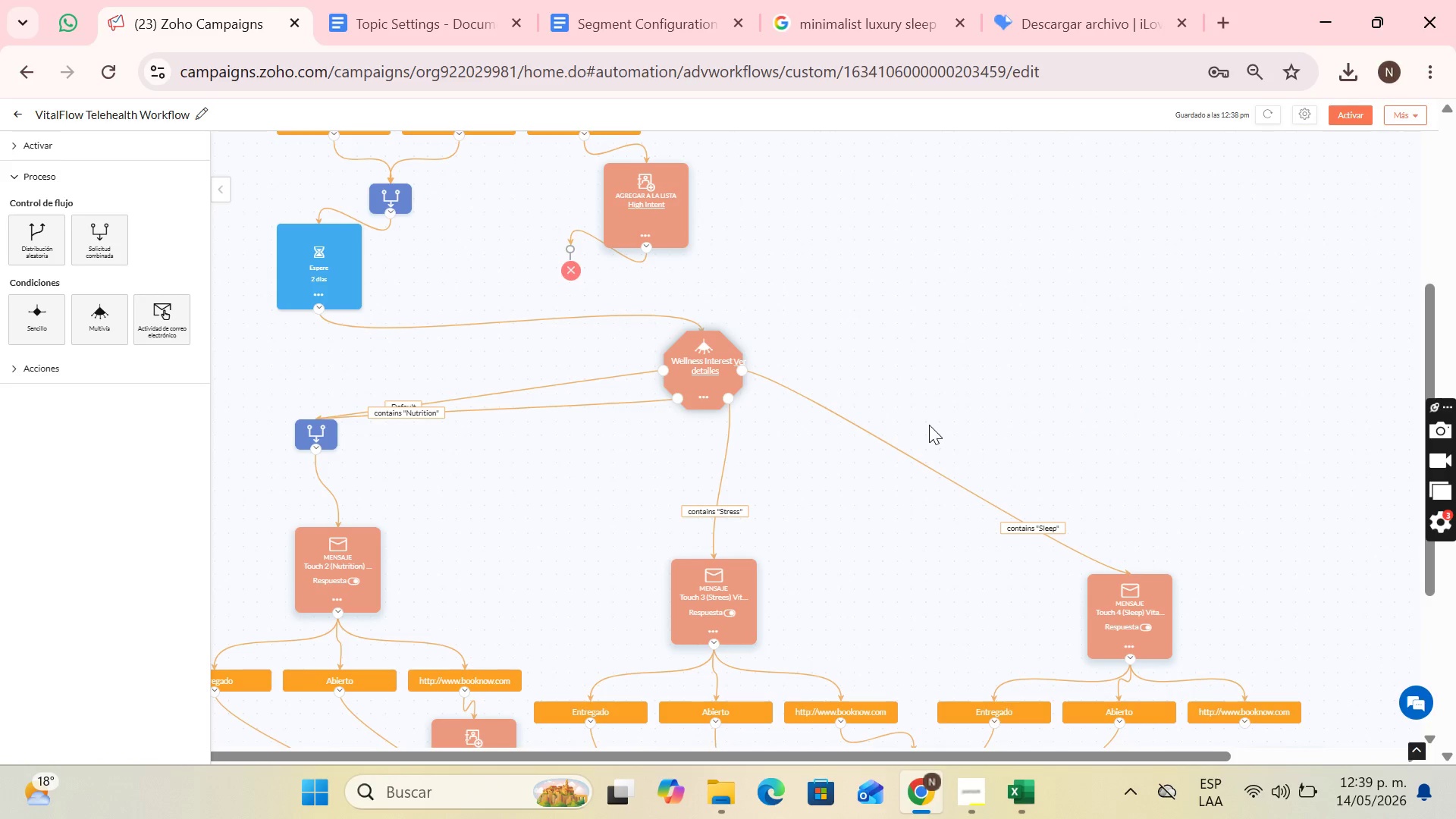 
scroll: coordinate [929, 425], scroll_direction: down, amount: 5.0
 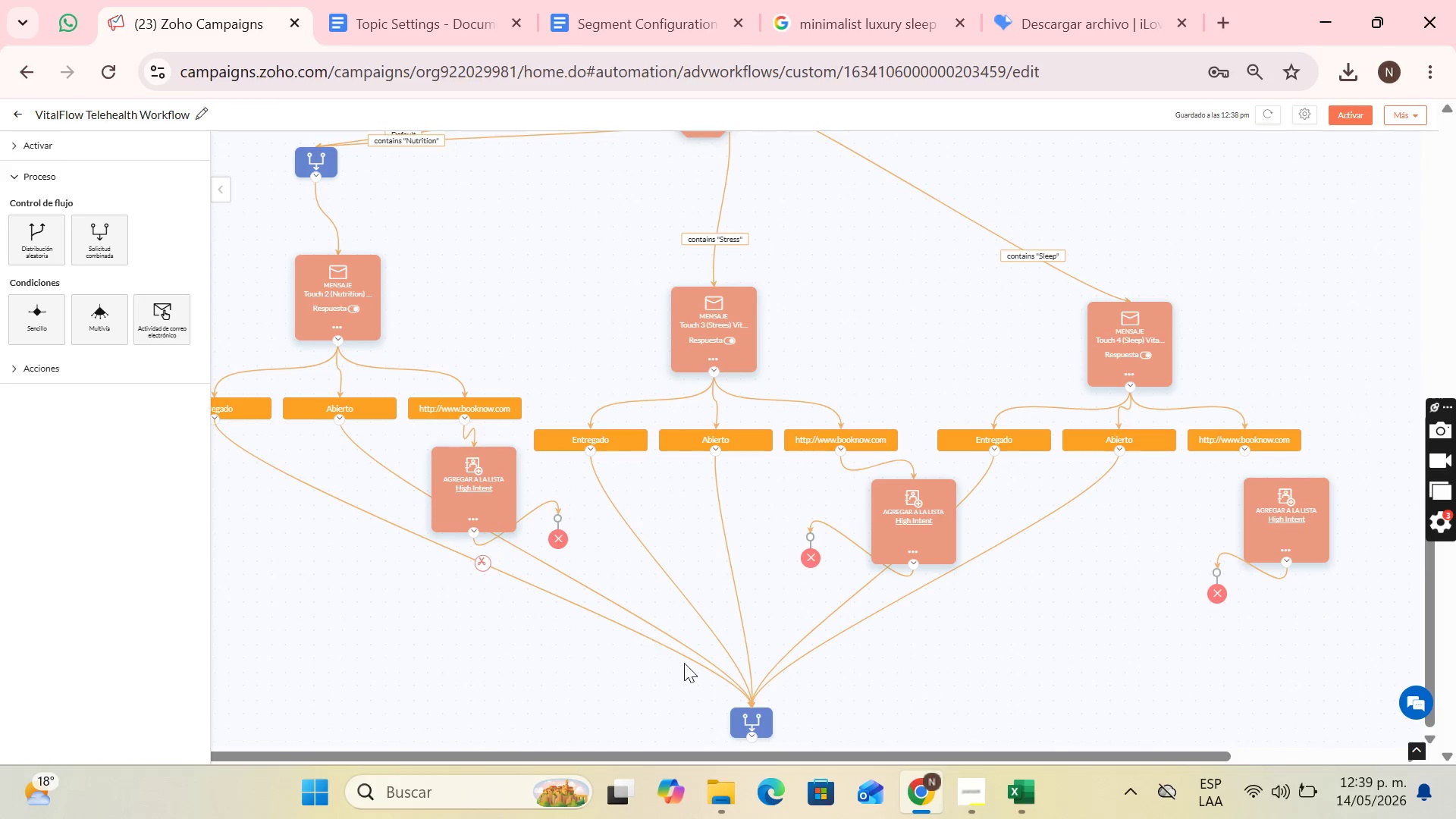 
left_click_drag(start_coordinate=[757, 720], to_coordinate=[752, 748])
 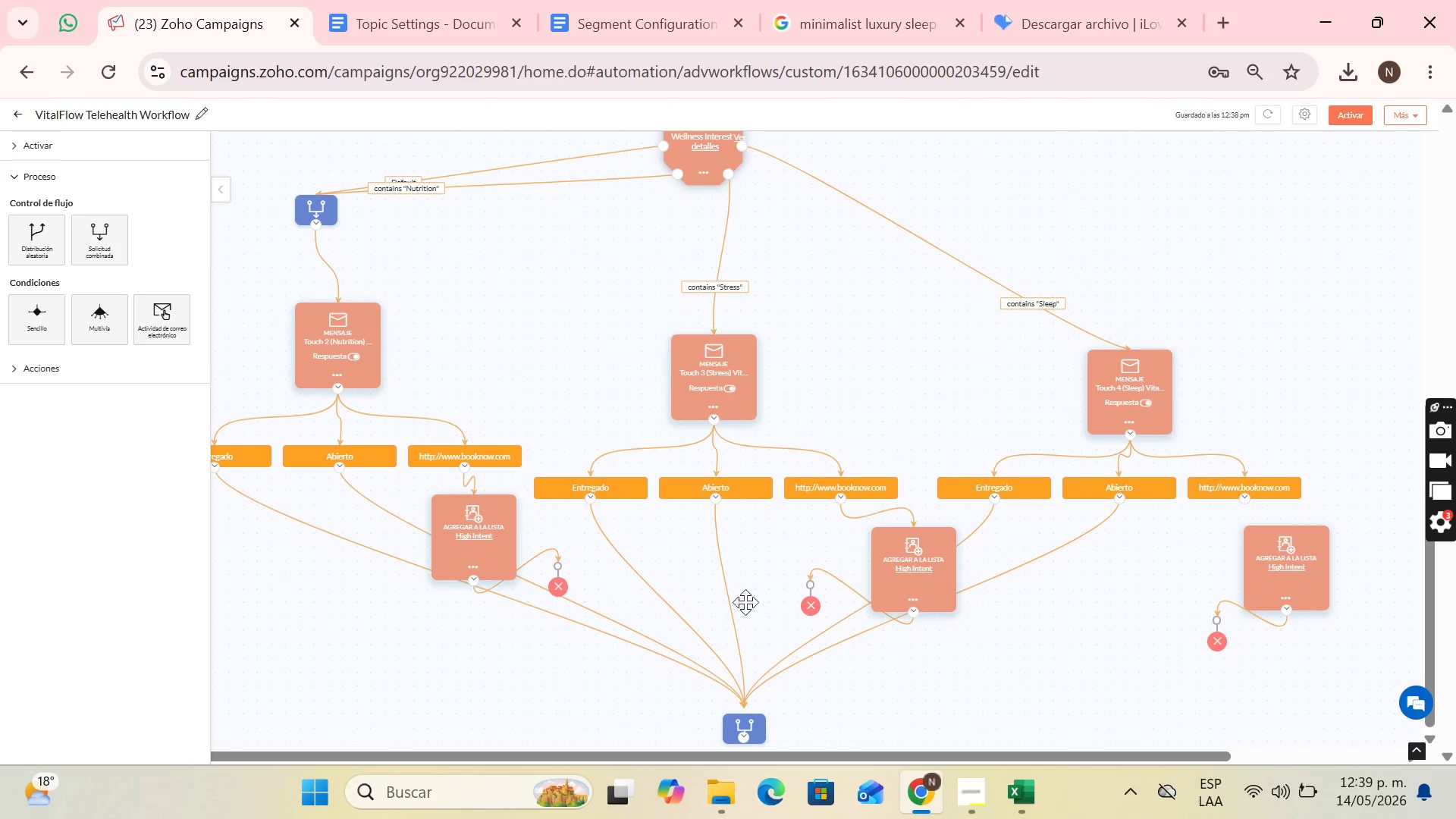 
scroll: coordinate [704, 575], scroll_direction: up, amount: 6.0
 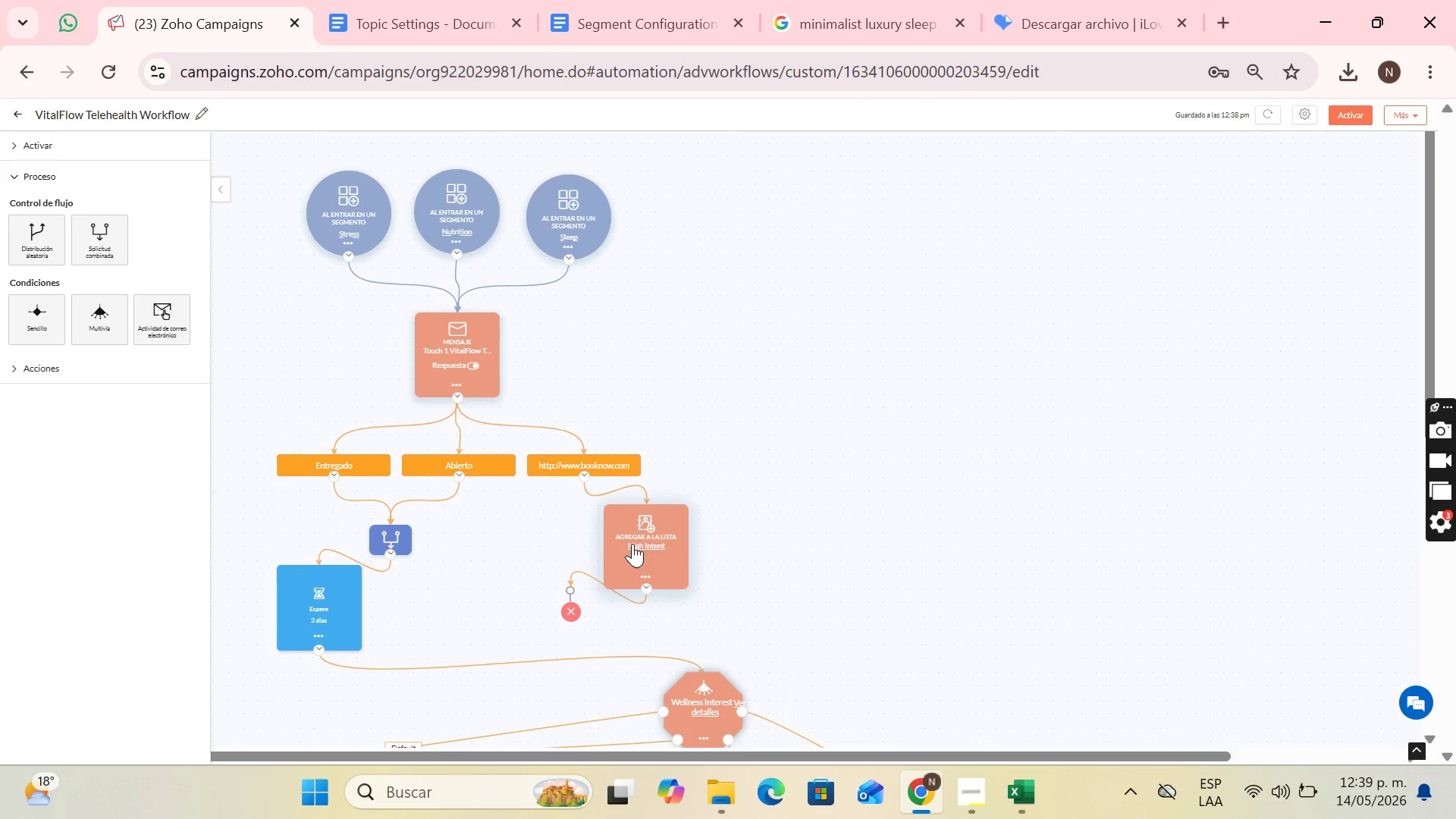 
scroll: coordinate [984, 532], scroll_direction: down, amount: 11.0
 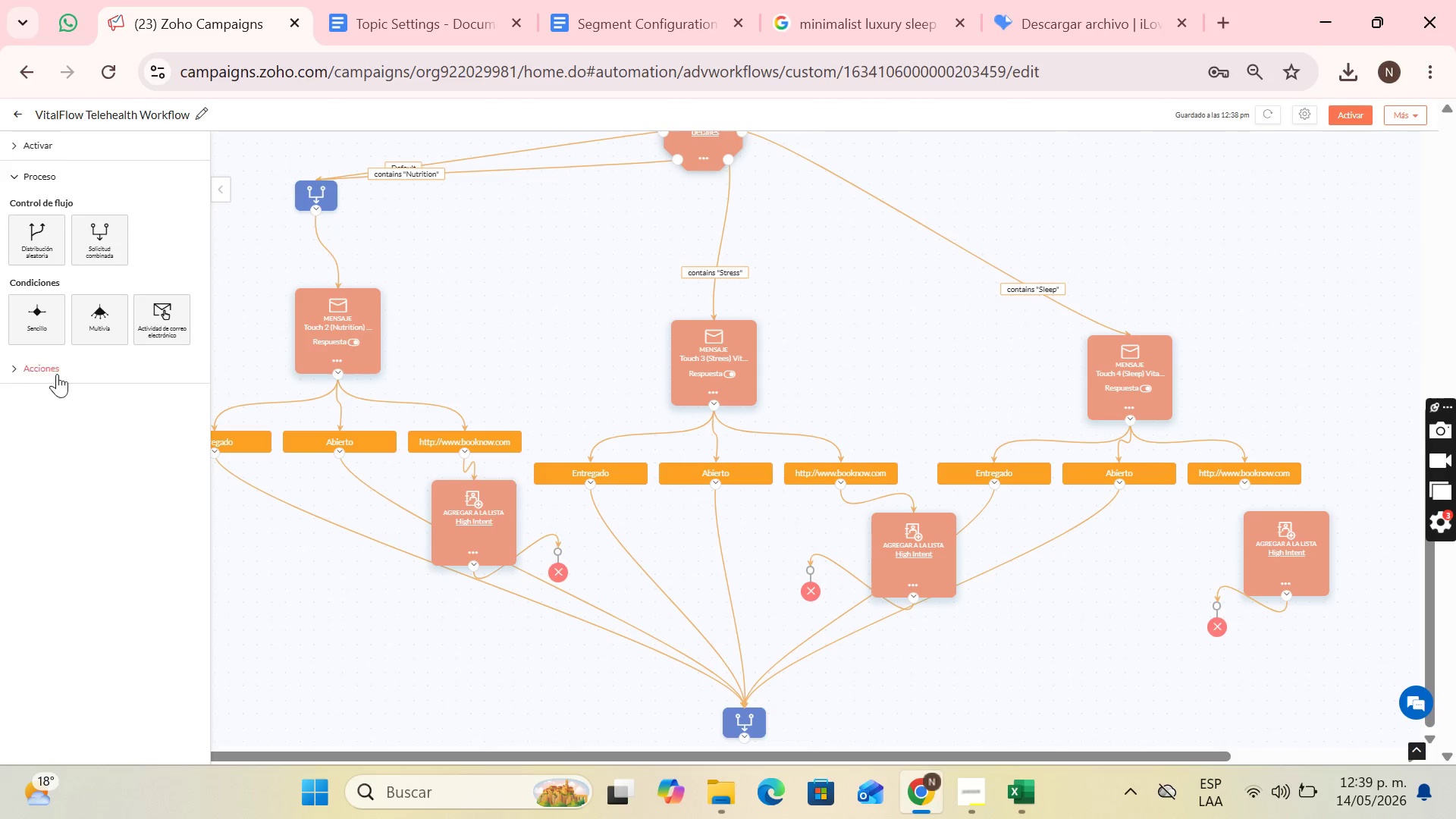 
left_click([58, 376])
 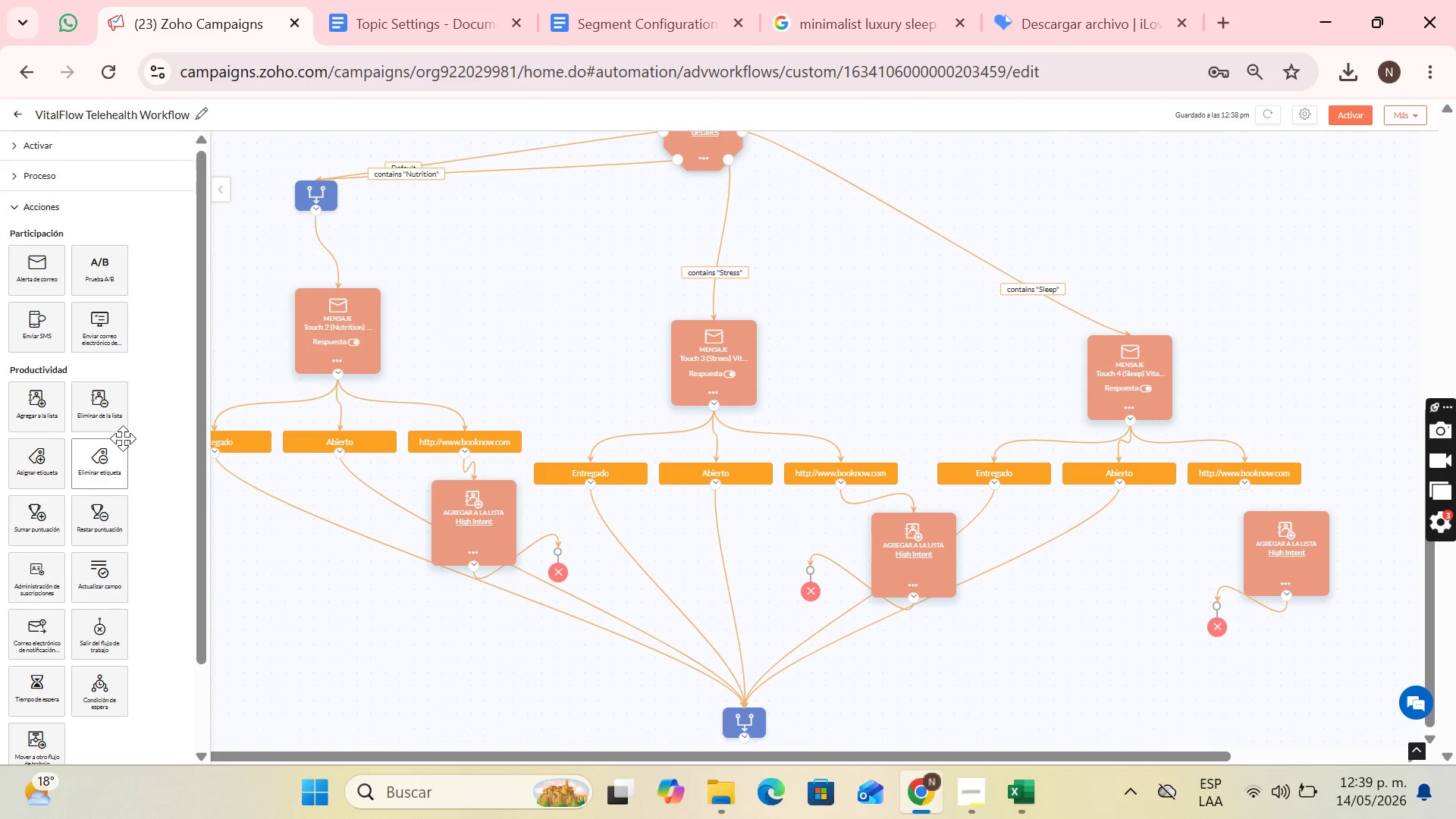 
scroll: coordinate [88, 511], scroll_direction: down, amount: 3.0
 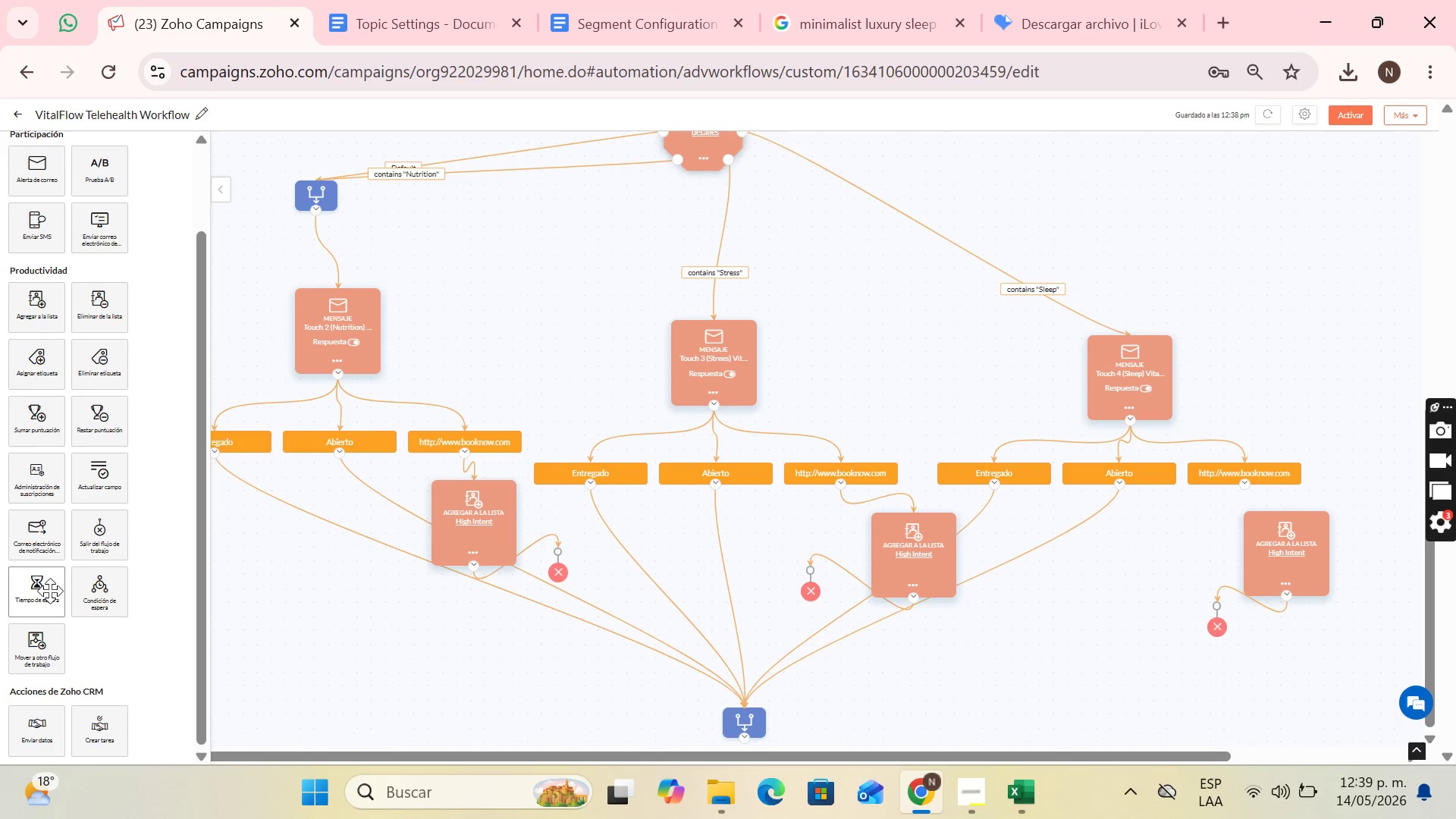 
left_click_drag(start_coordinate=[50, 591], to_coordinate=[729, 688])
 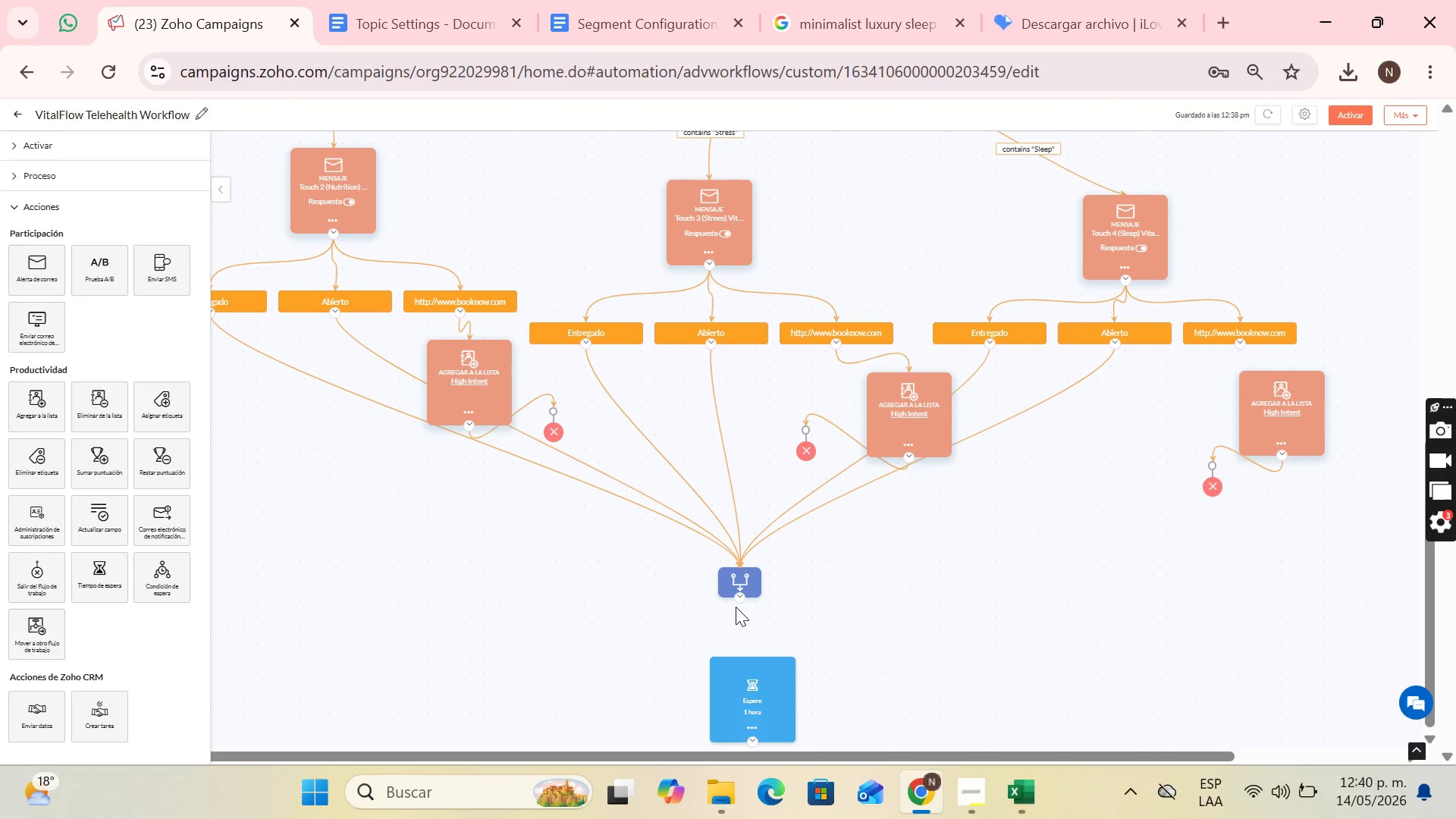 
left_click_drag(start_coordinate=[740, 601], to_coordinate=[752, 654])
 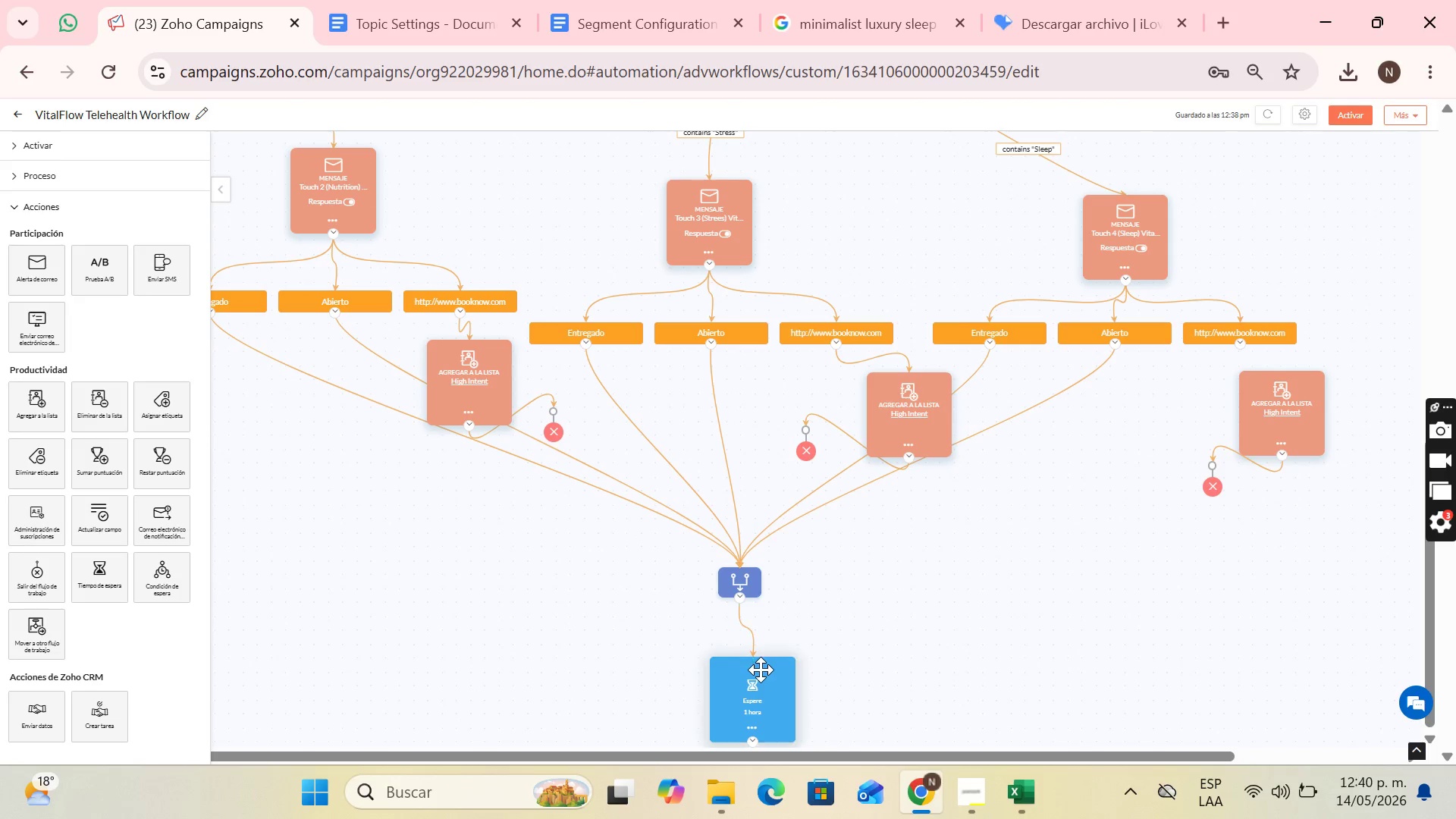 
left_click_drag(start_coordinate=[761, 670], to_coordinate=[739, 687])
 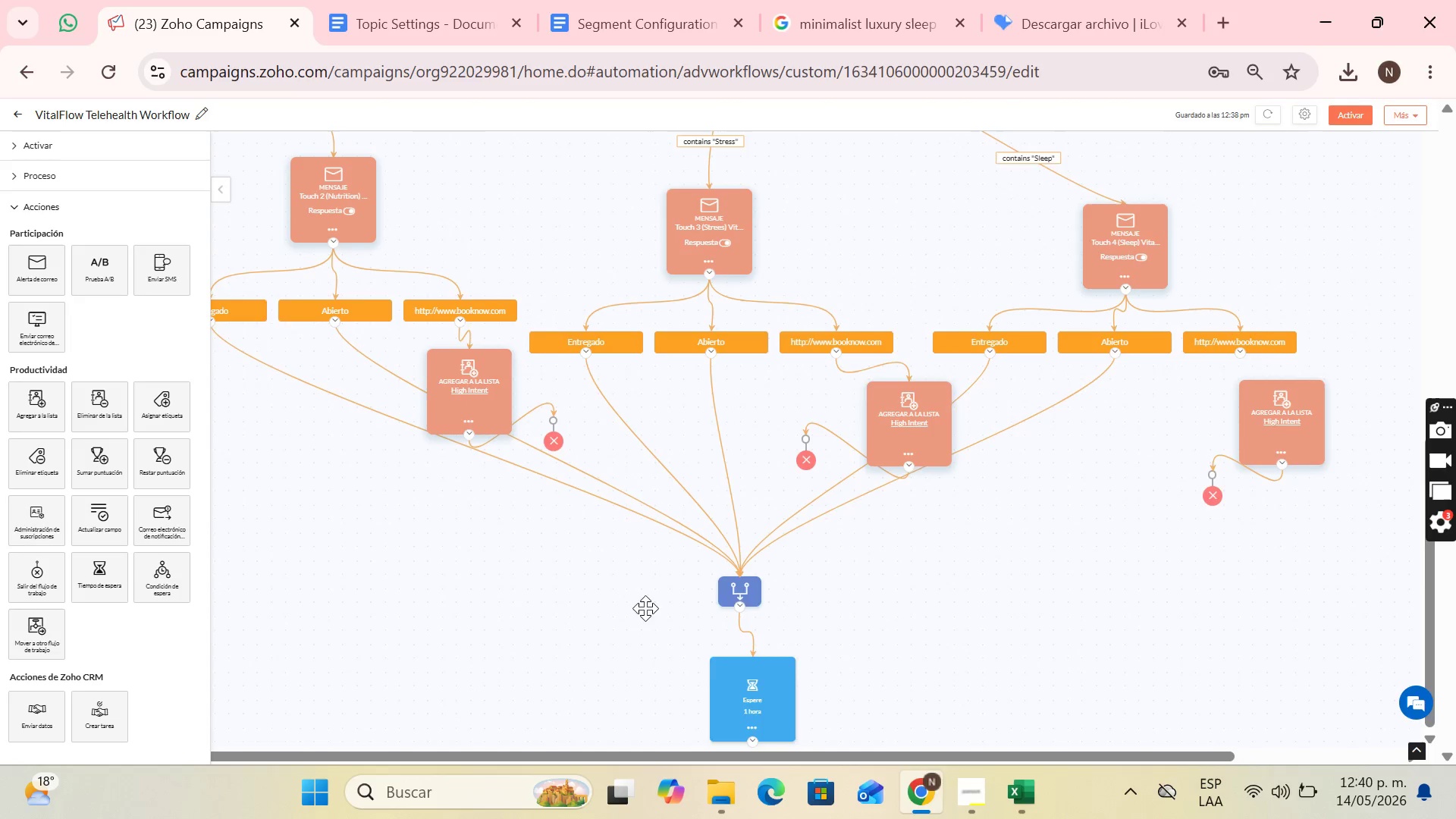 
scroll: coordinate [614, 602], scroll_direction: up, amount: 4.0
 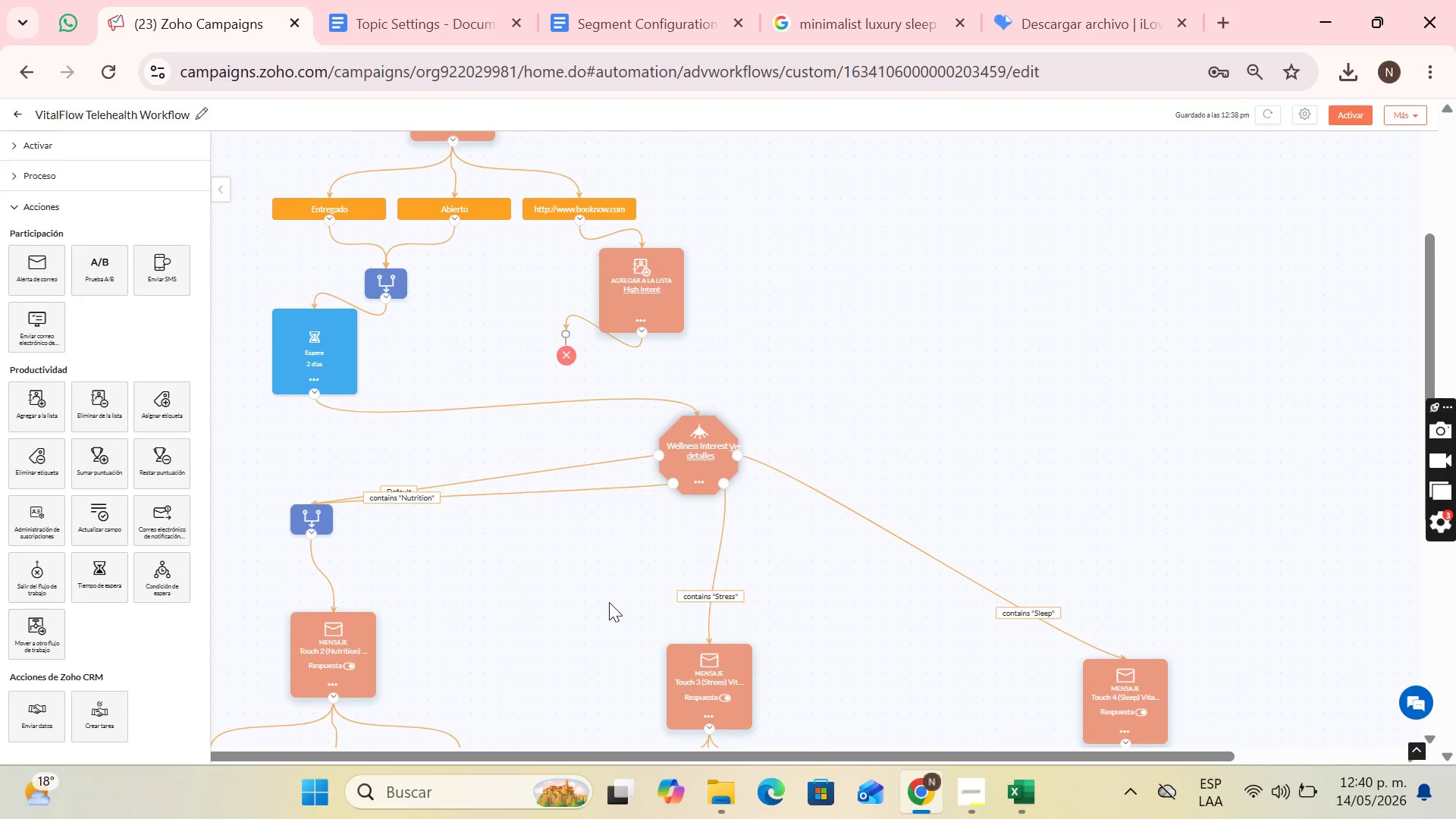 
scroll: coordinate [621, 581], scroll_direction: down, amount: 4.0
 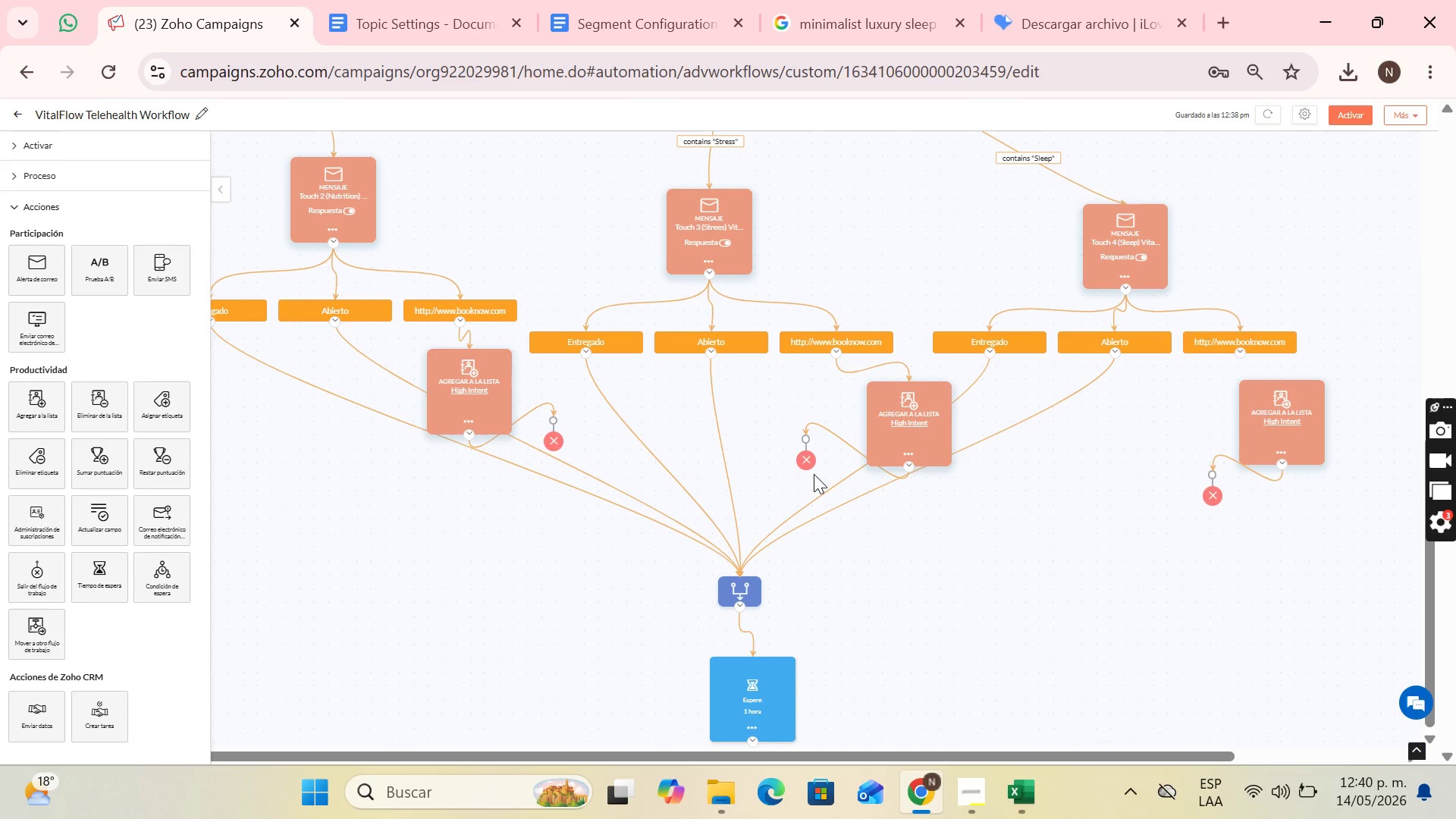 
wait(14.03)
 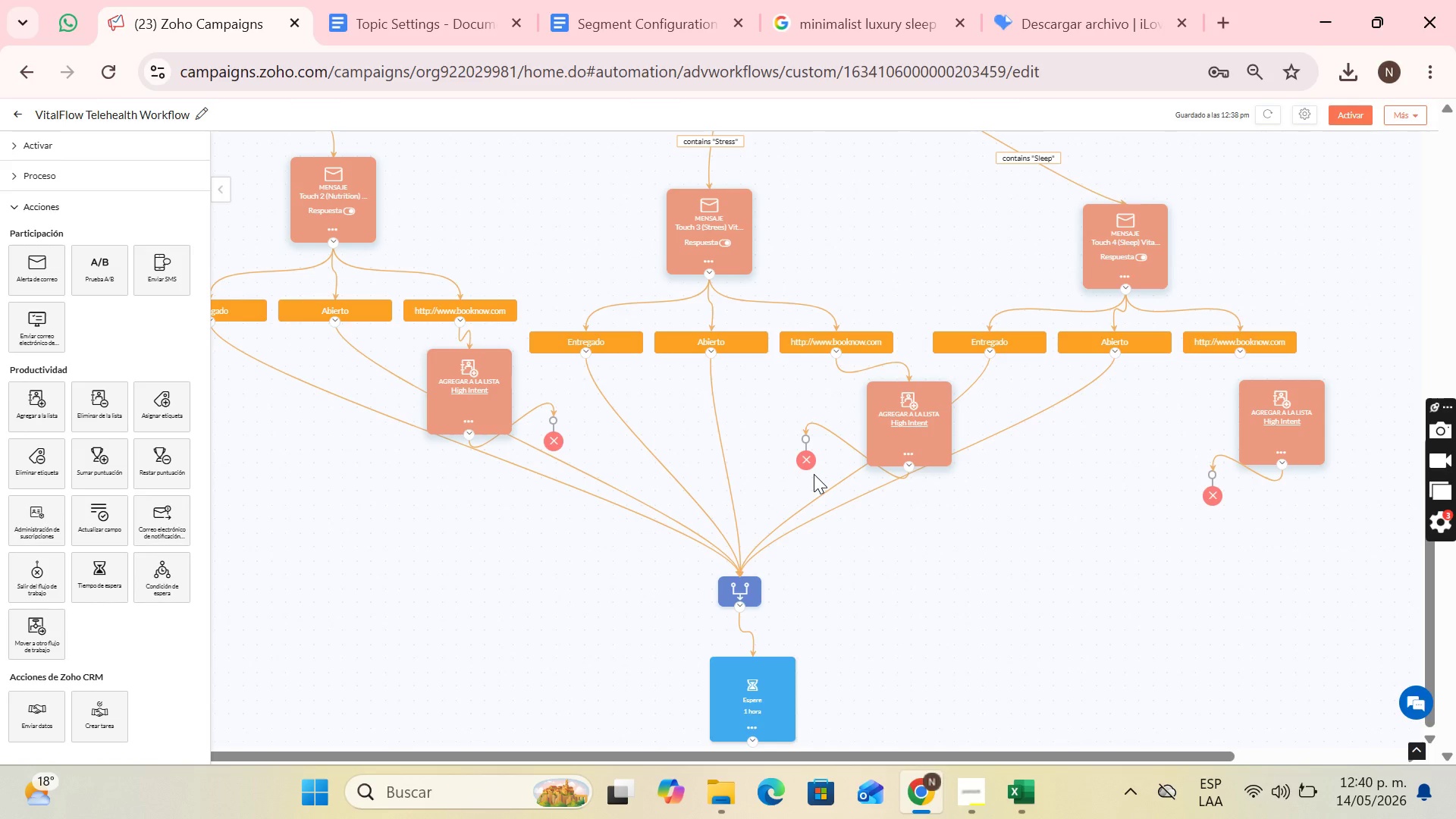 
left_click([748, 723])
 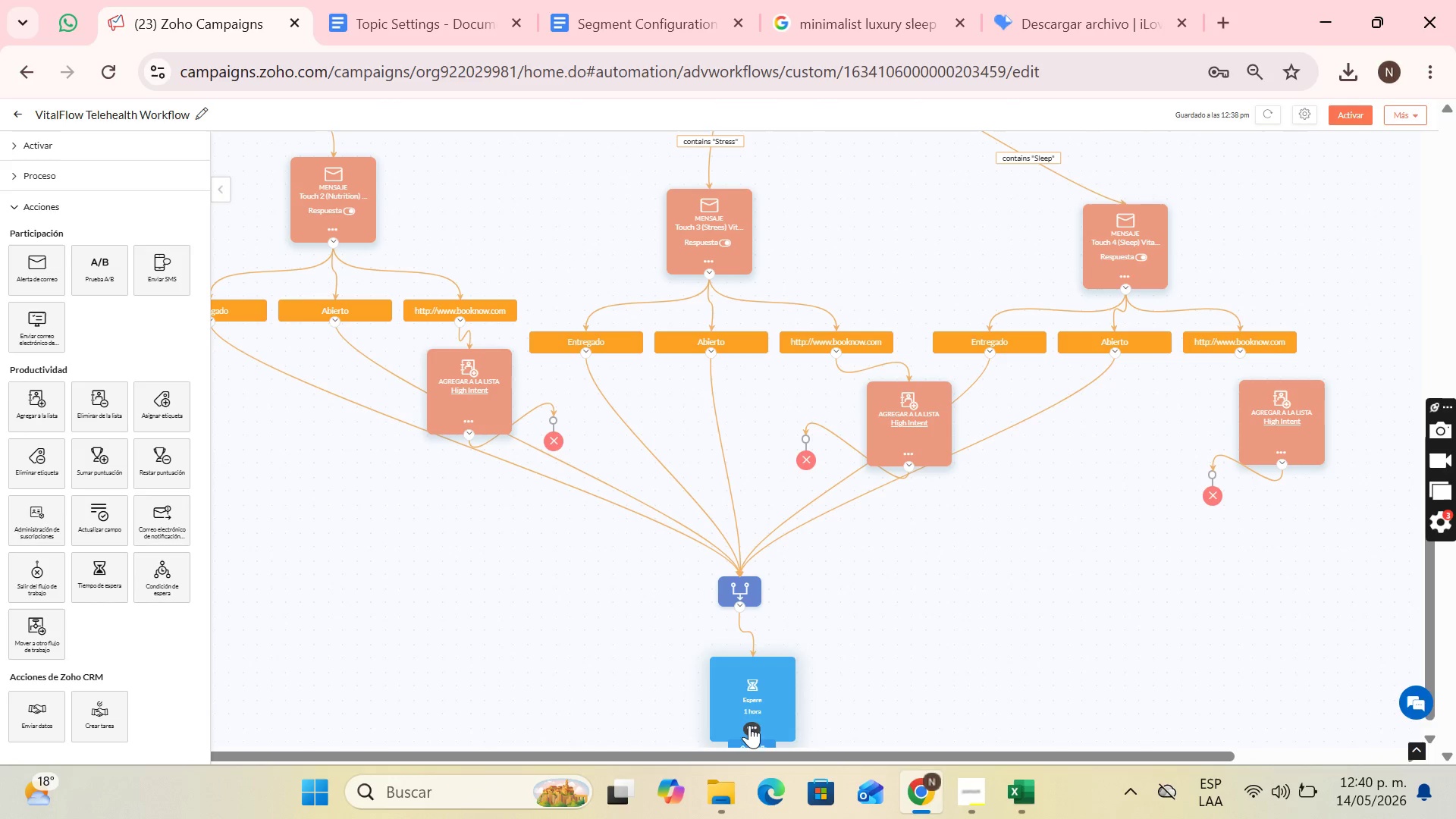 
scroll: coordinate [752, 720], scroll_direction: down, amount: 2.0
 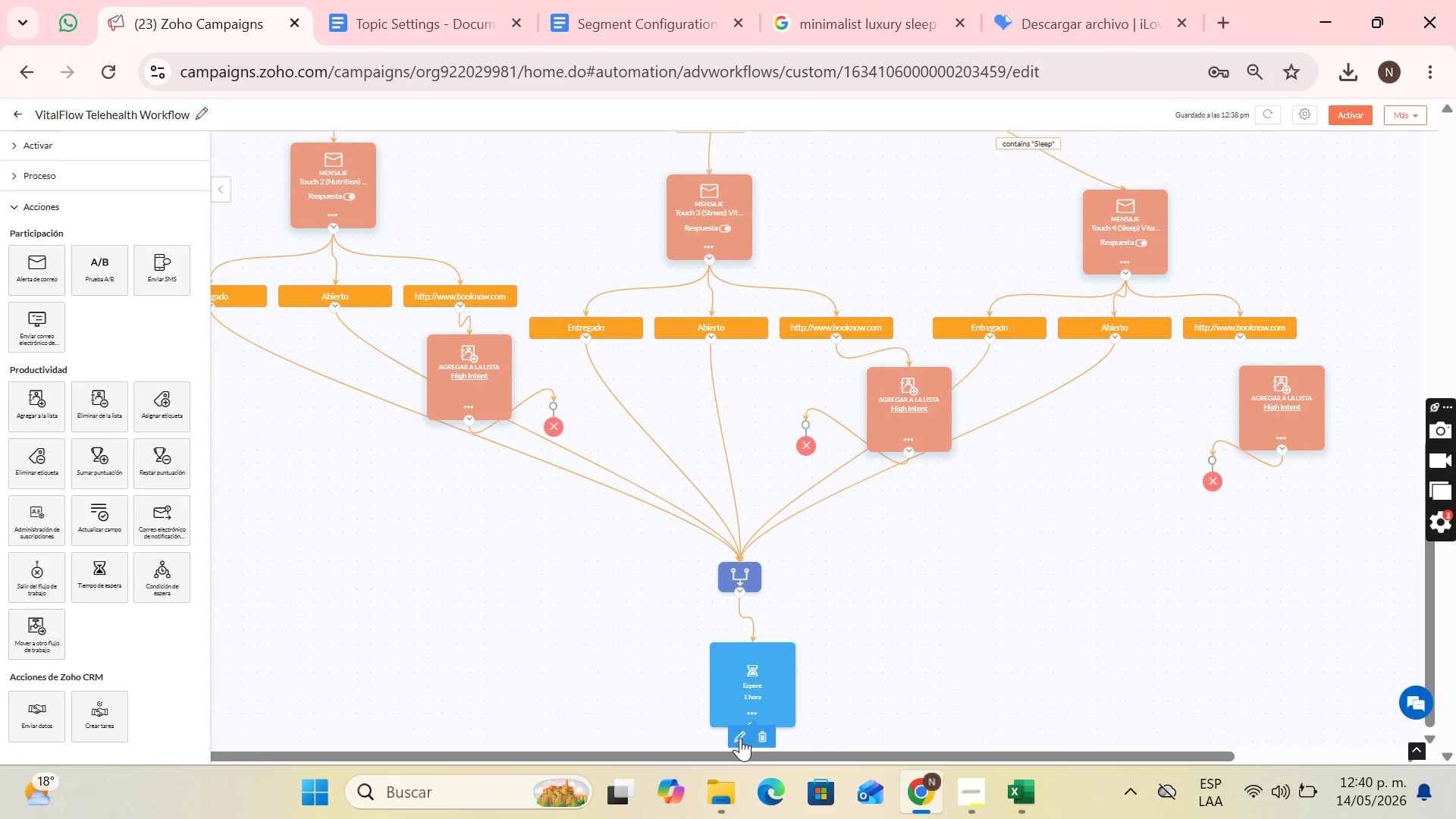 
left_click([740, 738])
 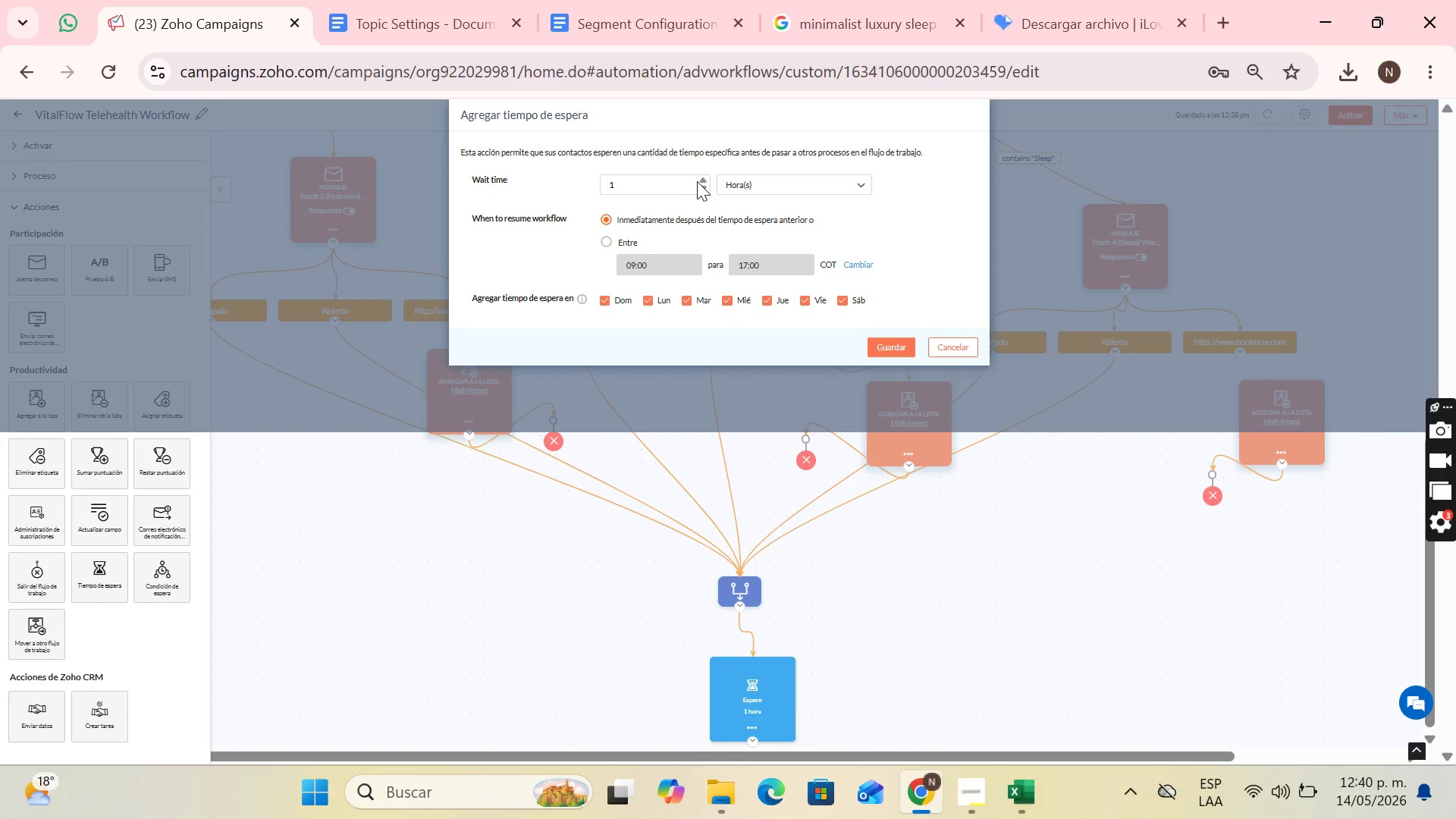 
double_click([702, 181])
 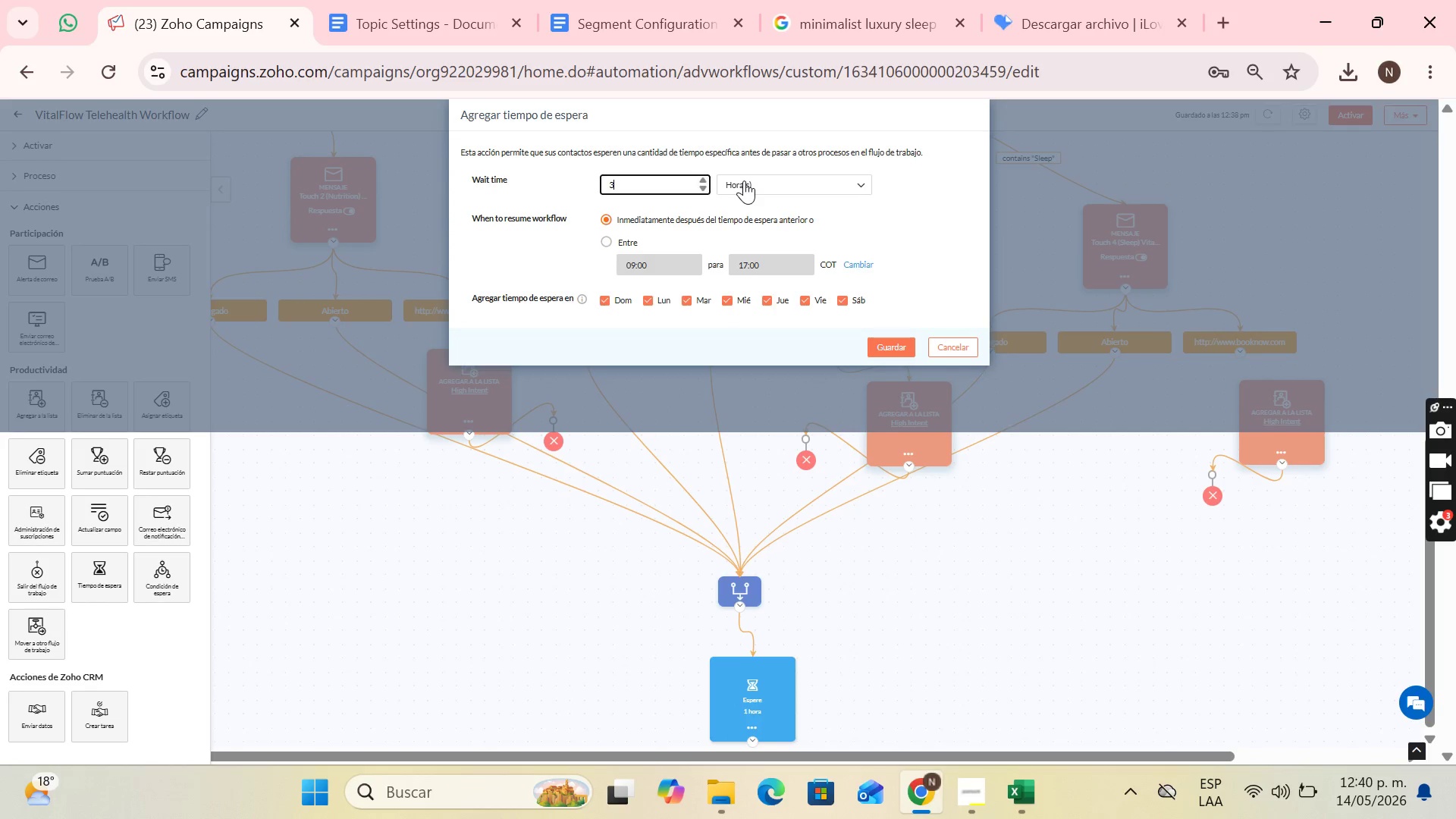 
triple_click([744, 180])
 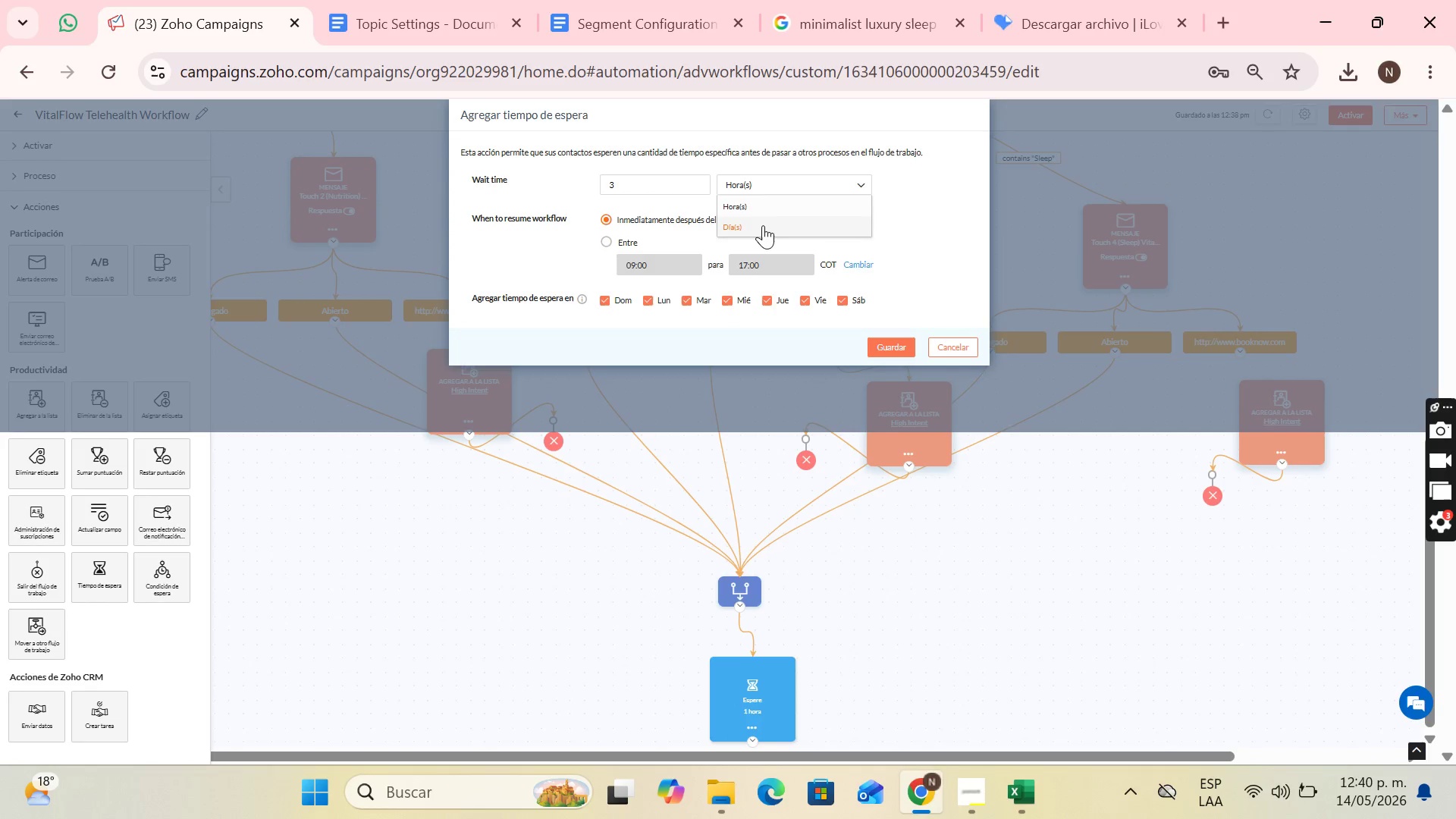 
left_click([763, 227])
 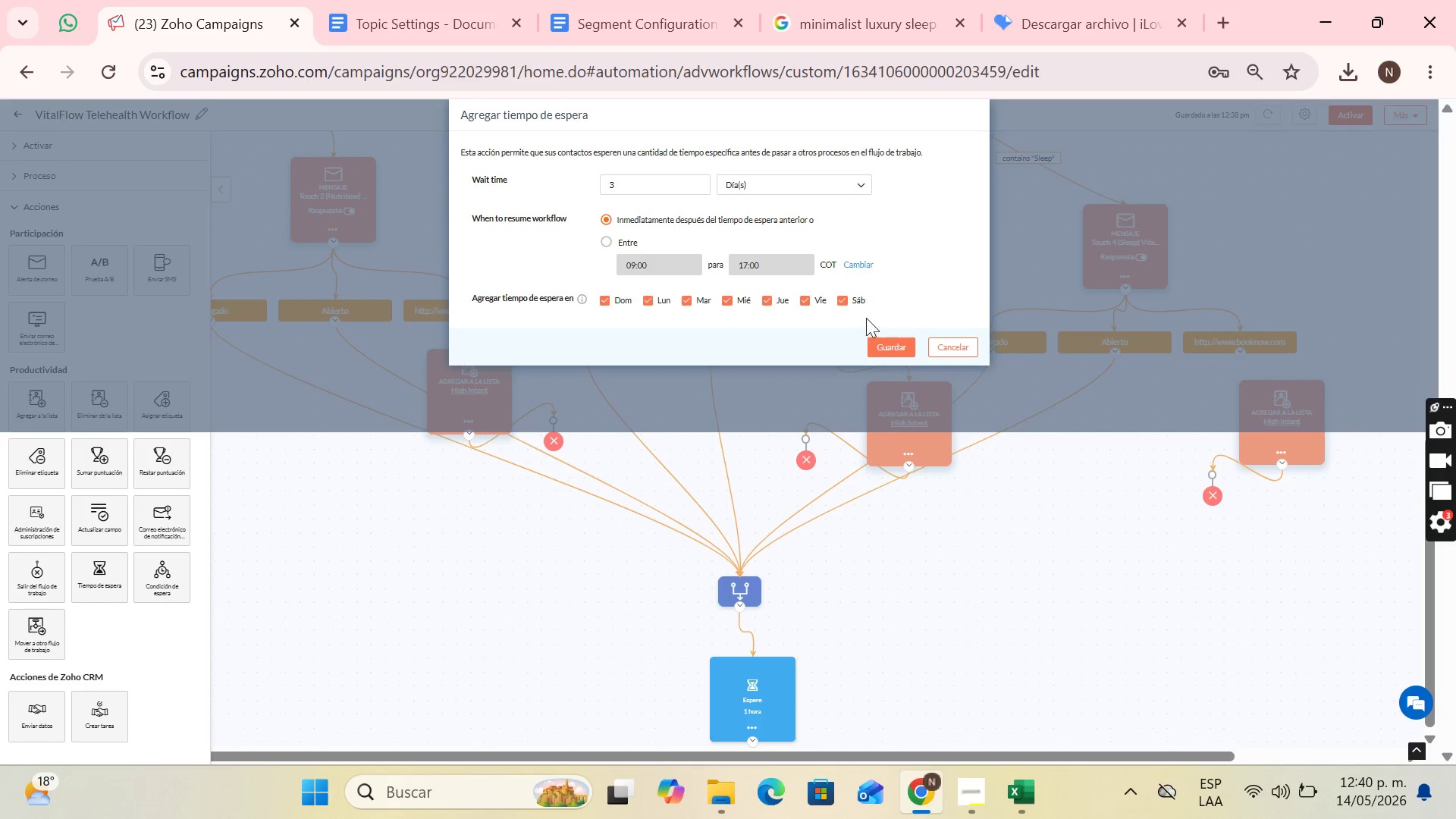 
left_click([895, 348])
 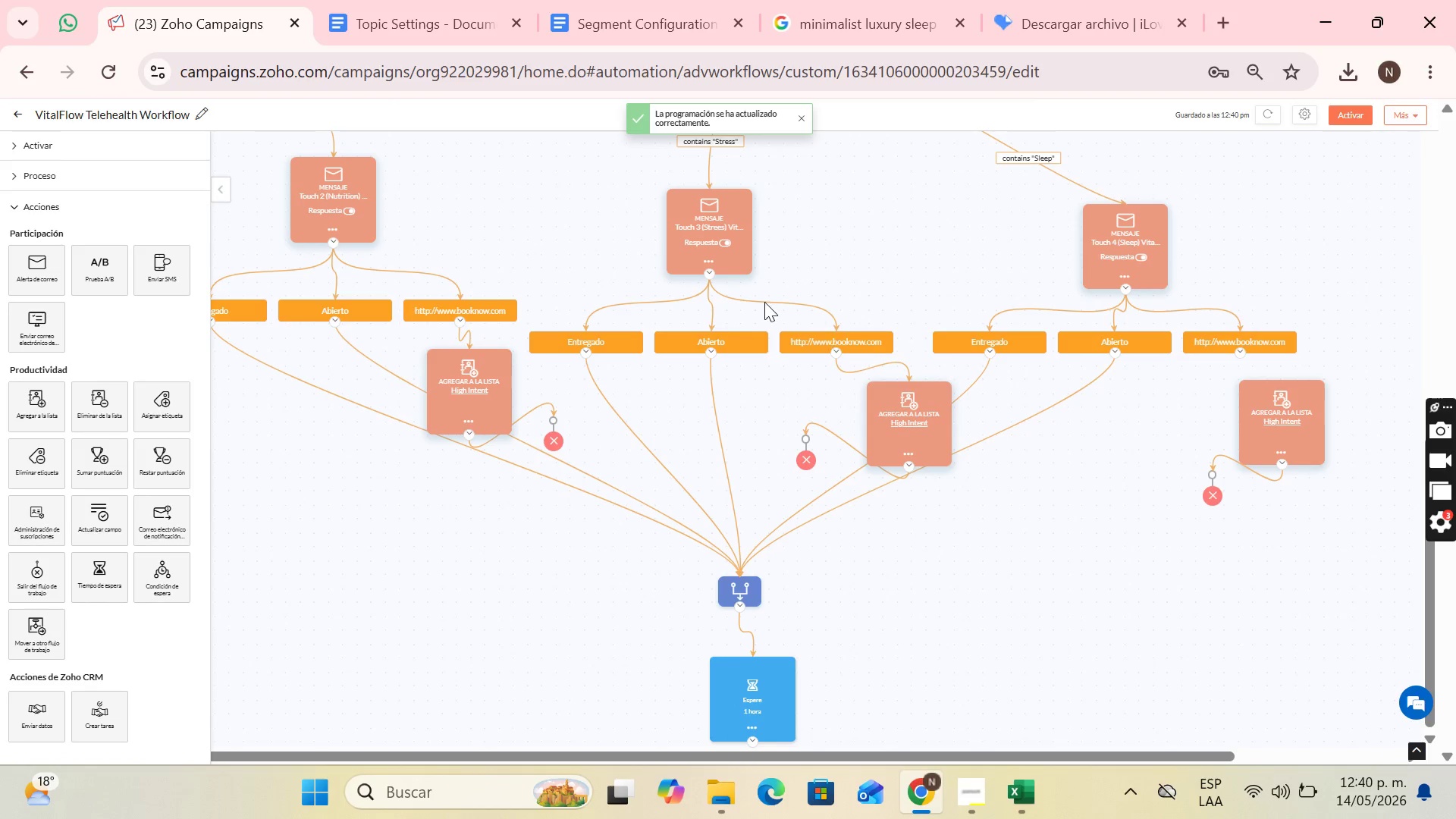 
scroll: coordinate [743, 300], scroll_direction: up, amount: 8.0
 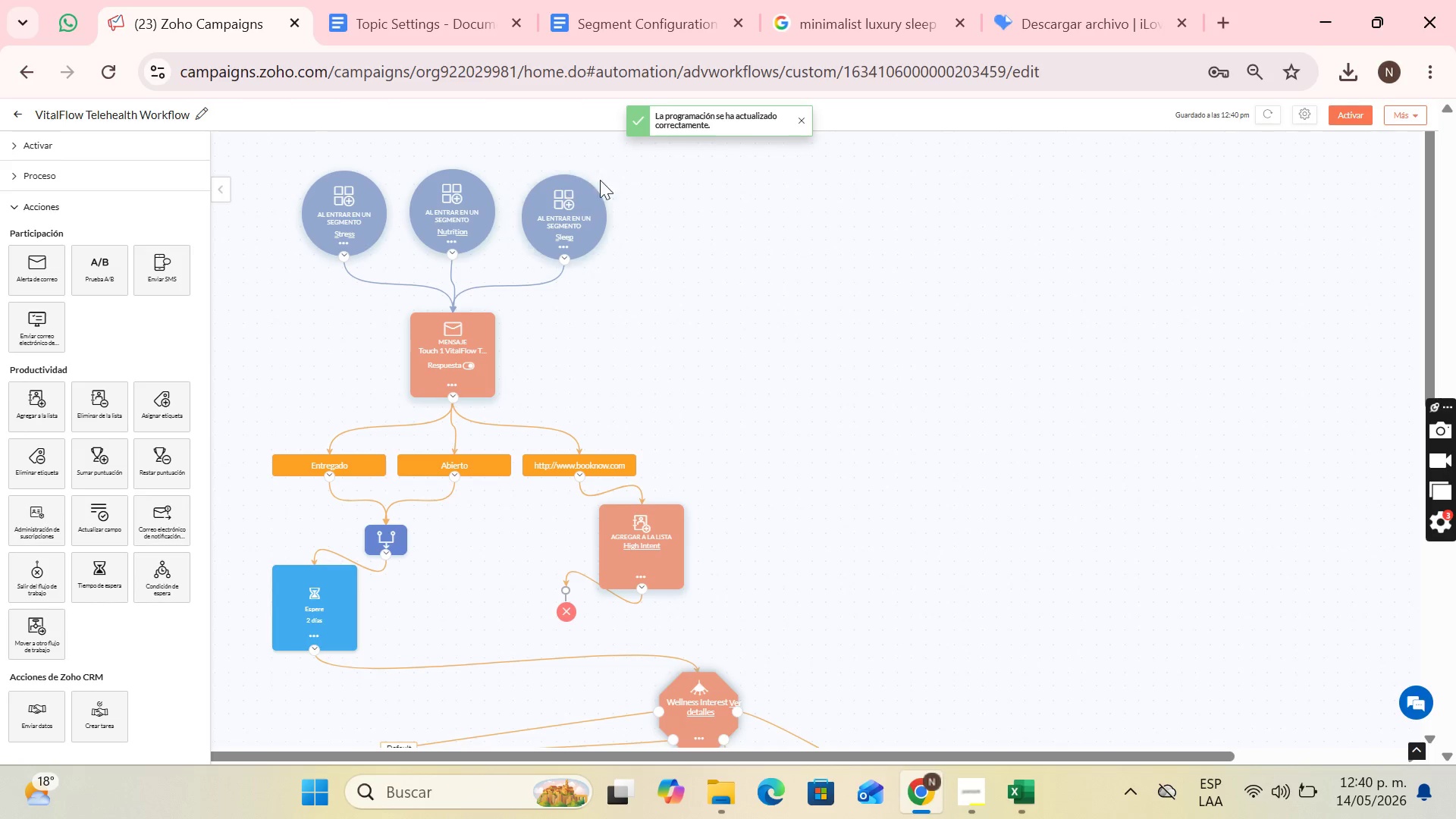 
scroll: coordinate [668, 184], scroll_direction: down, amount: 9.0
 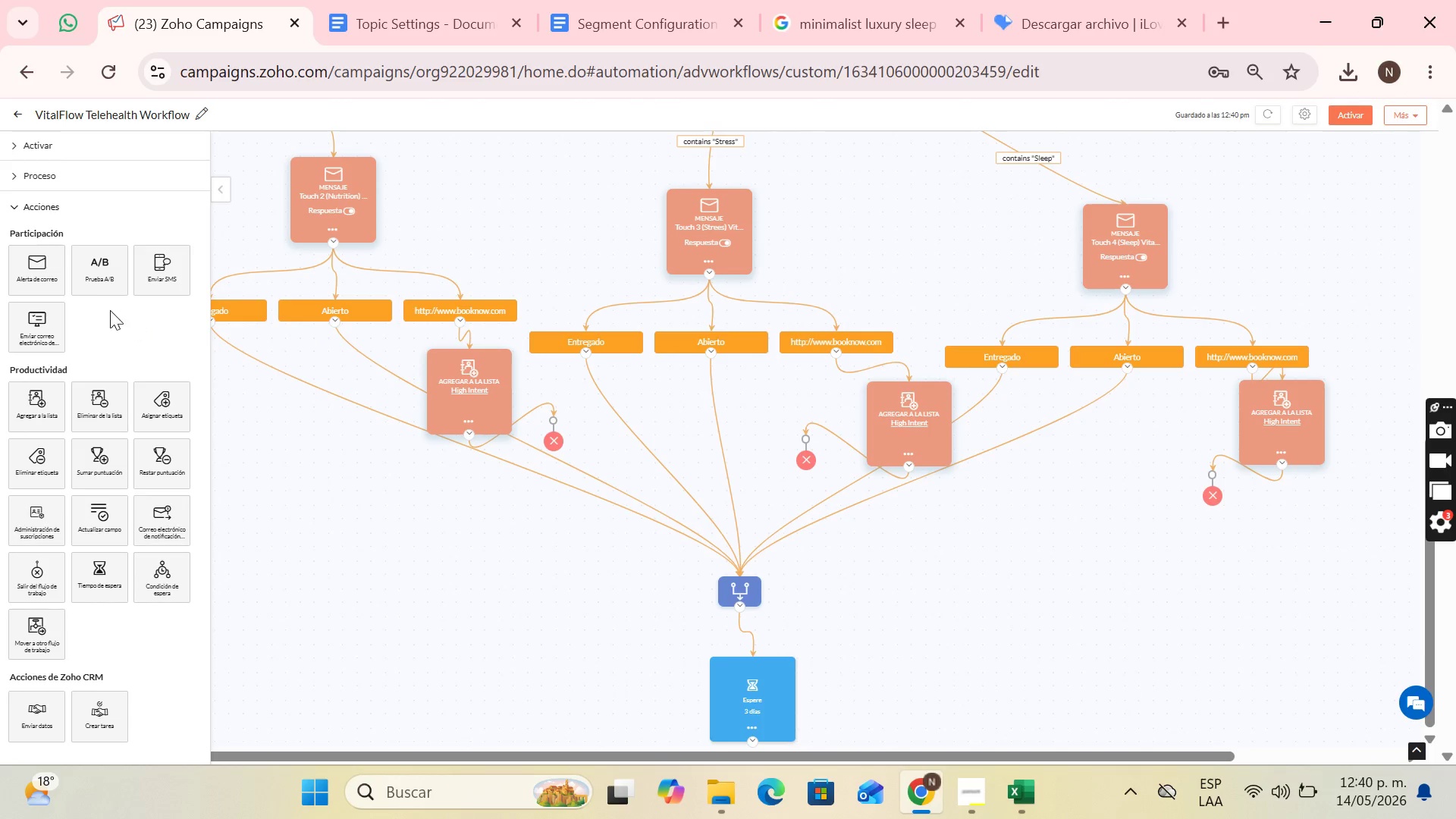 
left_click_drag(start_coordinate=[24, 269], to_coordinate=[626, 714])
 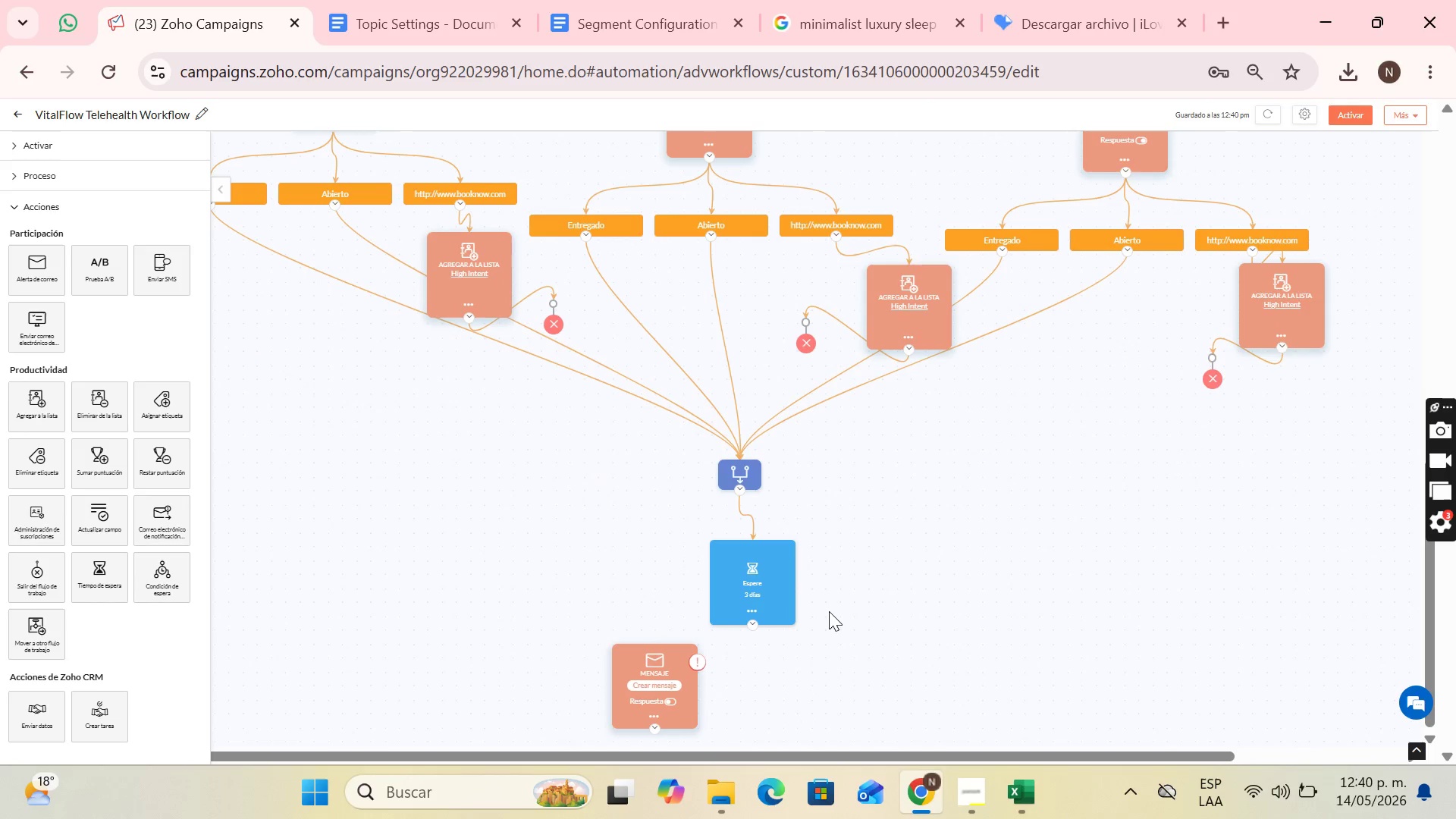 
scroll: coordinate [829, 611], scroll_direction: down, amount: 2.0
 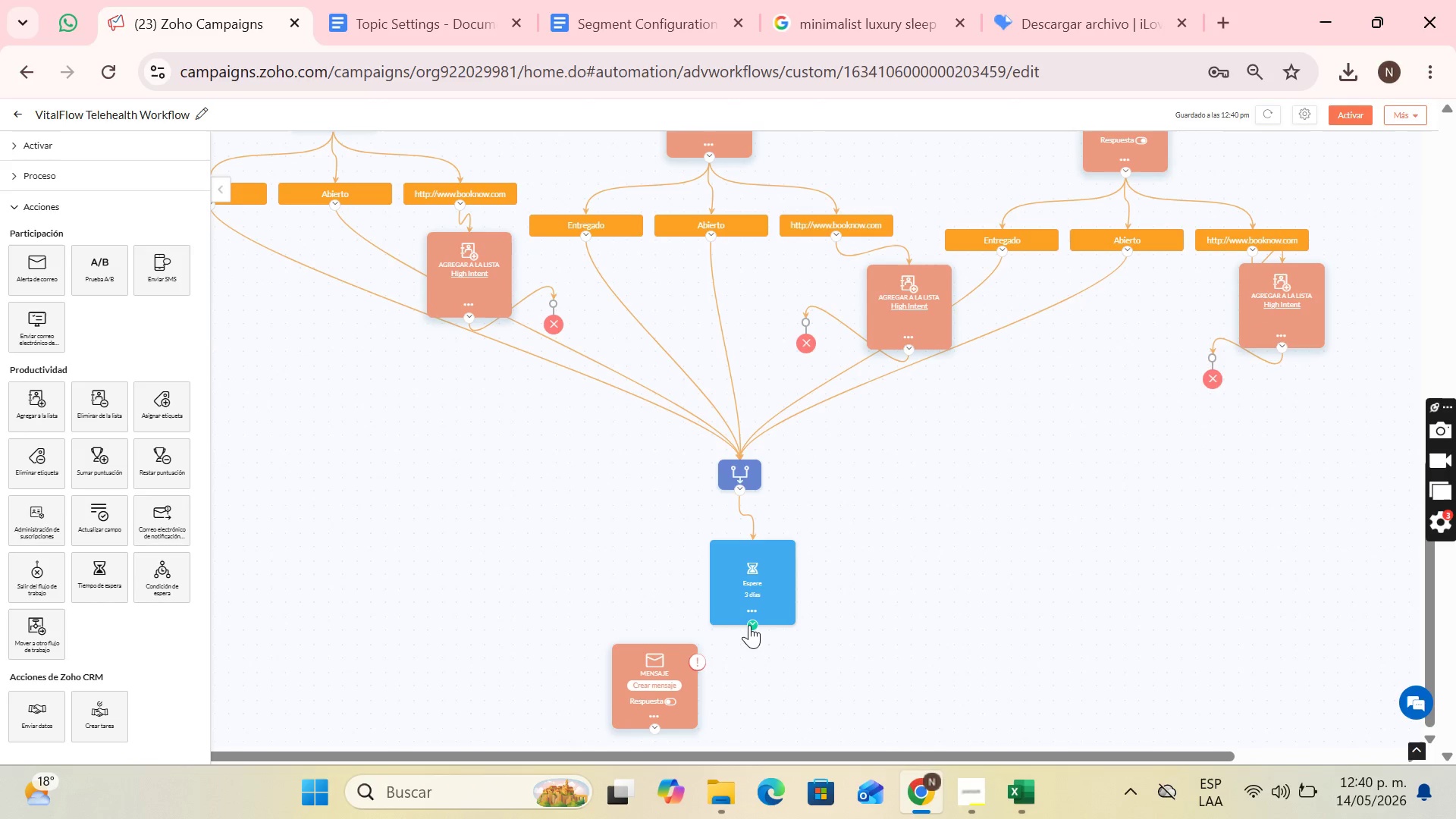 
left_click_drag(start_coordinate=[750, 625], to_coordinate=[655, 640])
 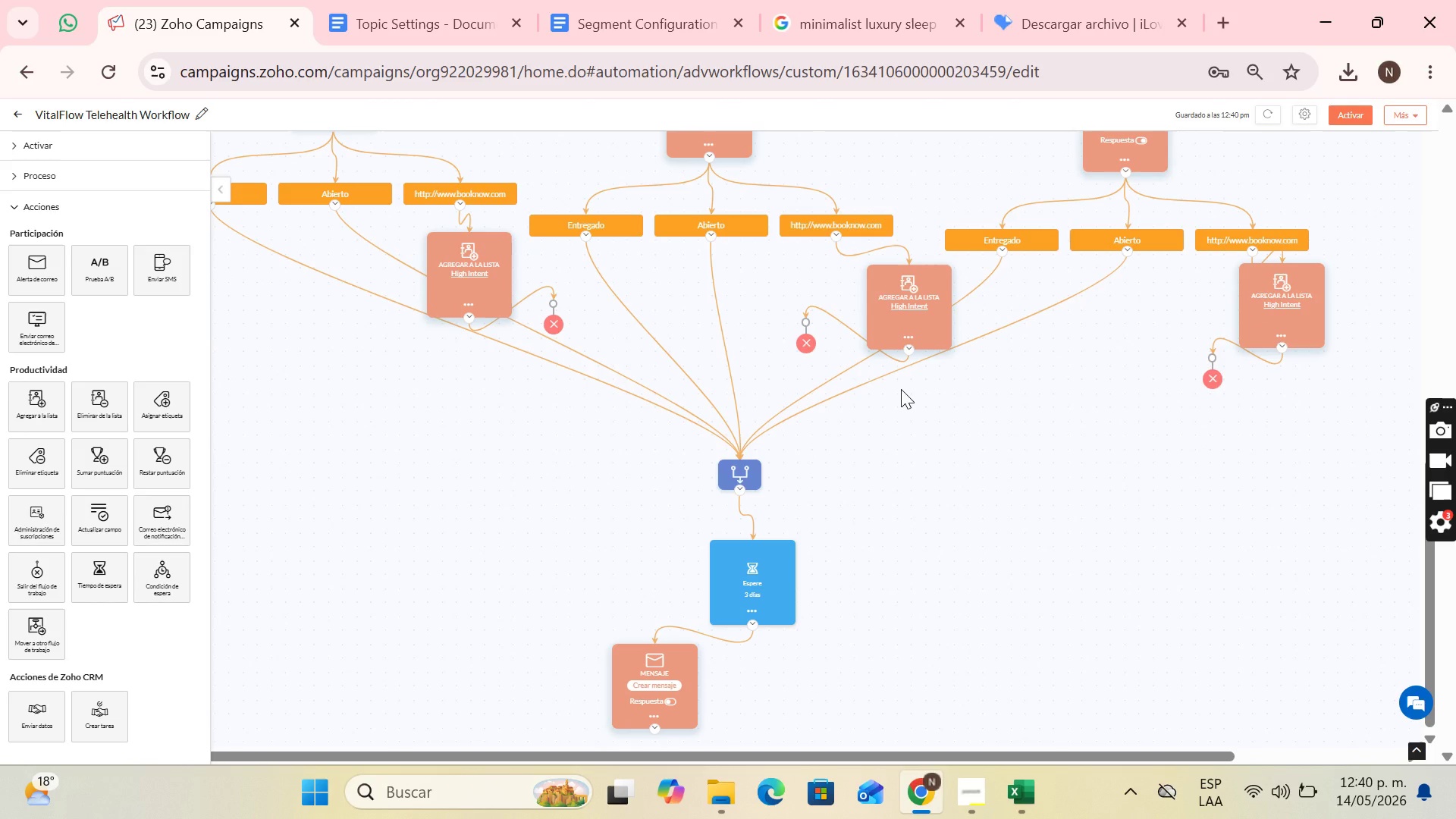 
scroll: coordinate [793, 613], scroll_direction: down, amount: 4.0
 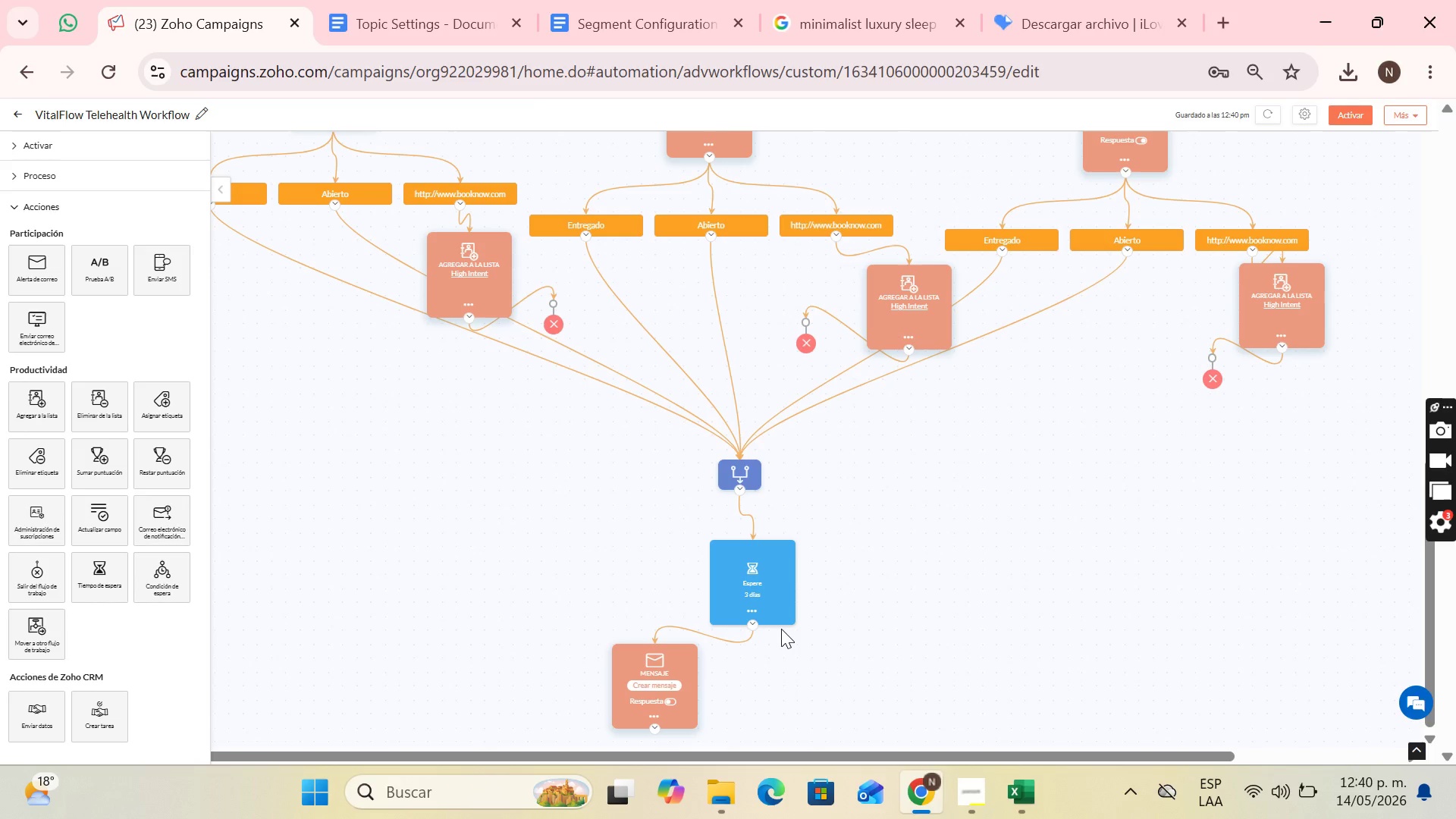 
hold_key(key=ControlLeft, duration=1.0)
scroll: coordinate [781, 629], scroll_direction: up, amount: 1.0
 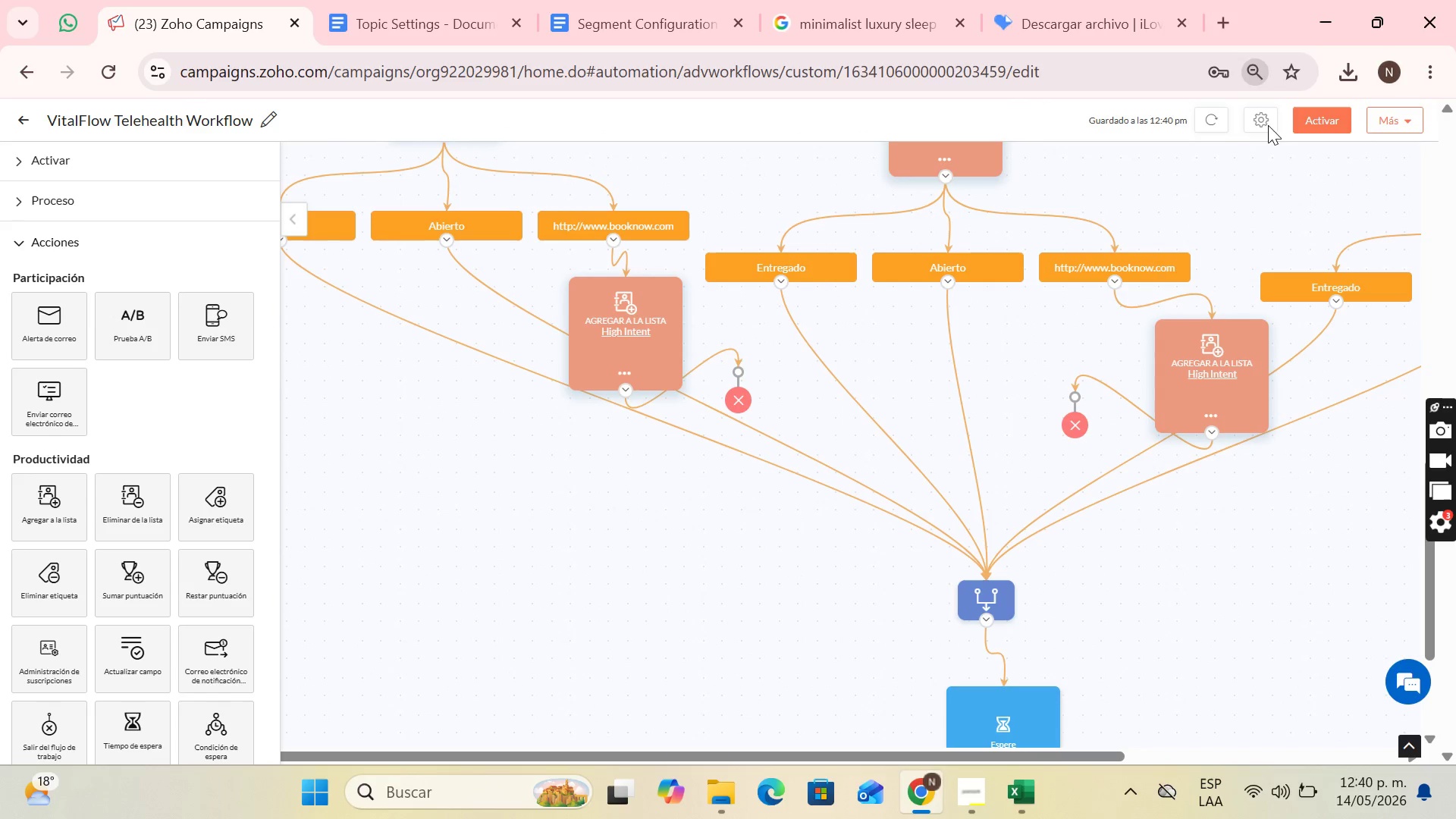 
hold_key(key=ControlLeft, duration=0.75)
scroll: coordinate [1139, 303], scroll_direction: up, amount: 1.0
 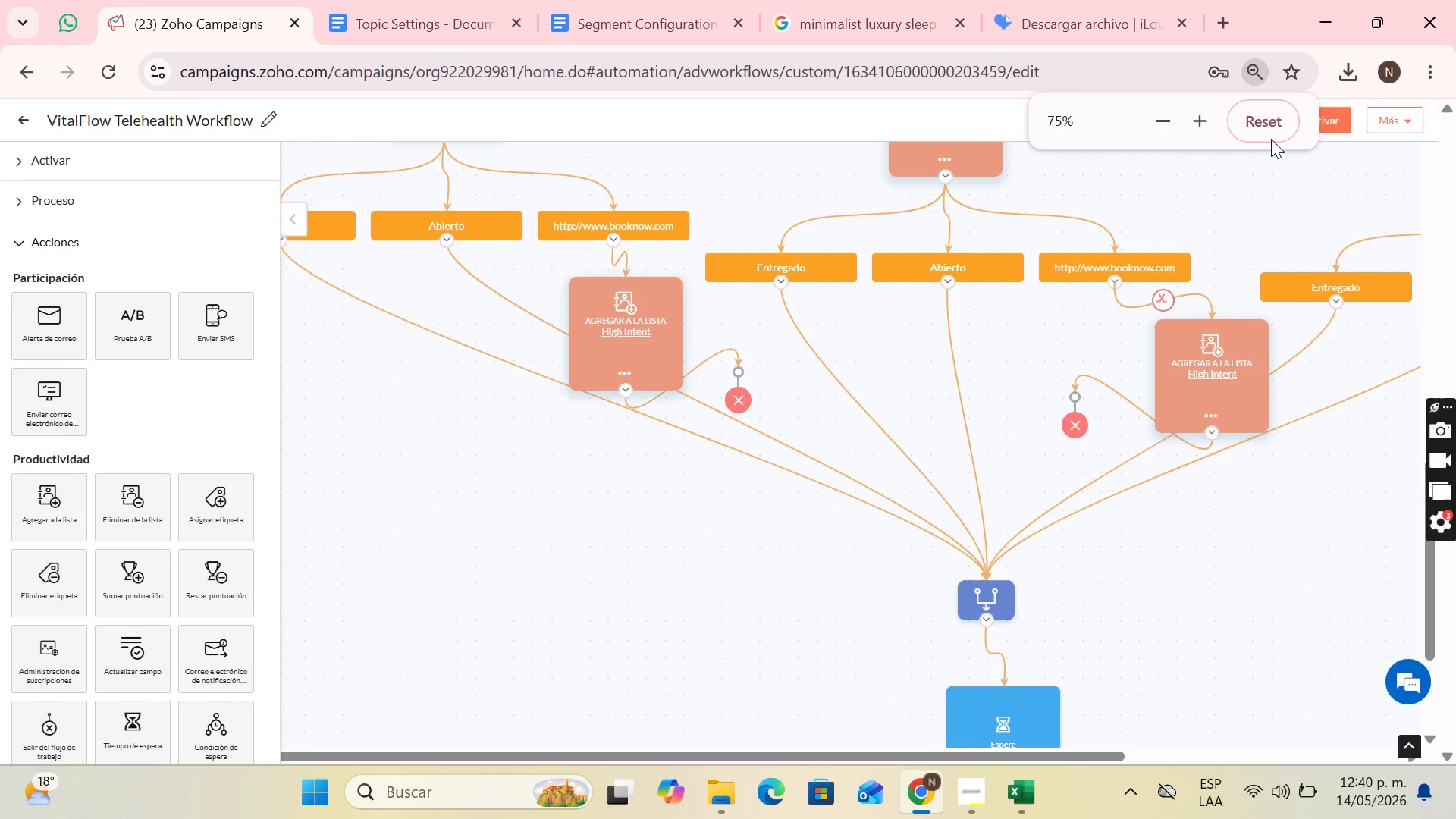 
left_click([1271, 132])
 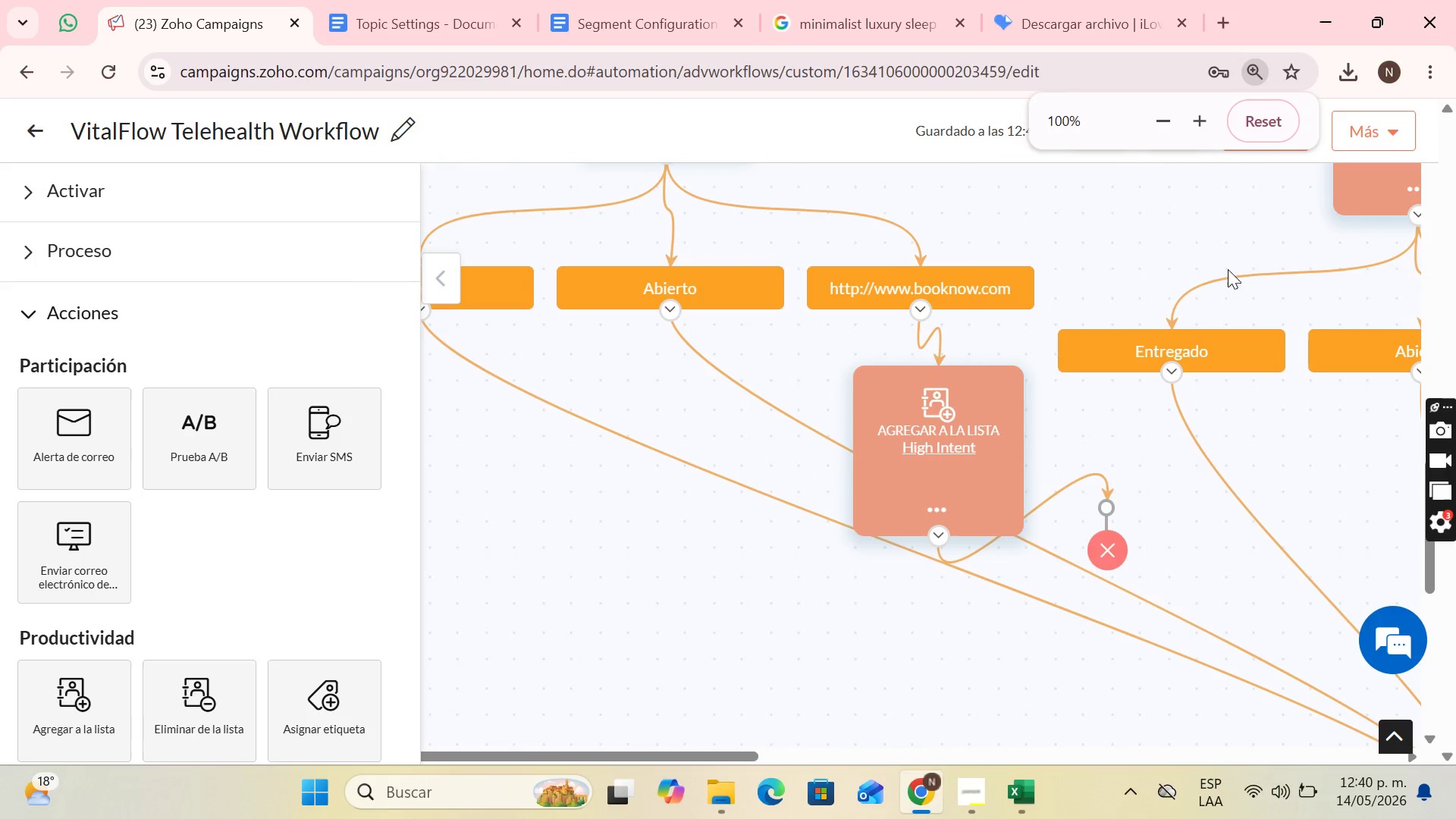 
scroll: coordinate [786, 679], scroll_direction: down, amount: 4.0
 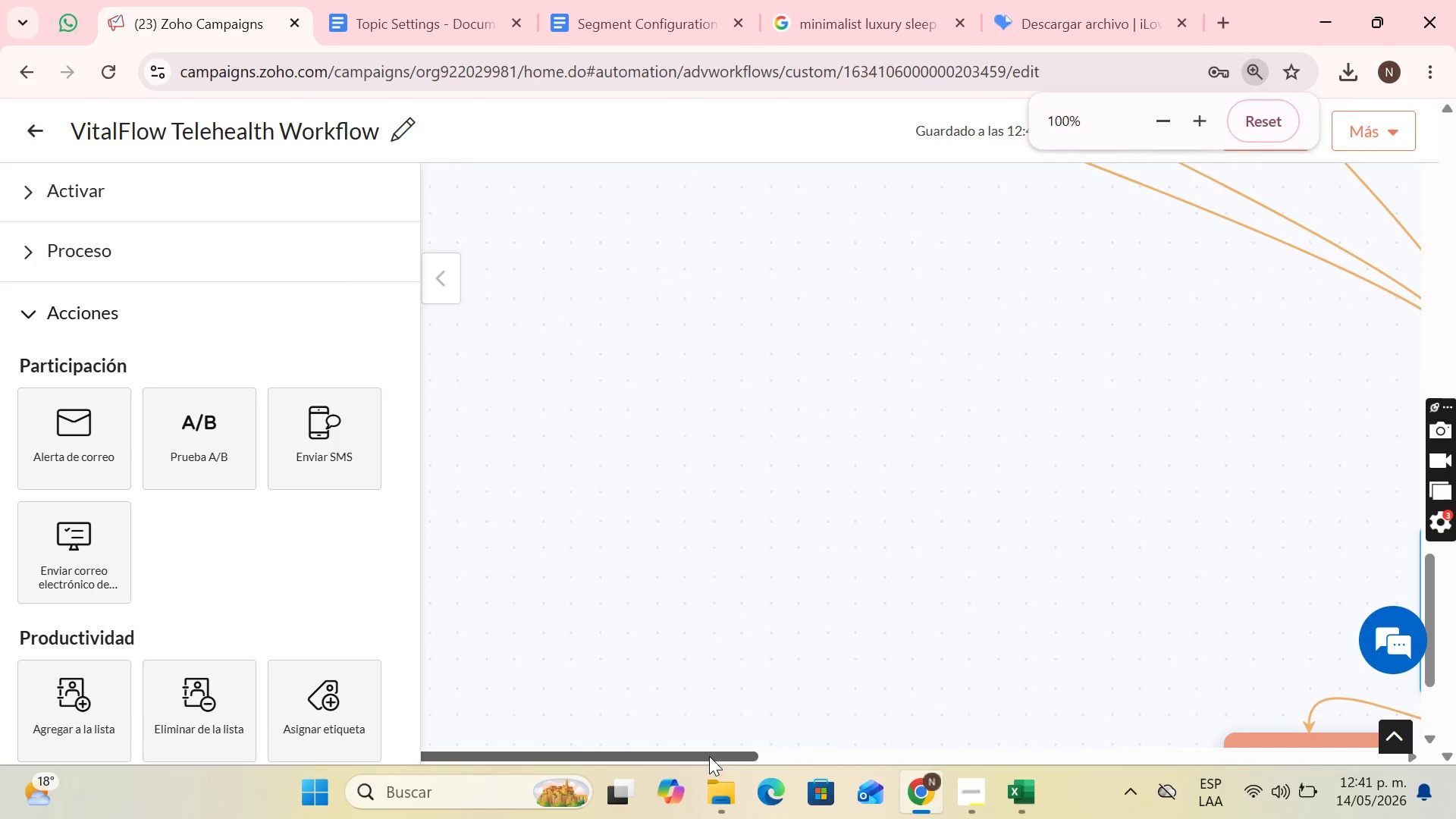 
left_click_drag(start_coordinate=[709, 757], to_coordinate=[1046, 669])
 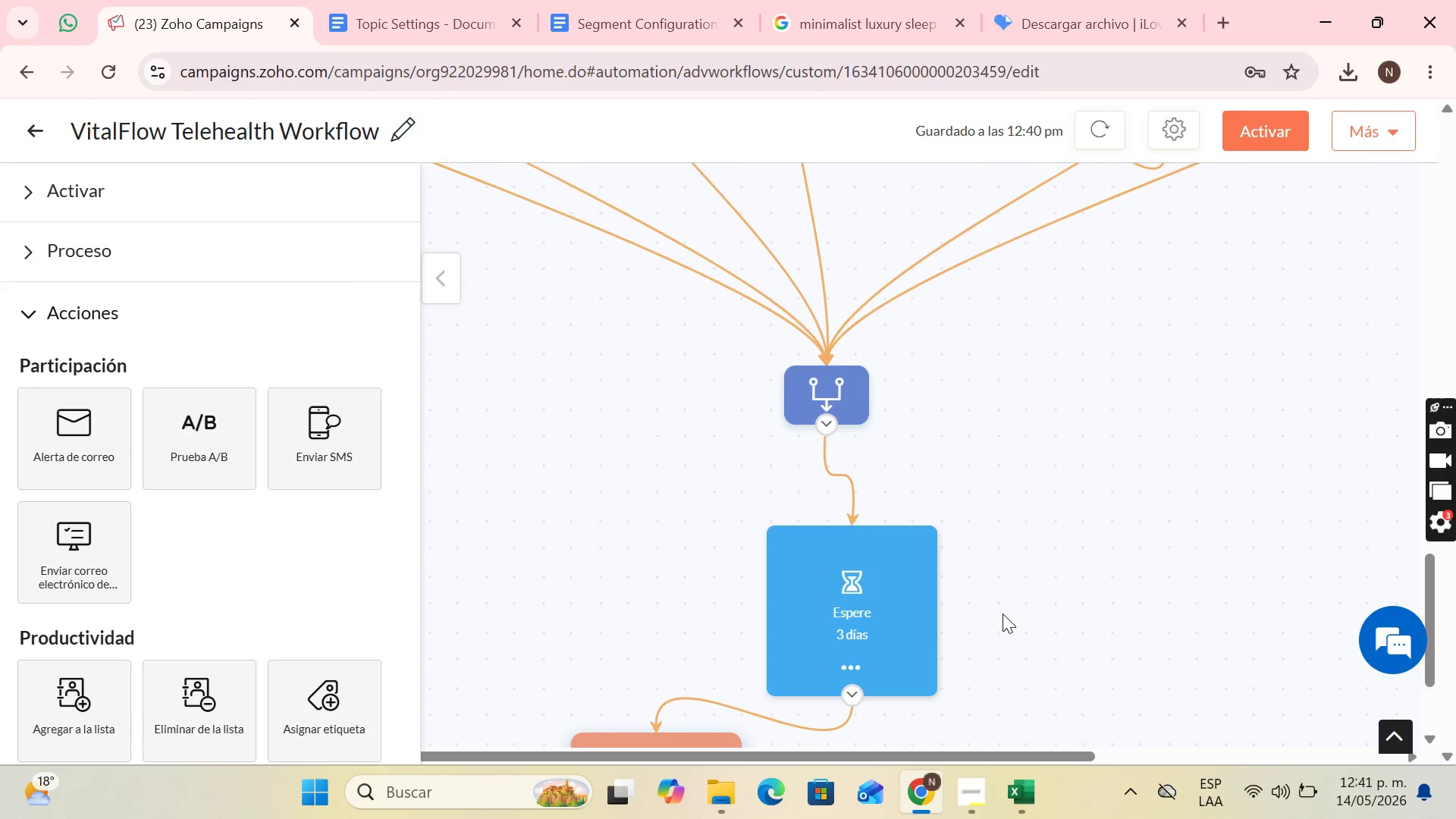 
scroll: coordinate [1003, 613], scroll_direction: up, amount: 4.0
 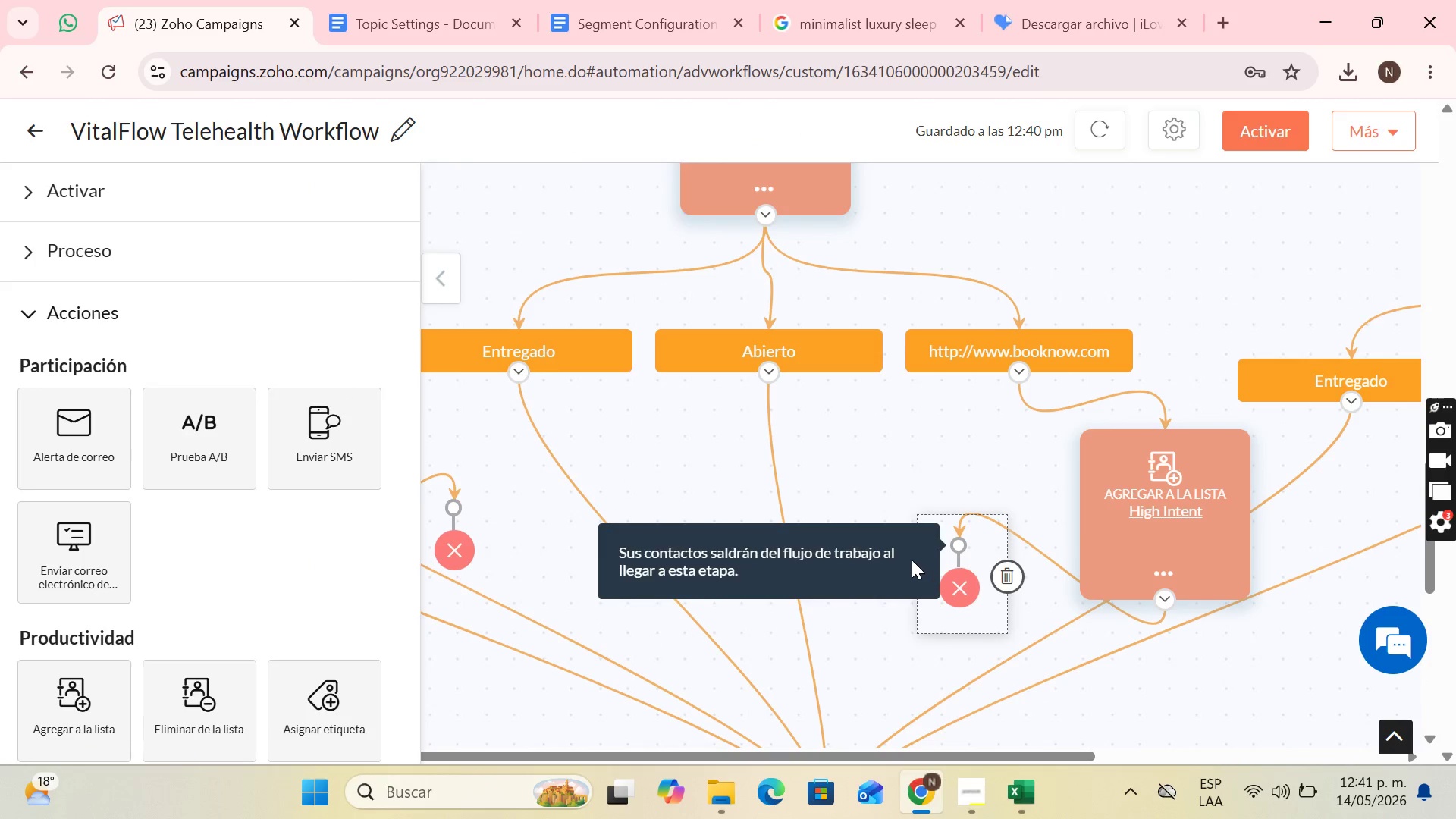 
scroll: coordinate [745, 514], scroll_direction: down, amount: 8.0
 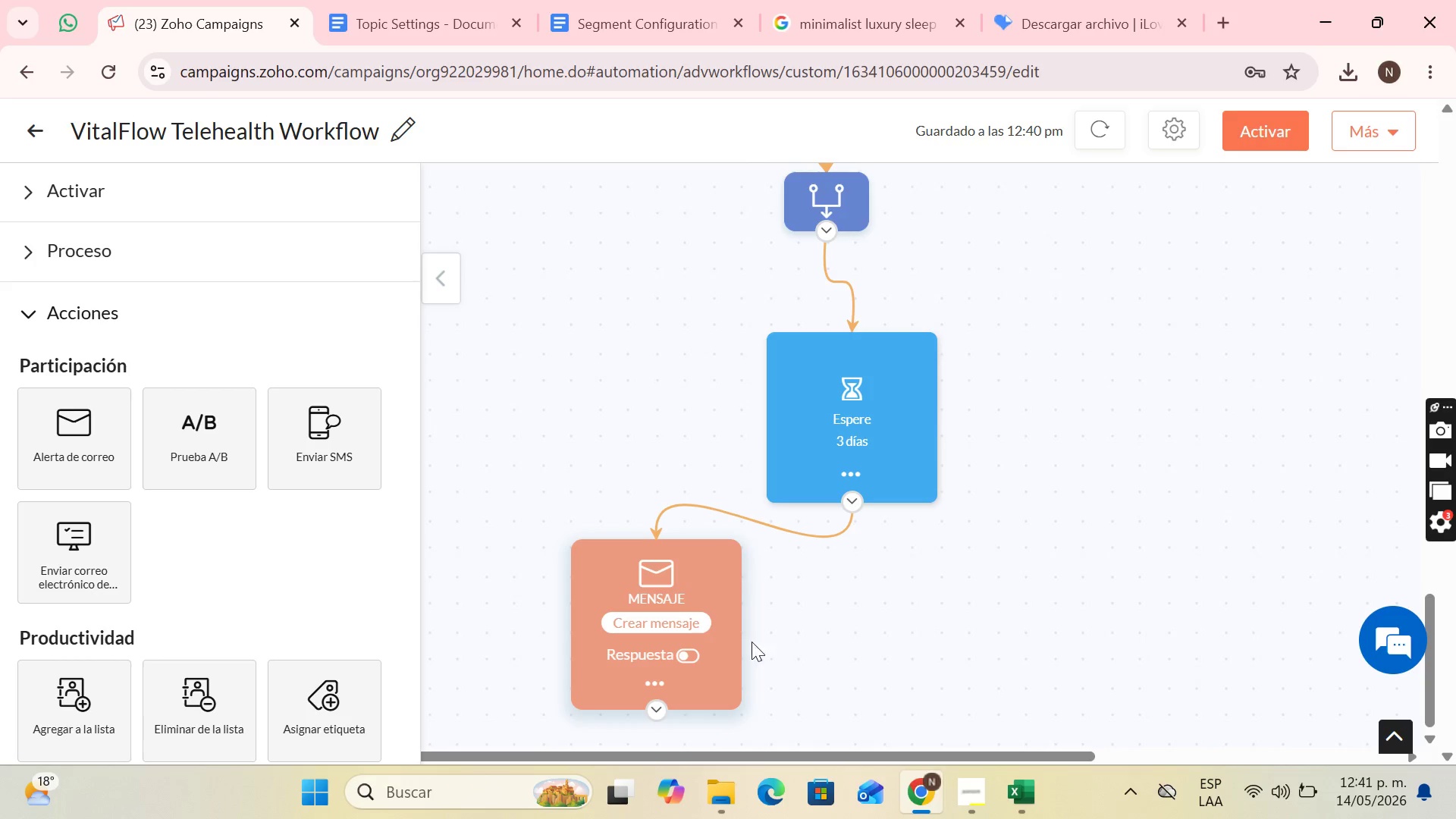 
left_click([696, 612])
 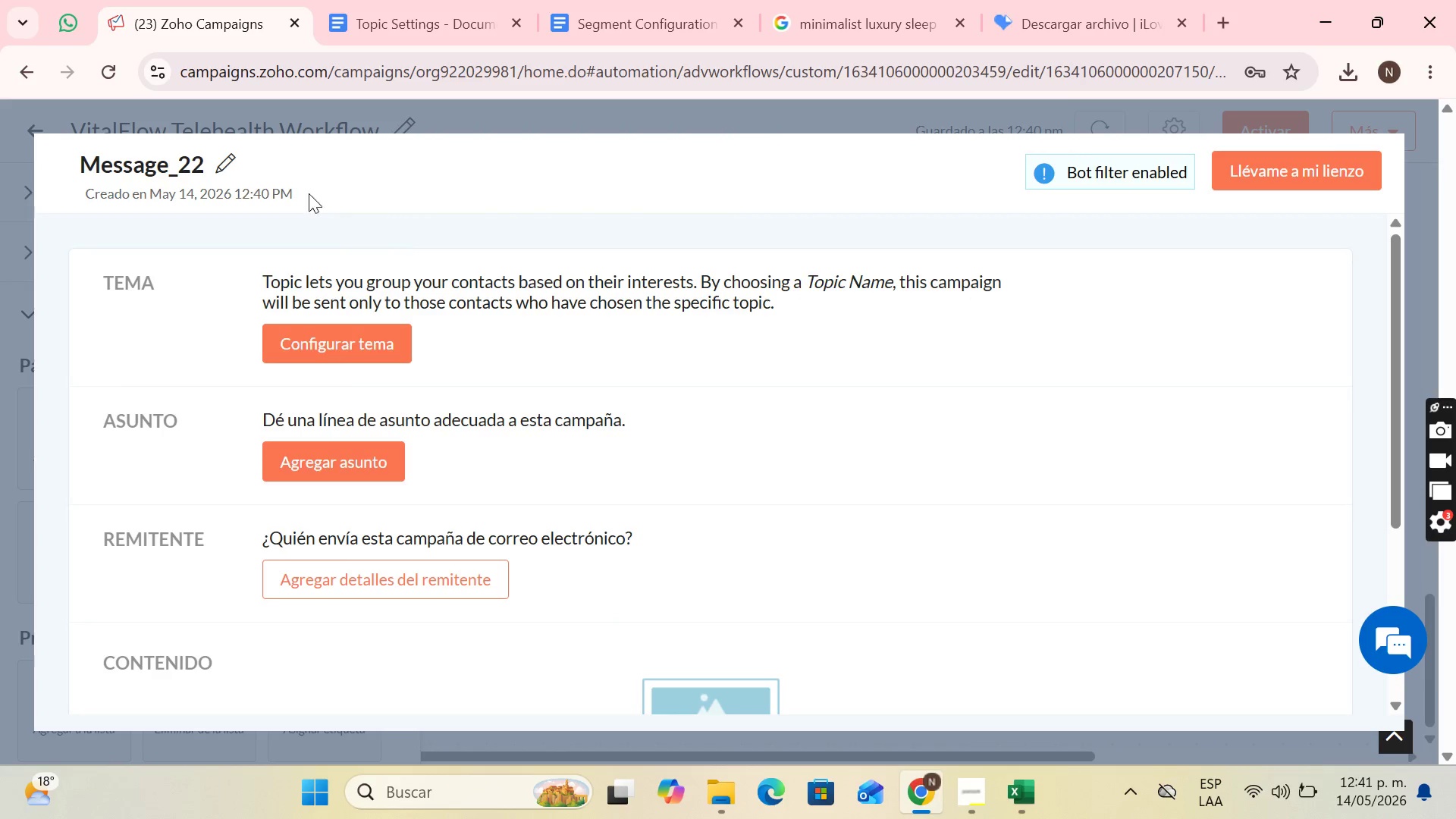 
left_click([227, 161])
 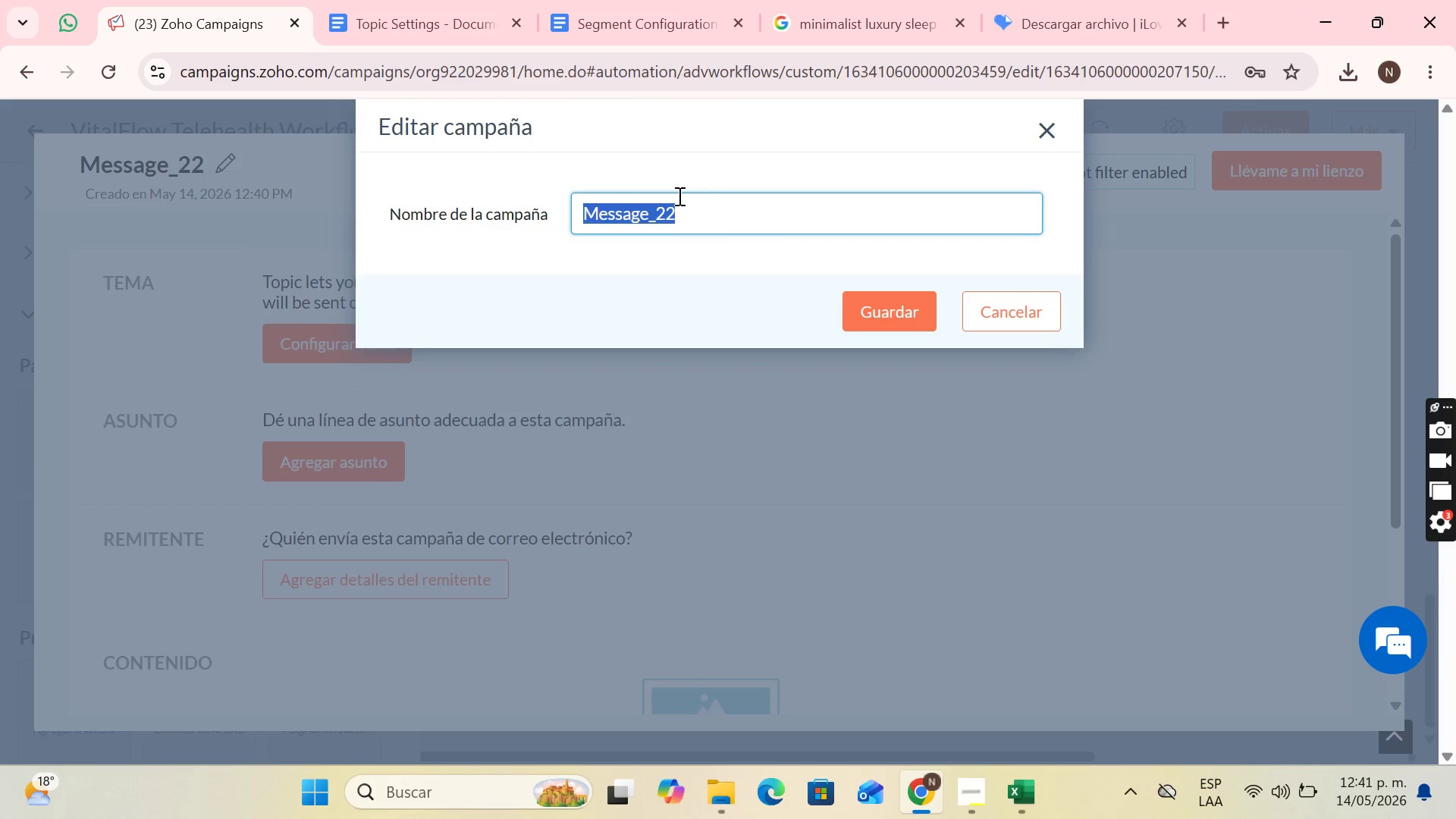 
type(Touch 5 )
 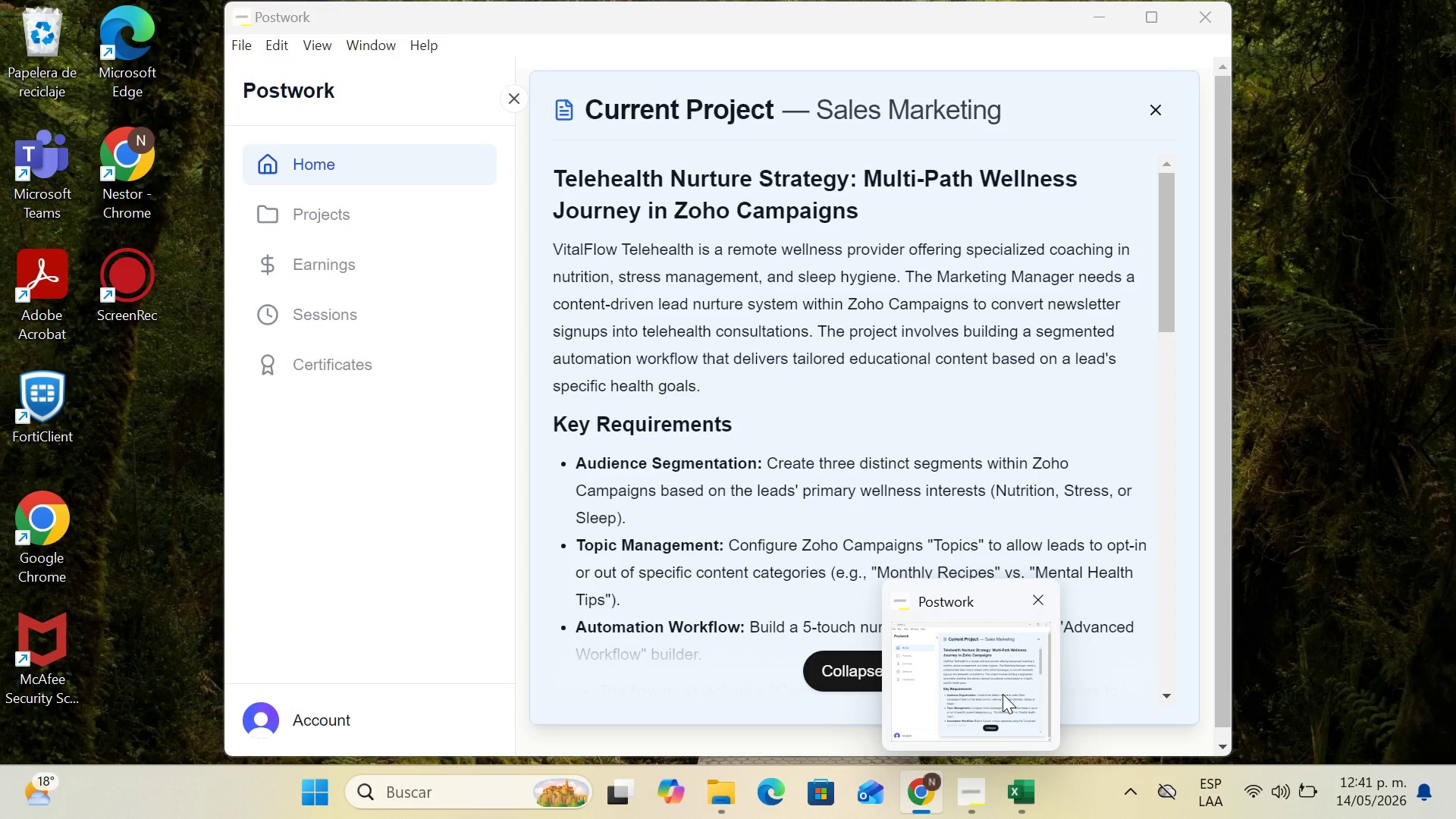 
type(VitalFlow Telehealth)
 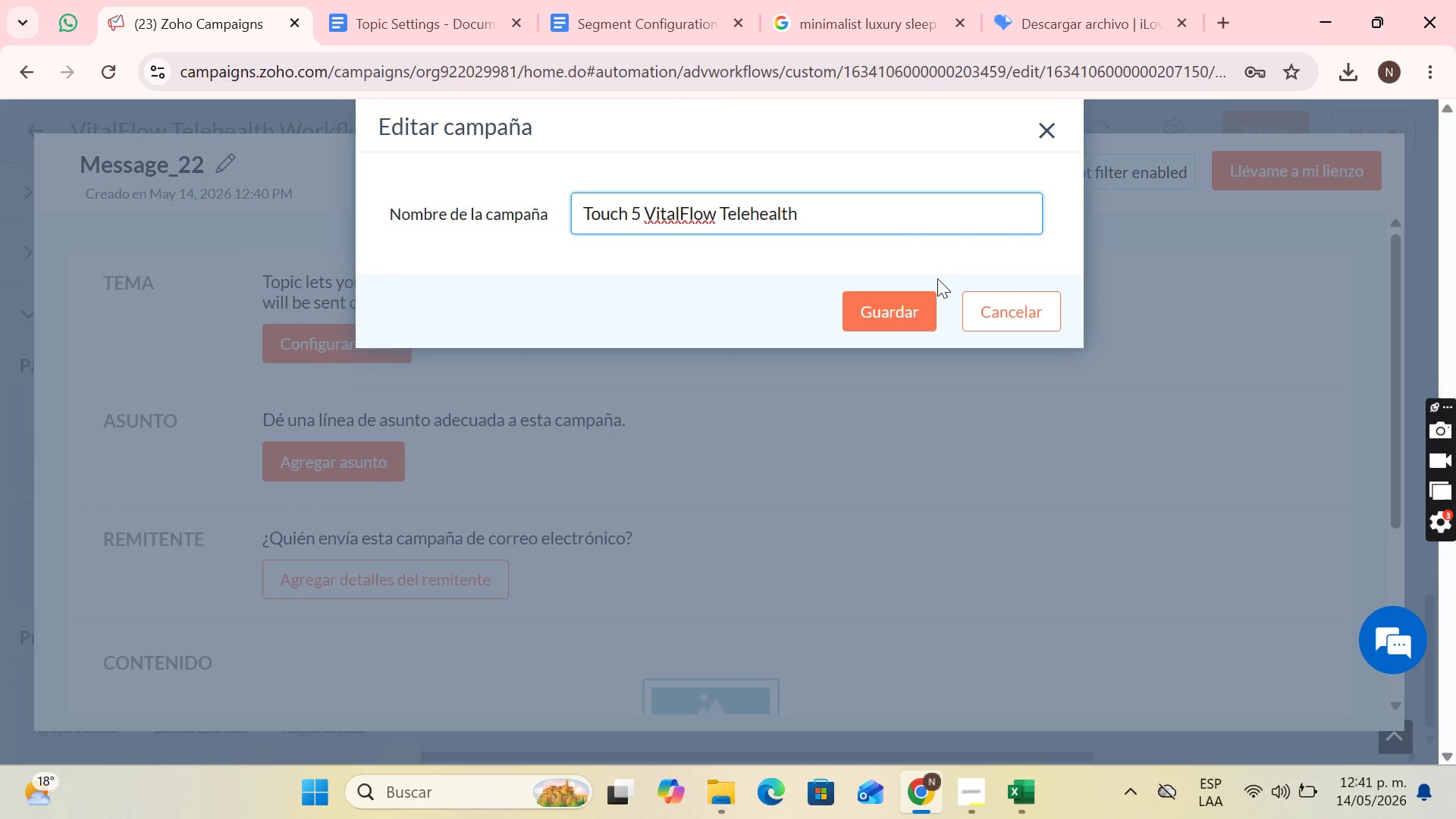 
left_click([915, 300])
 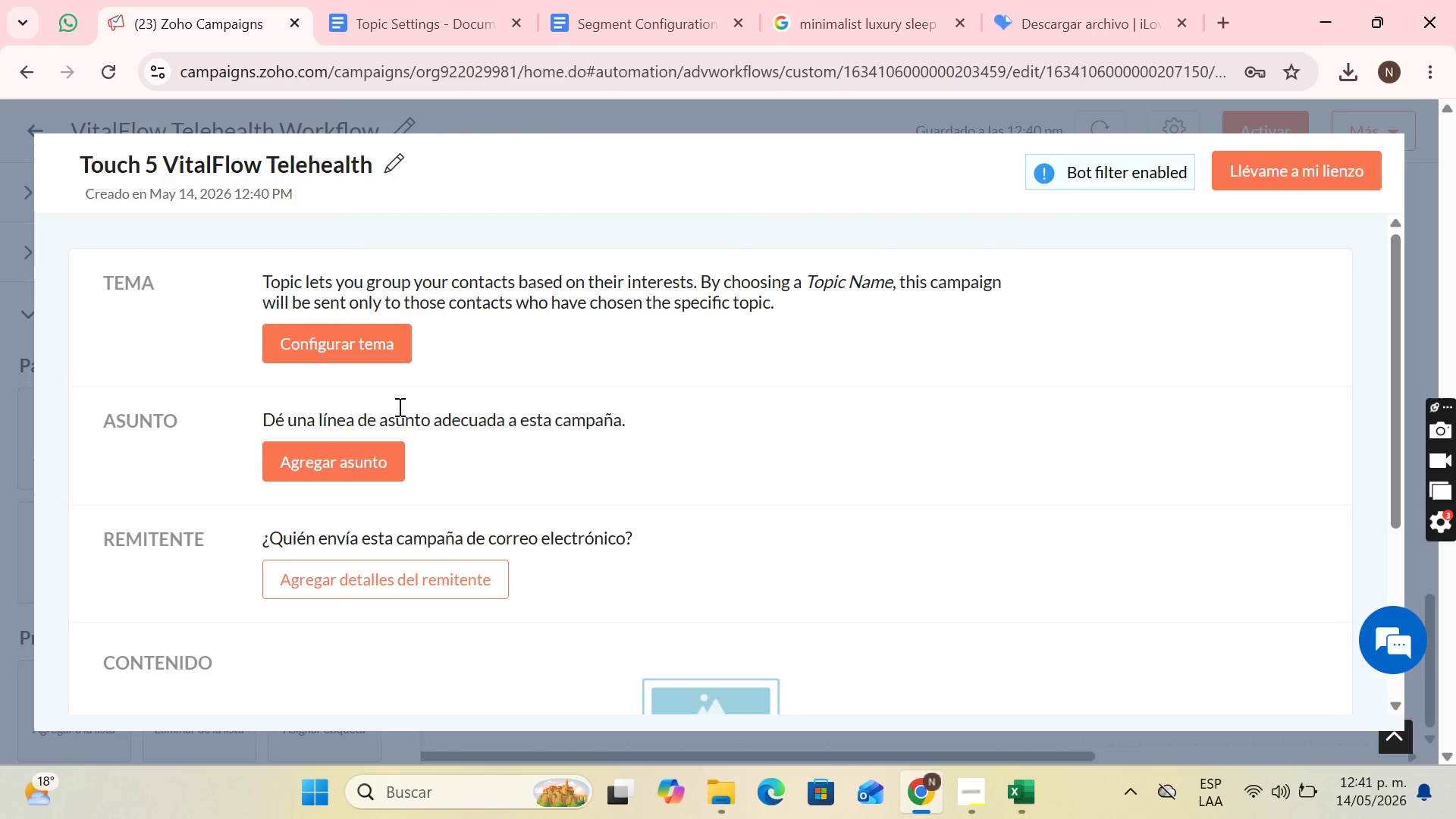 
left_click([298, 335])
 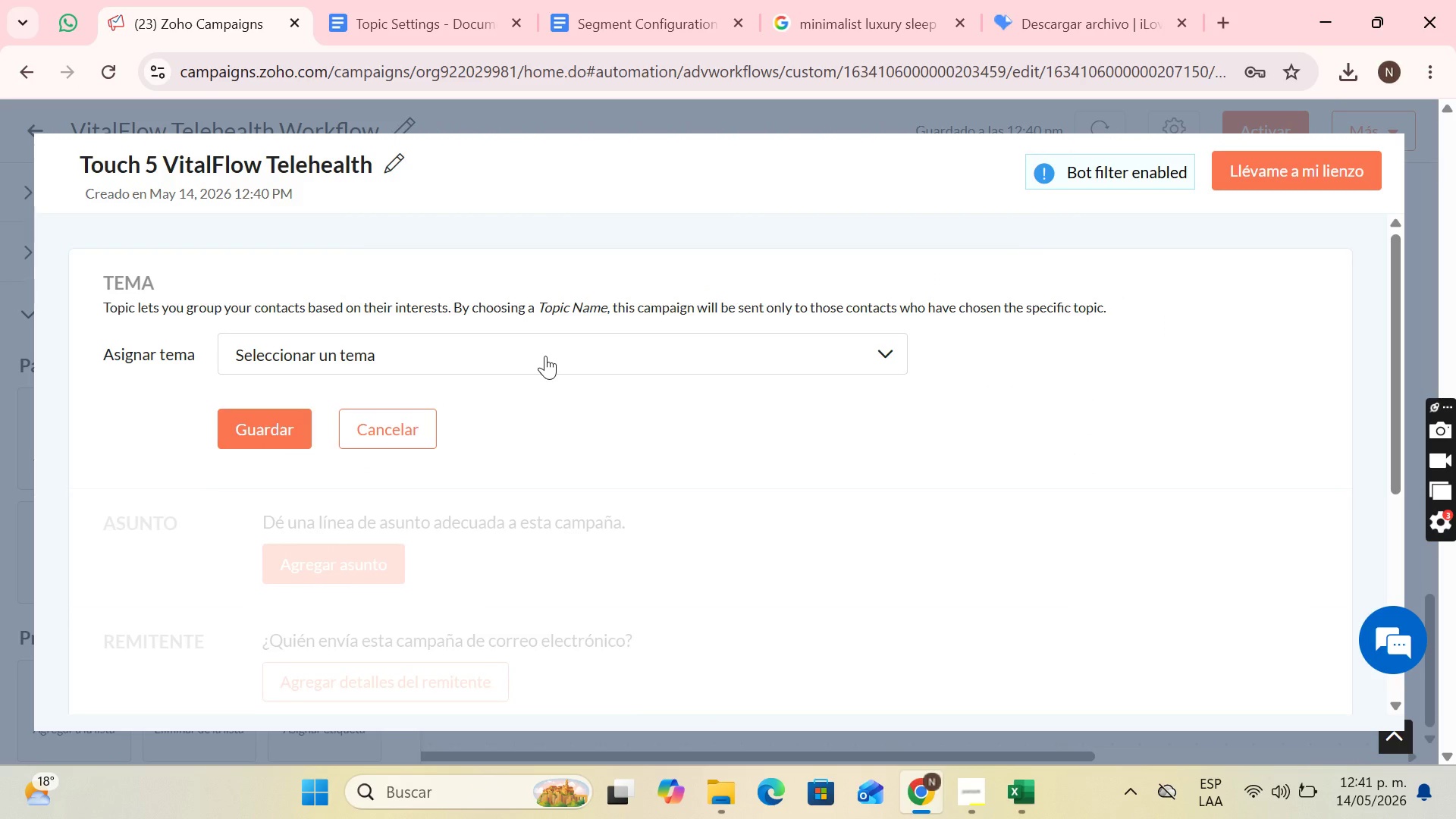 
left_click([545, 356])
 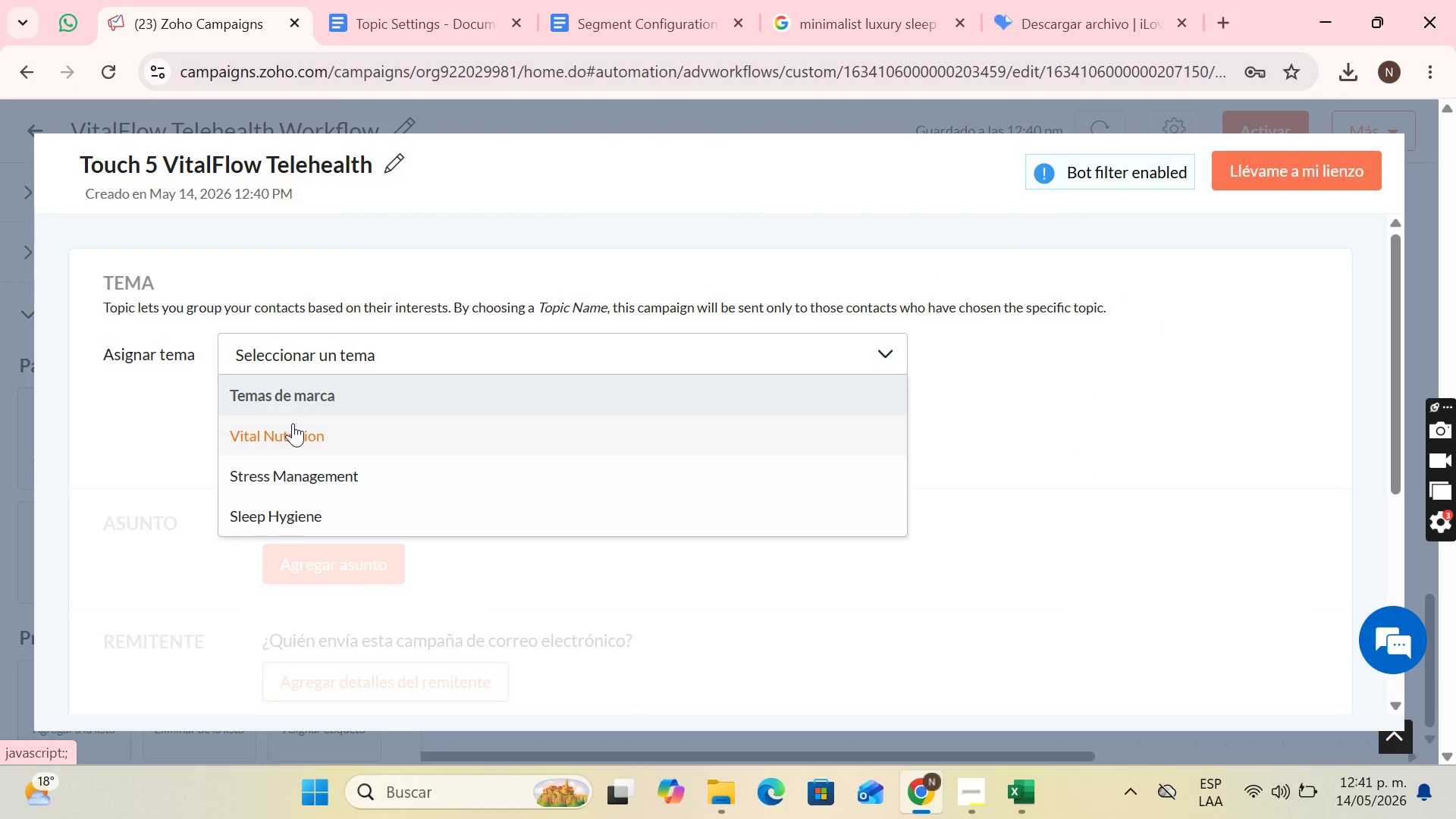 
left_click([298, 424])
 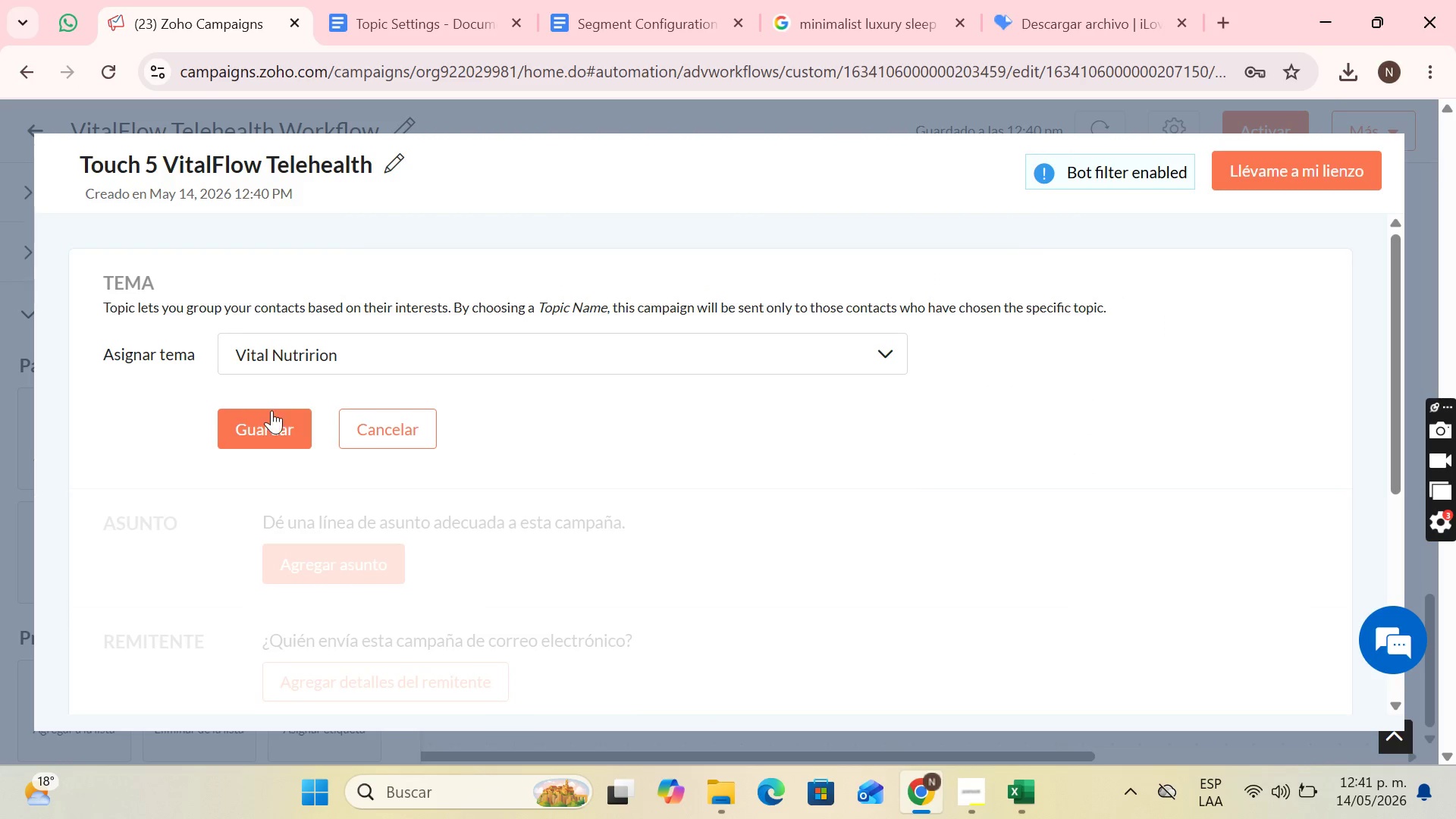 
left_click([268, 414])
 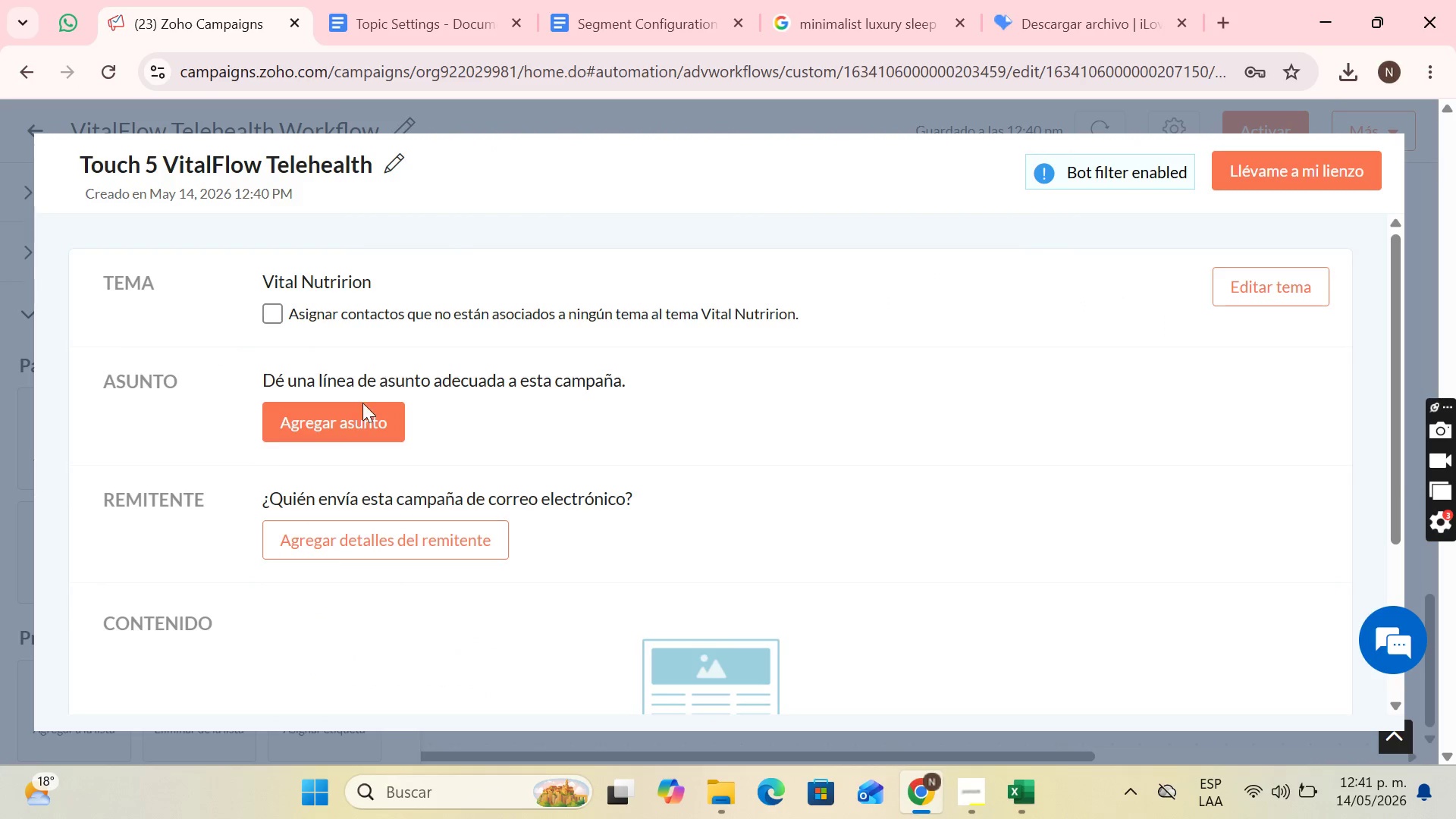 
left_click([358, 413])
 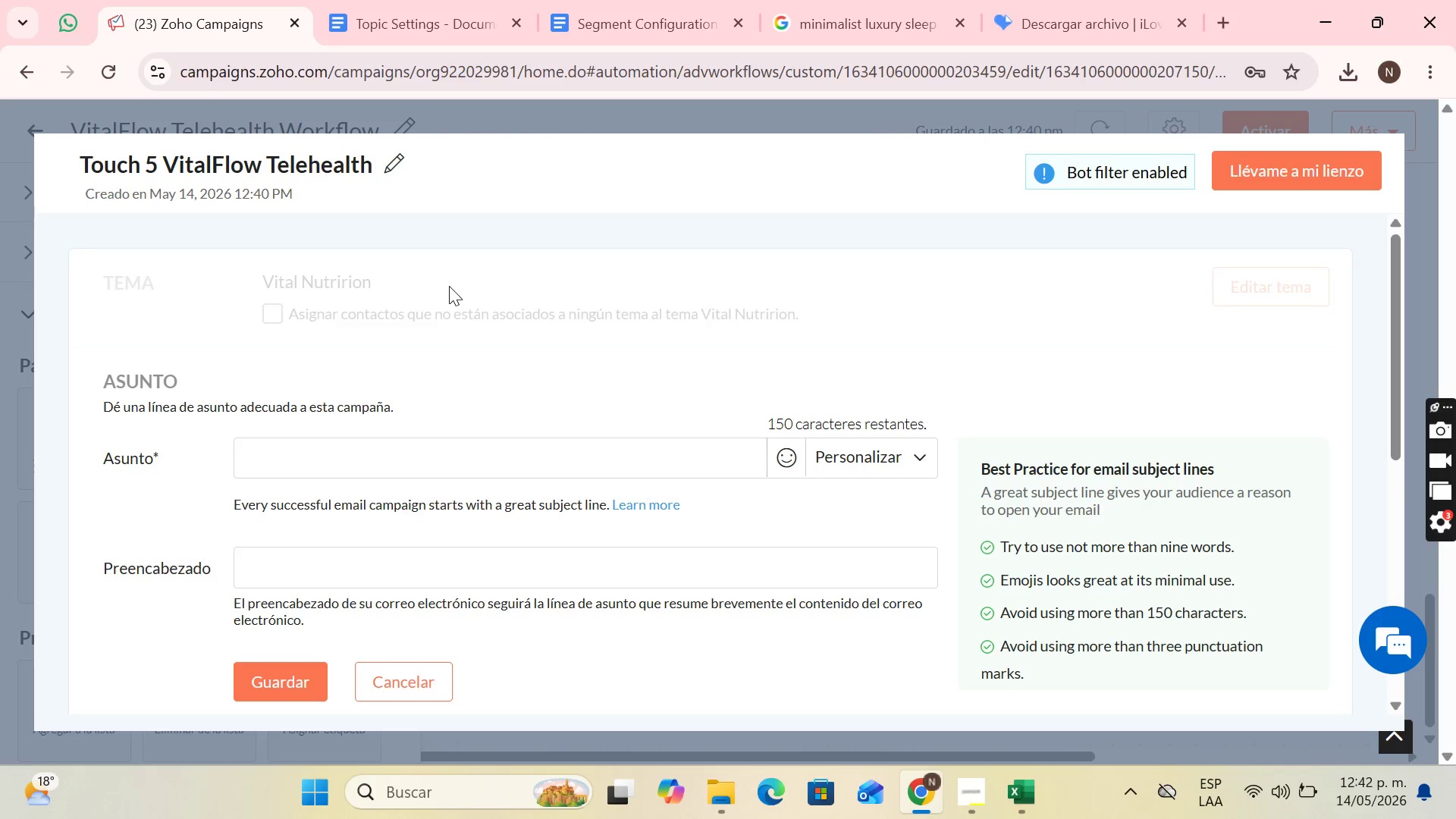 
wait(57.14)
 